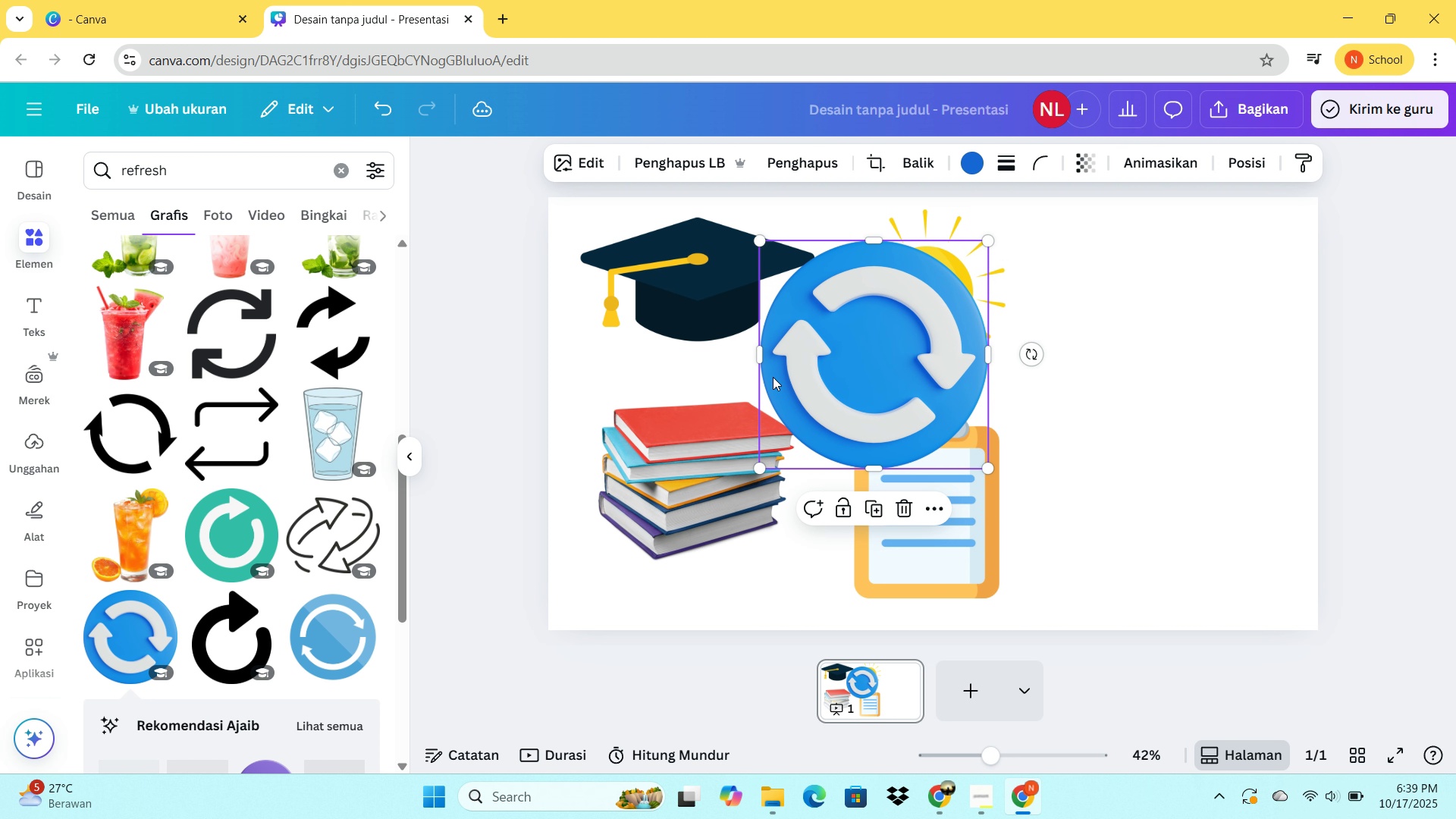 
left_click_drag(start_coordinate=[772, 377], to_coordinate=[1043, 356])
 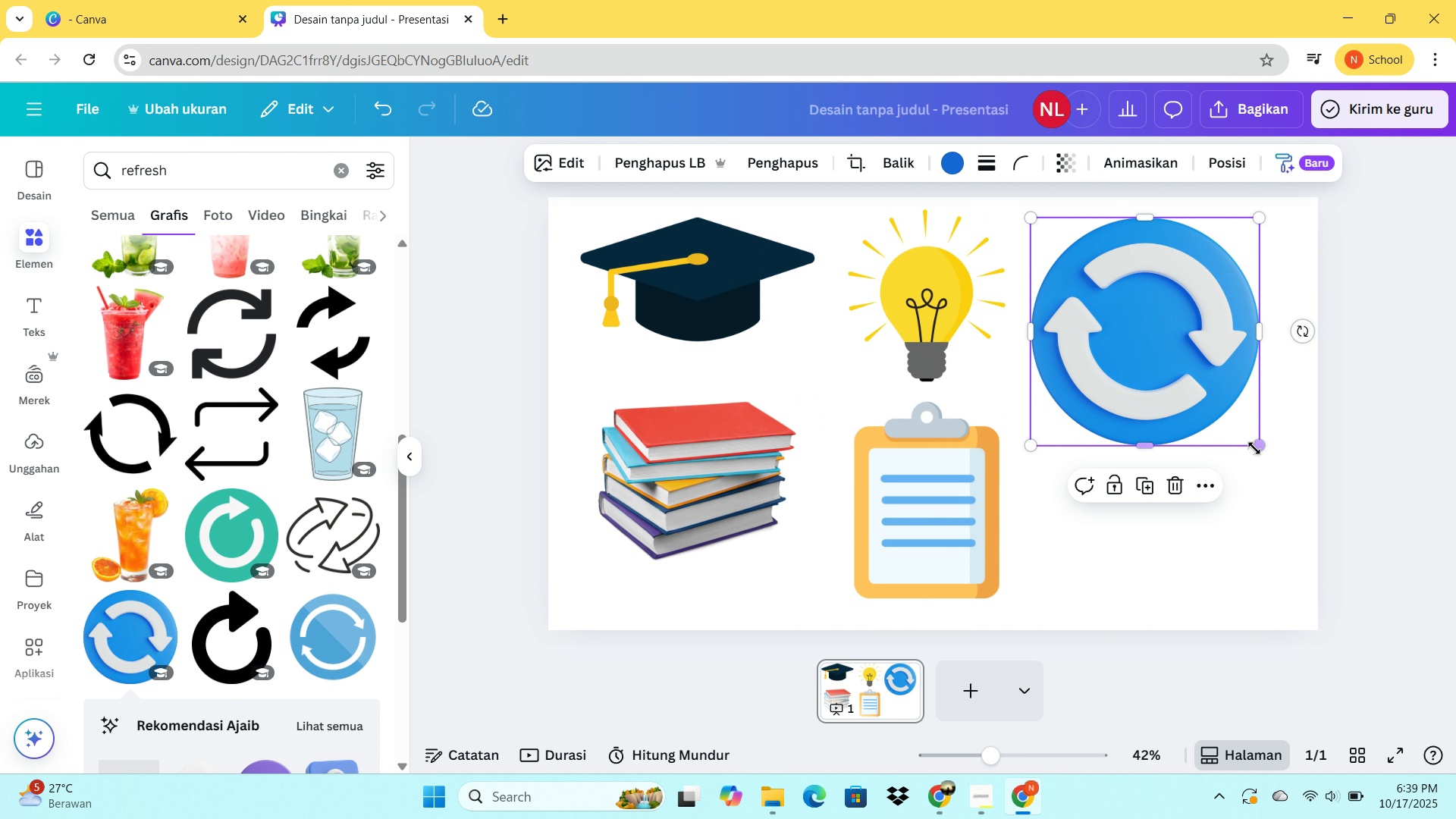 
left_click_drag(start_coordinate=[1255, 448], to_coordinate=[1212, 375])
 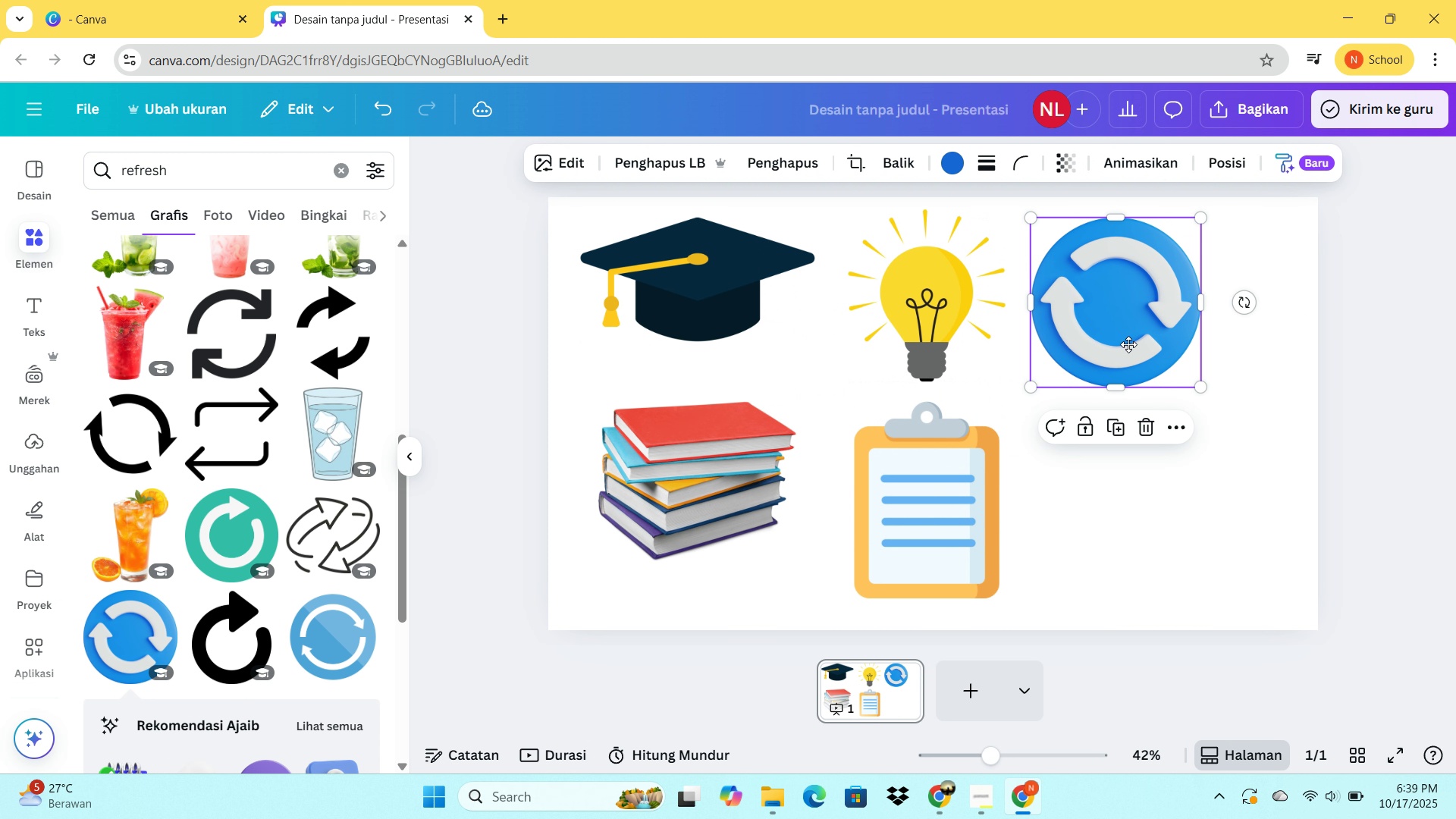 
left_click_drag(start_coordinate=[1124, 344], to_coordinate=[1180, 346])
 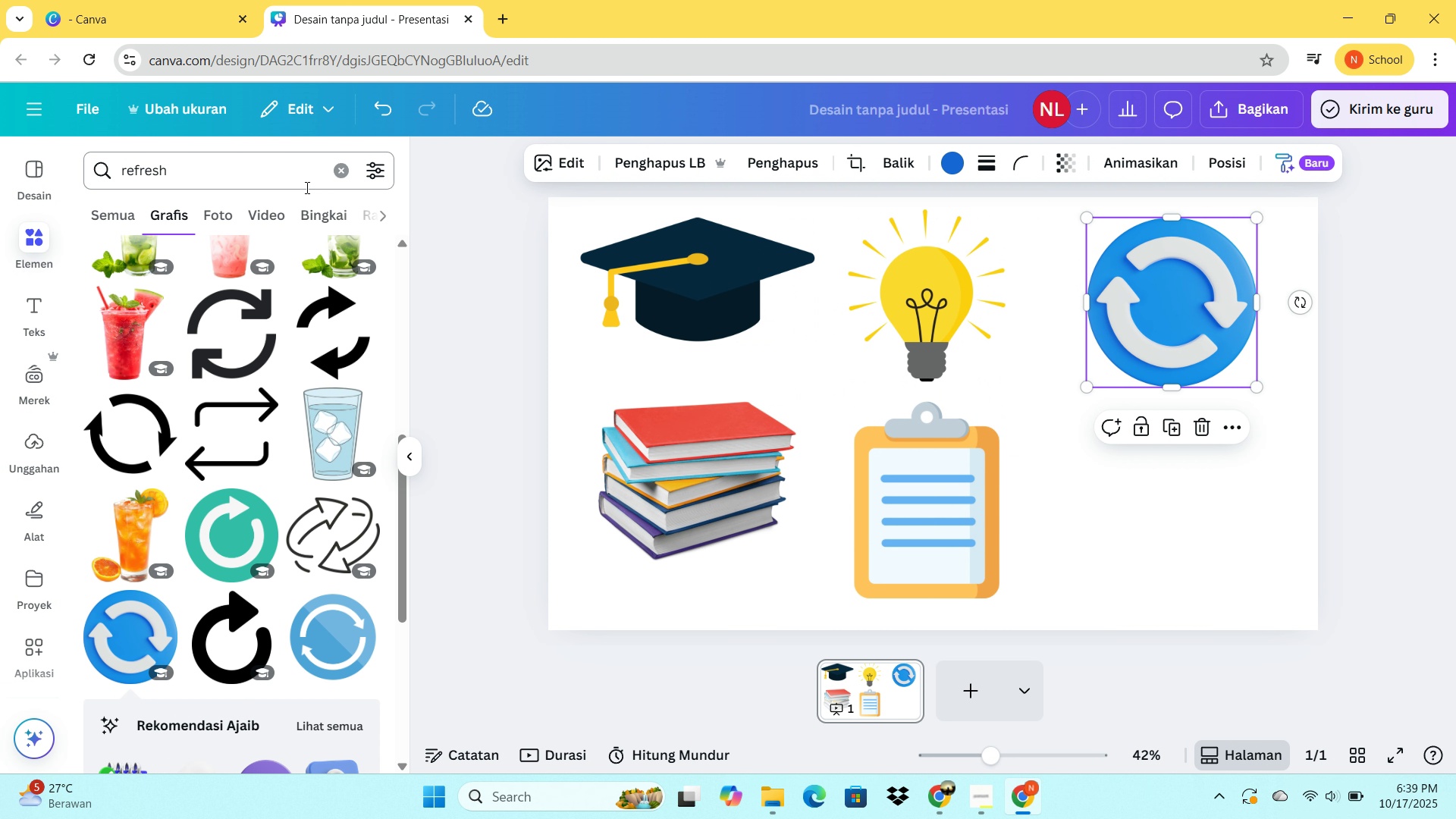 
left_click_drag(start_coordinate=[298, 176], to_coordinate=[106, 168])
 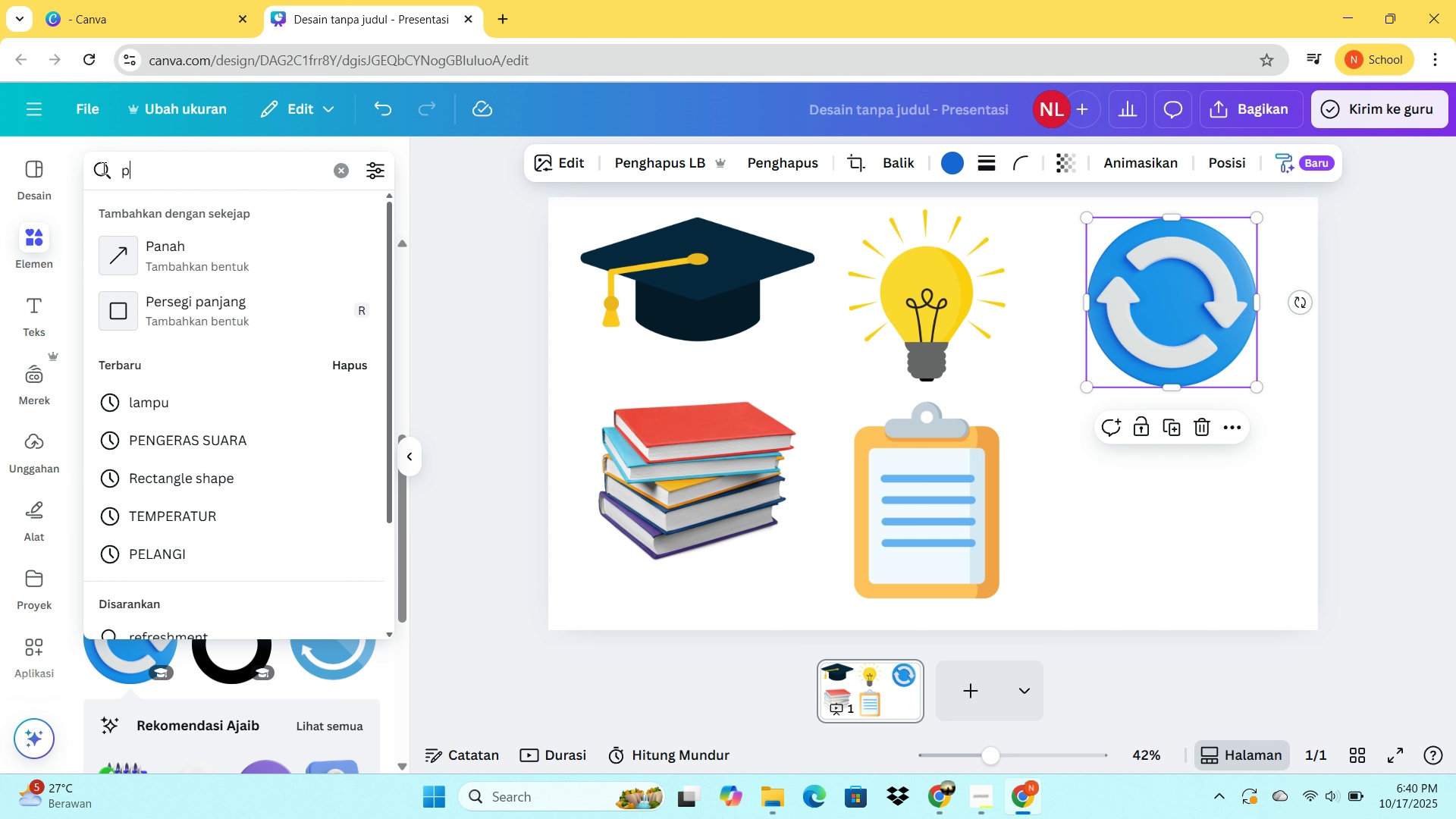 
type(palu)
 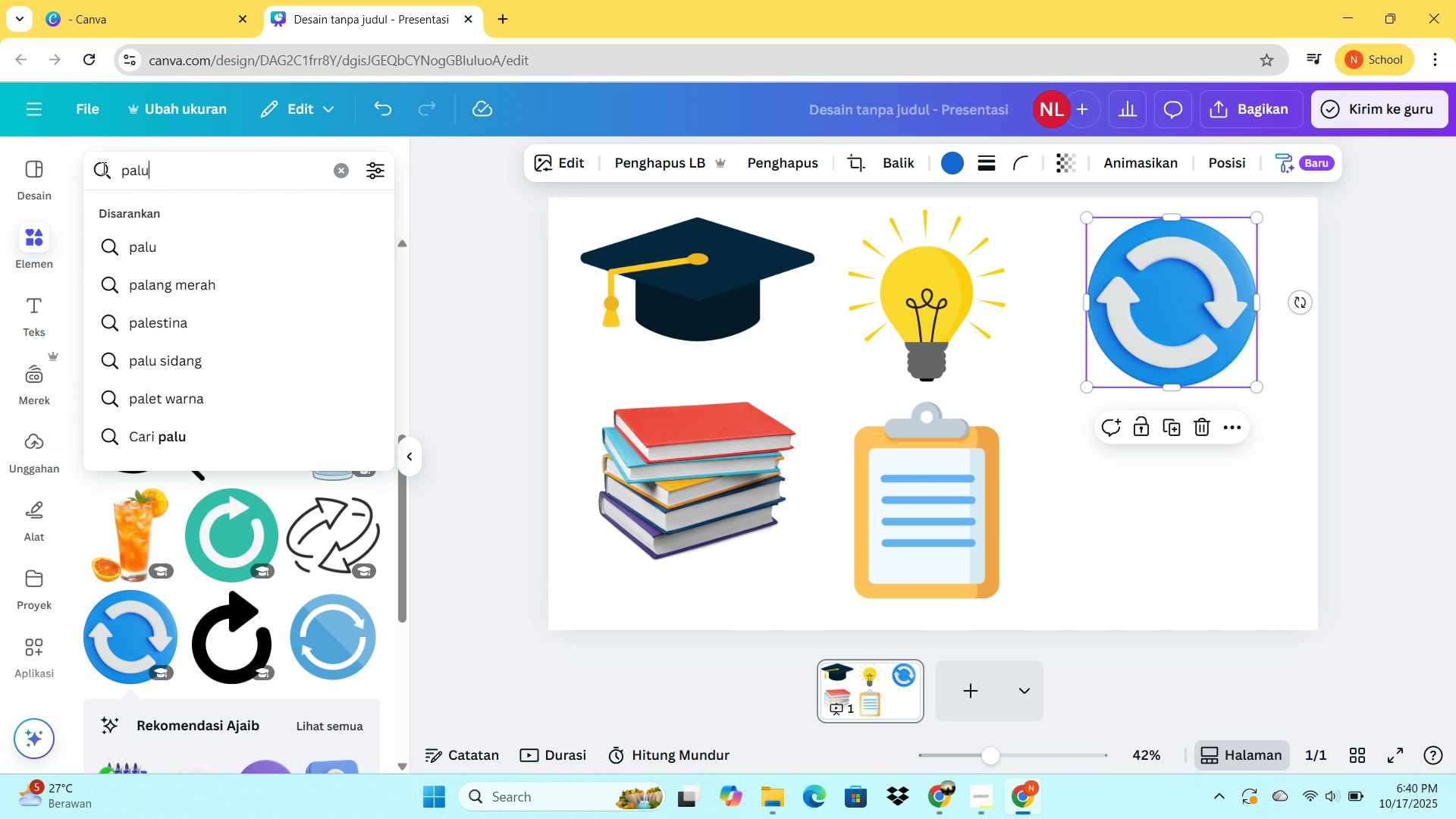 
key(Enter)
 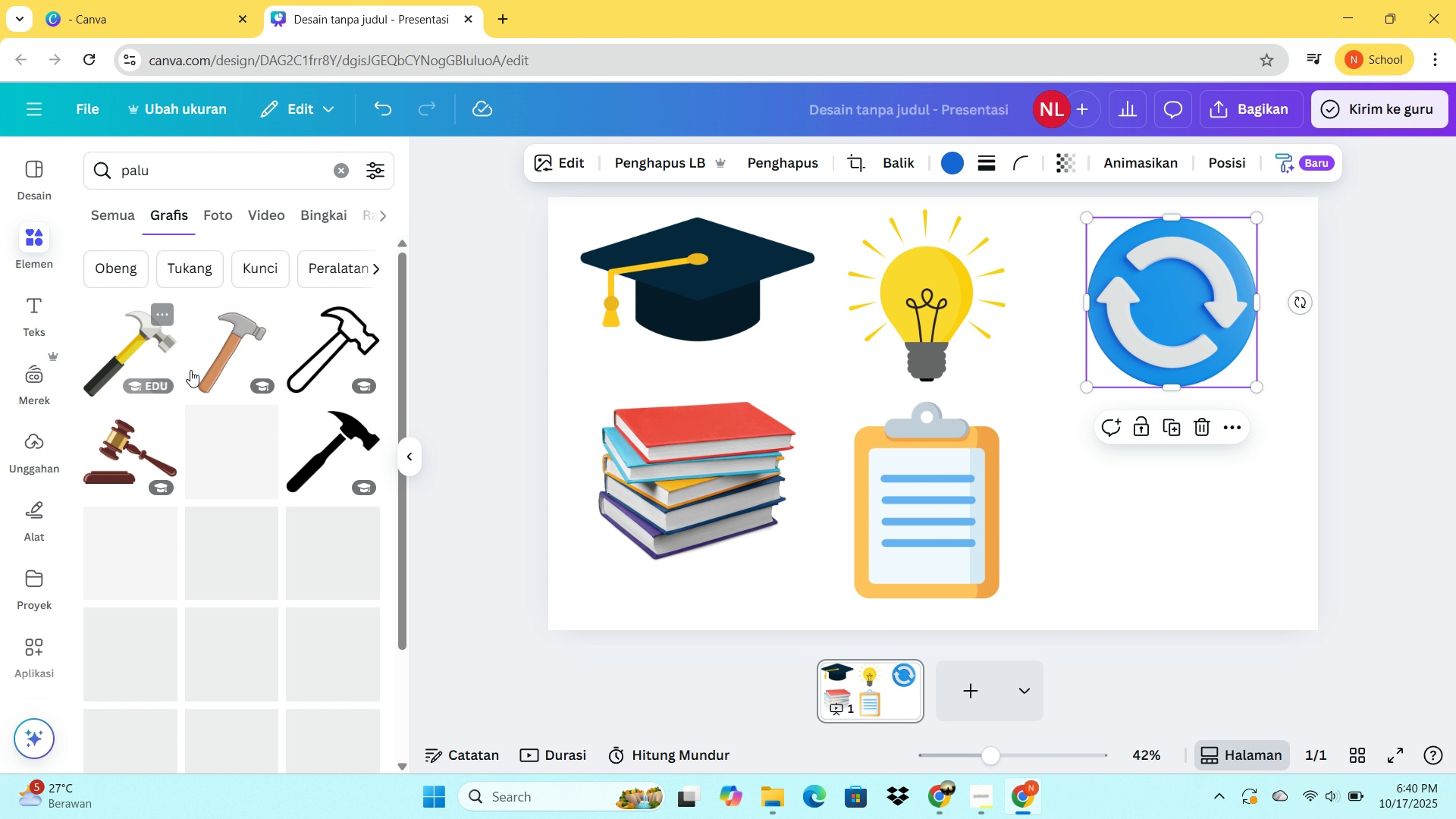 
scroll: coordinate [141, 457], scroll_direction: down, amount: 14.0
 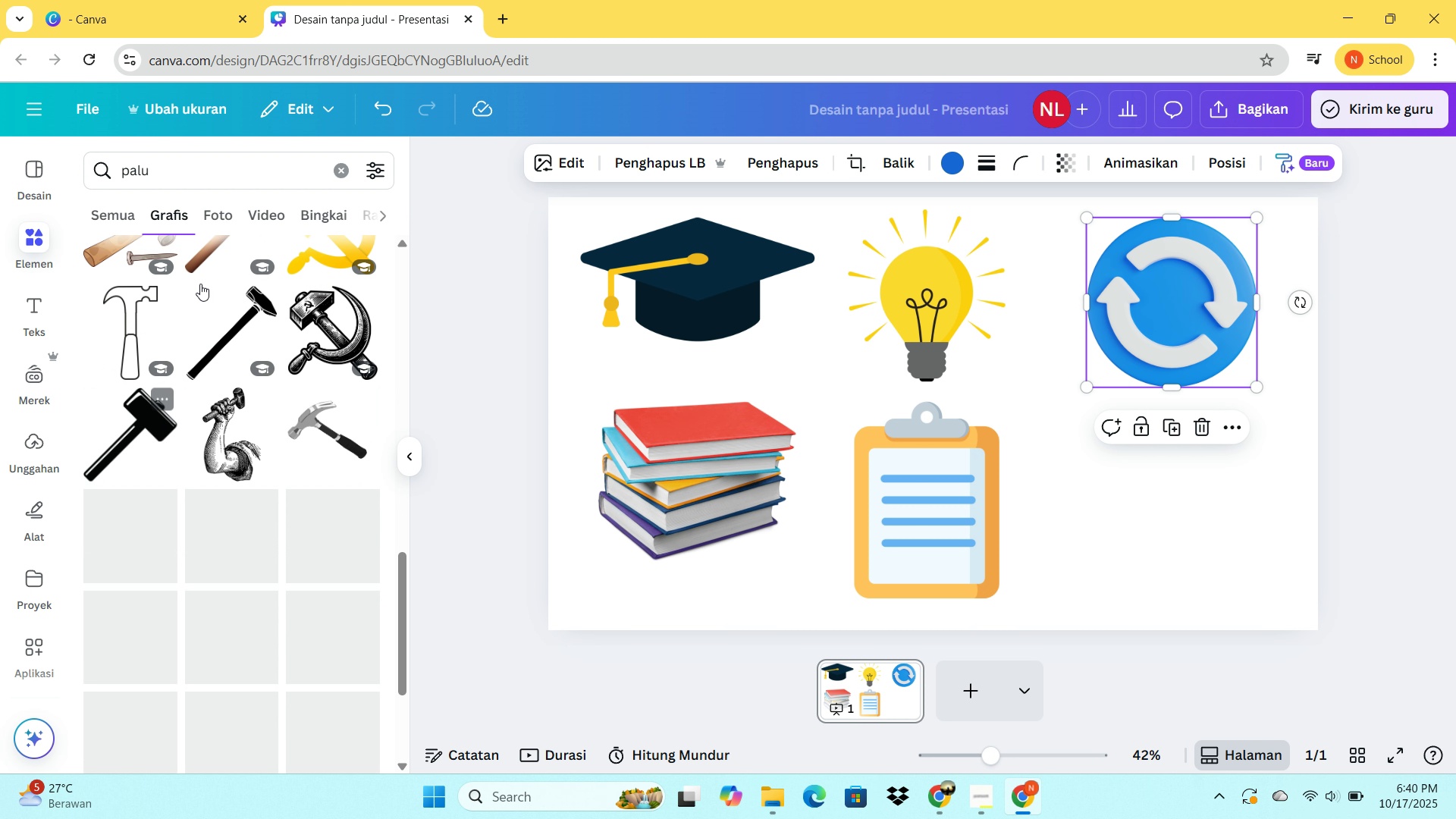 
left_click_drag(start_coordinate=[210, 187], to_coordinate=[118, 172])
 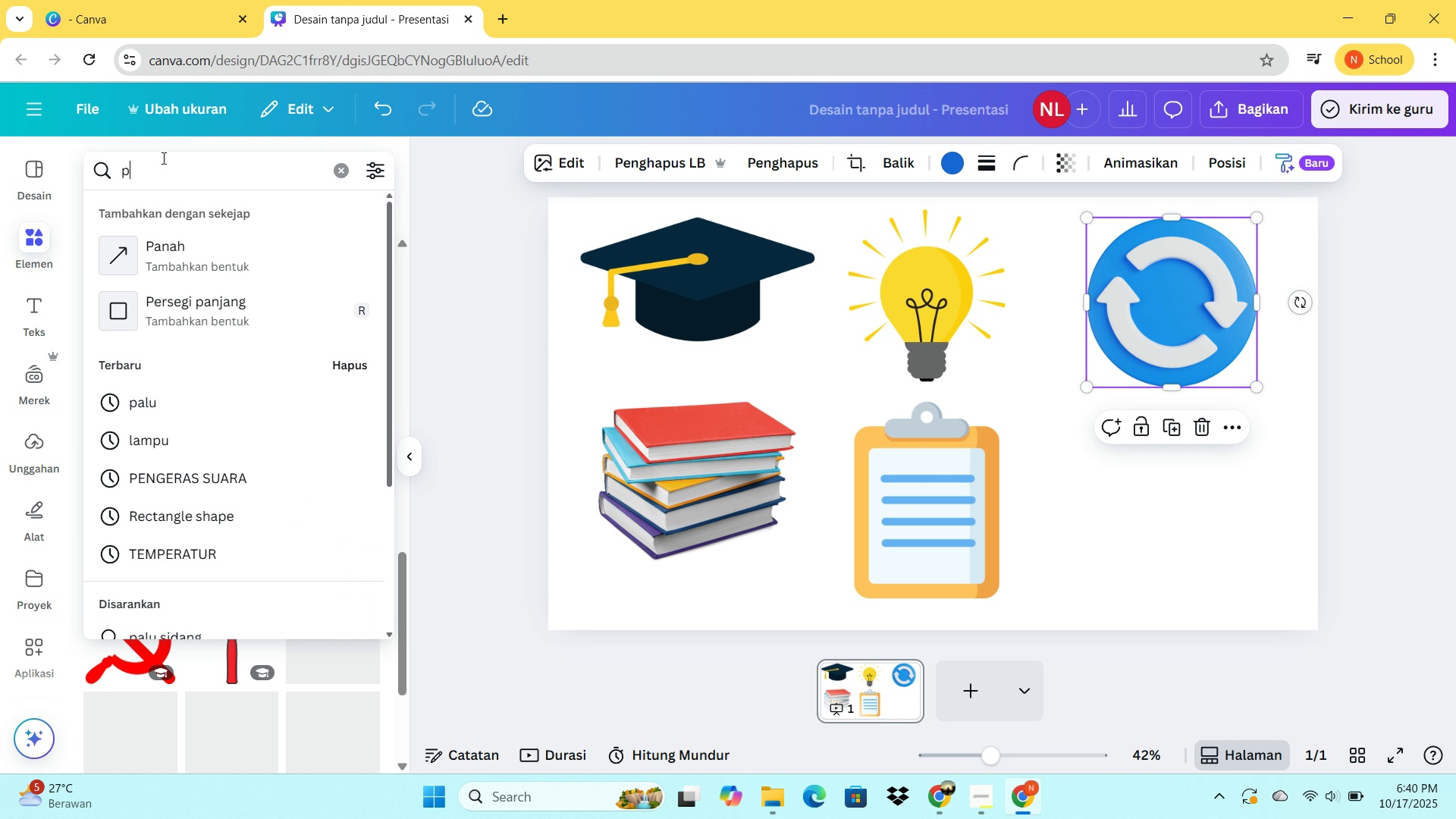 
type(perkakas)
 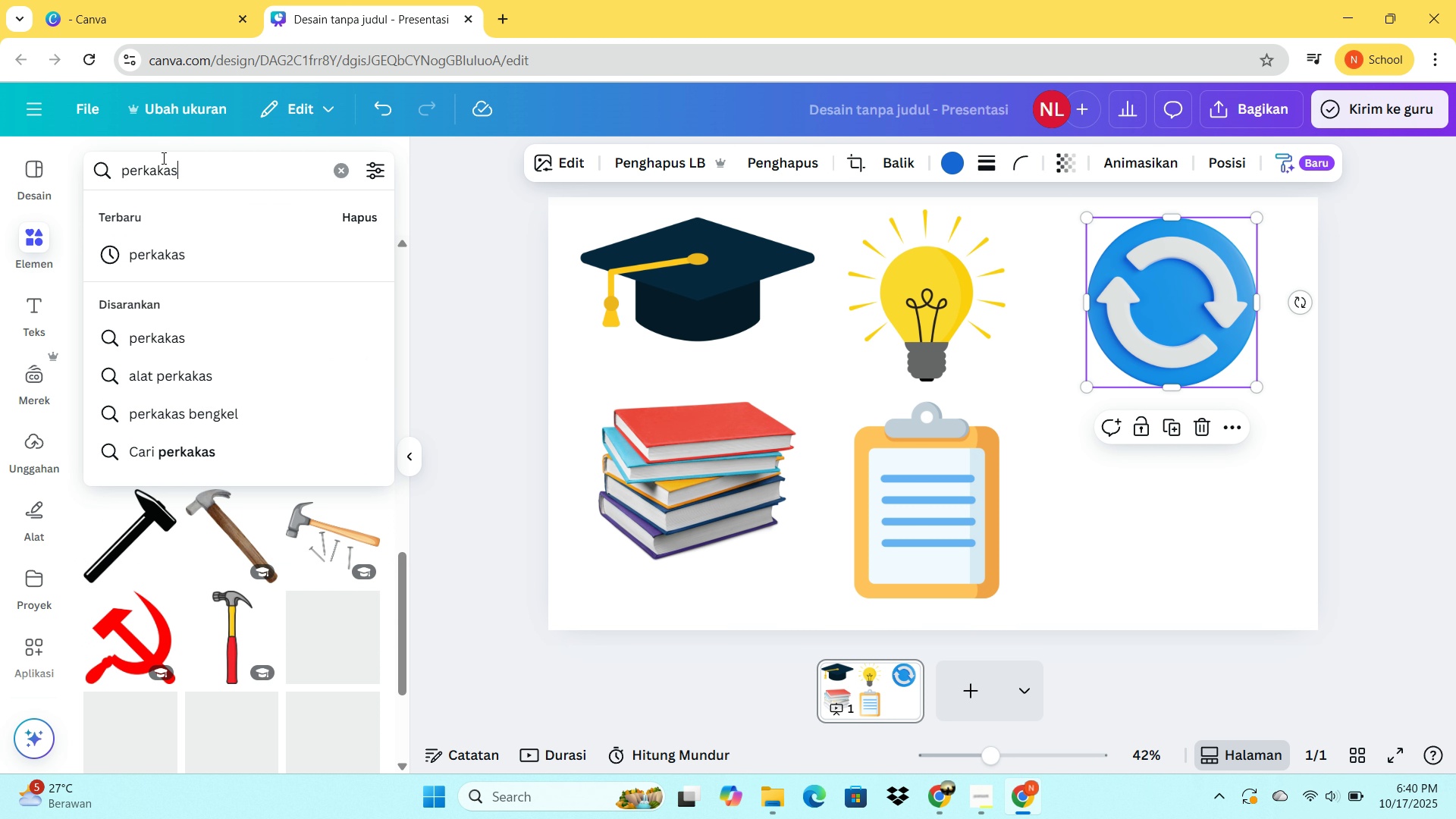 
key(Enter)
 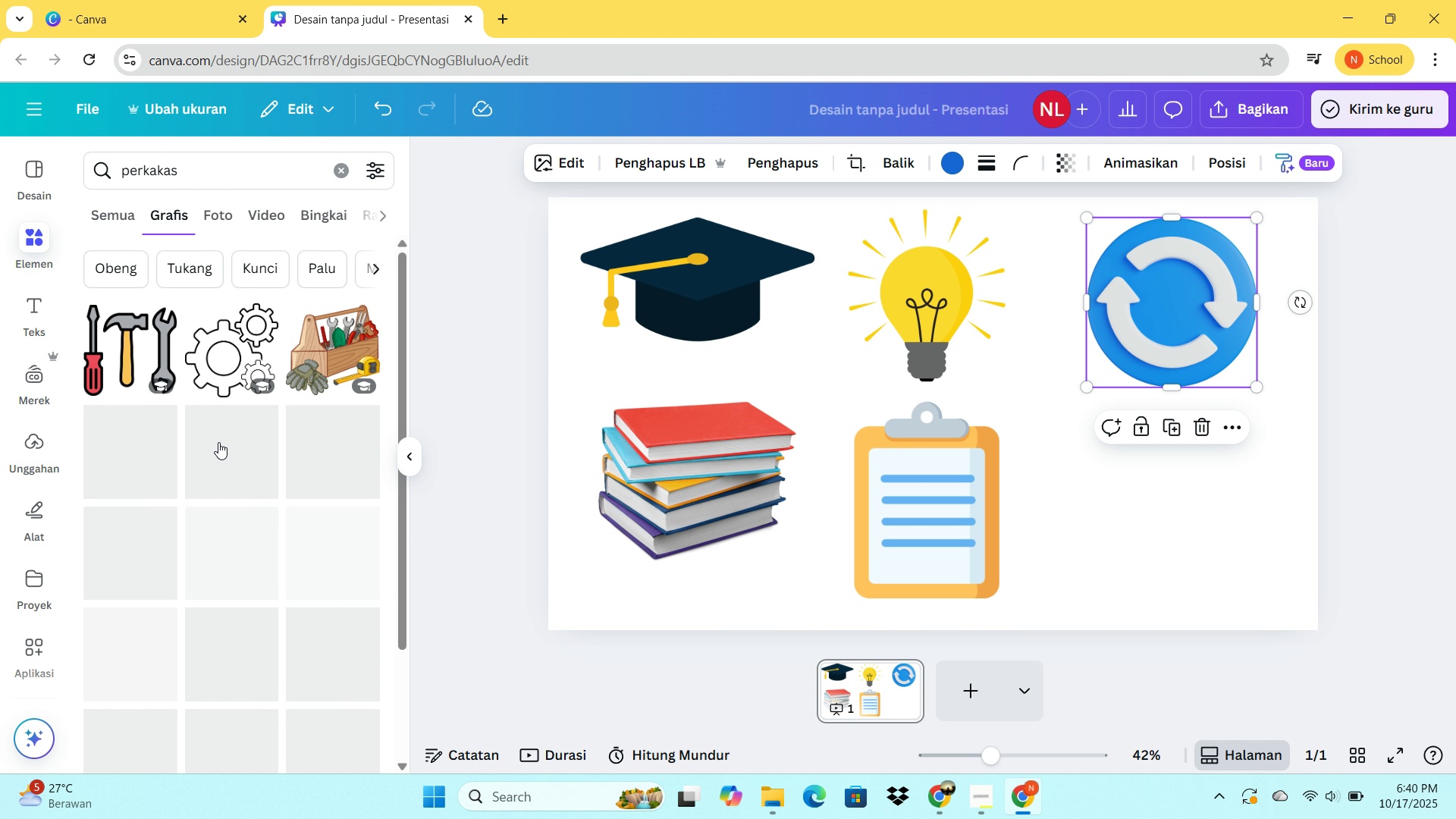 
scroll: coordinate [288, 346], scroll_direction: down, amount: 5.0
 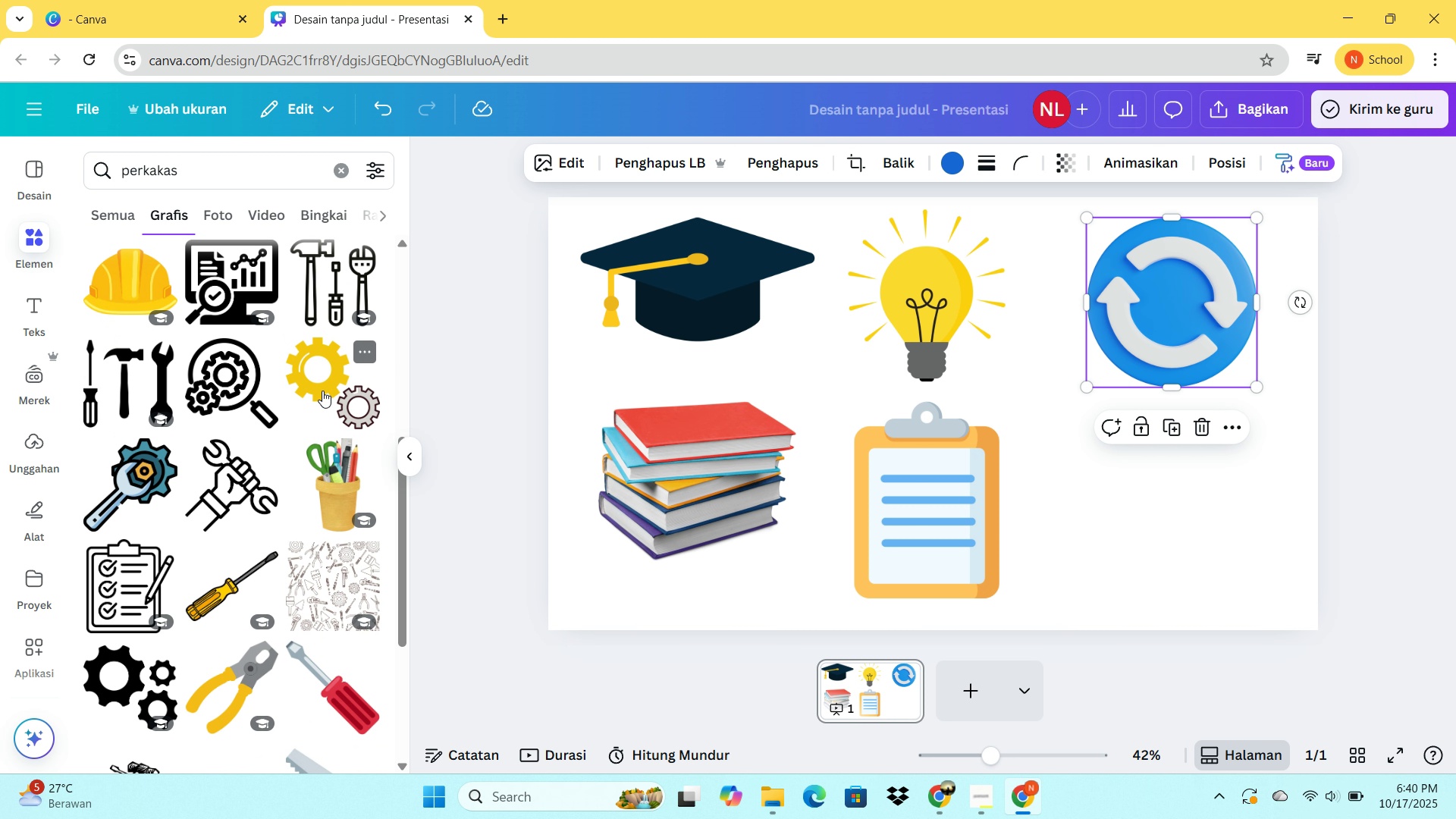 
mouse_move([300, 406])
 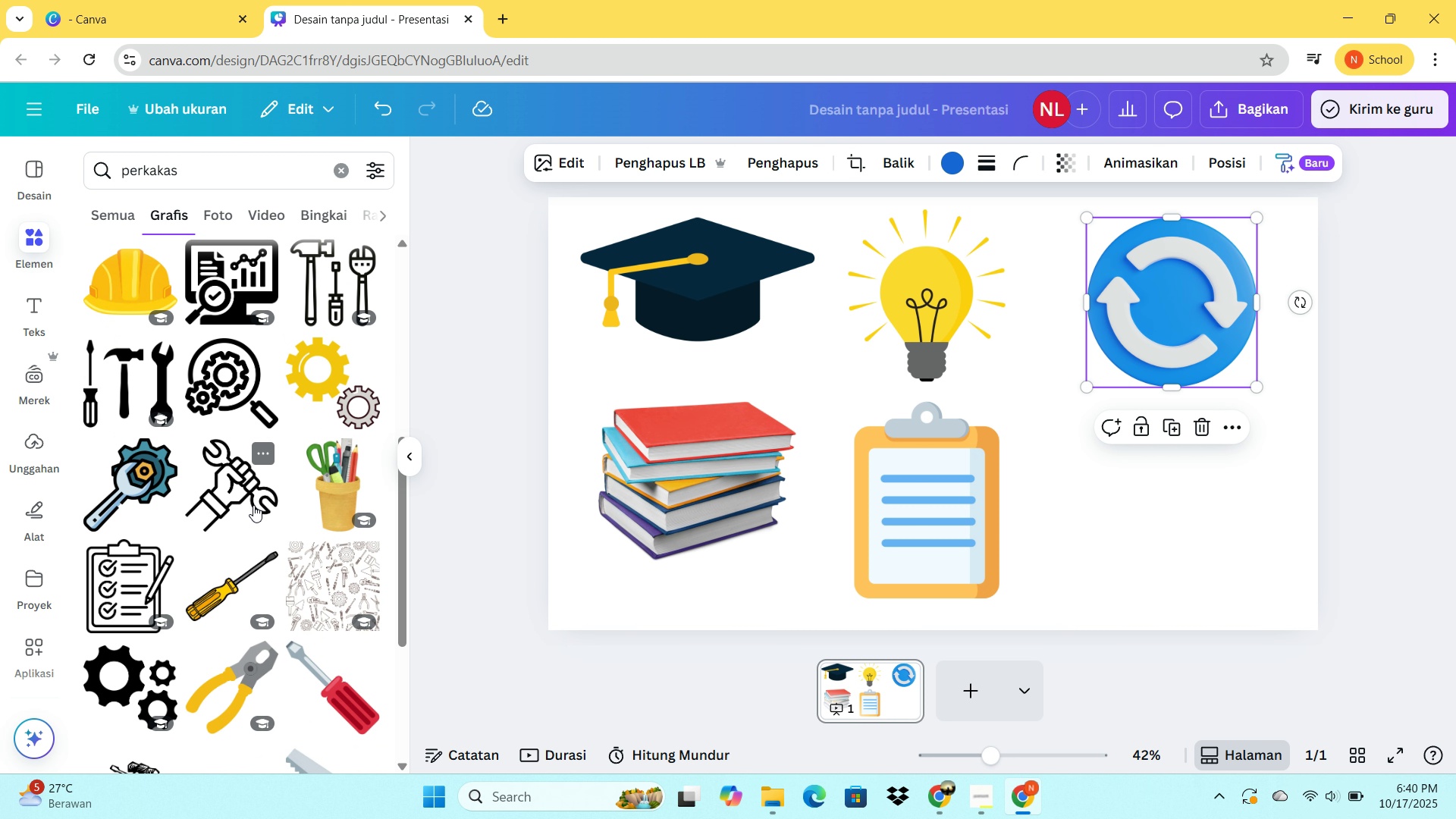 
scroll: coordinate [213, 450], scroll_direction: down, amount: 20.0
 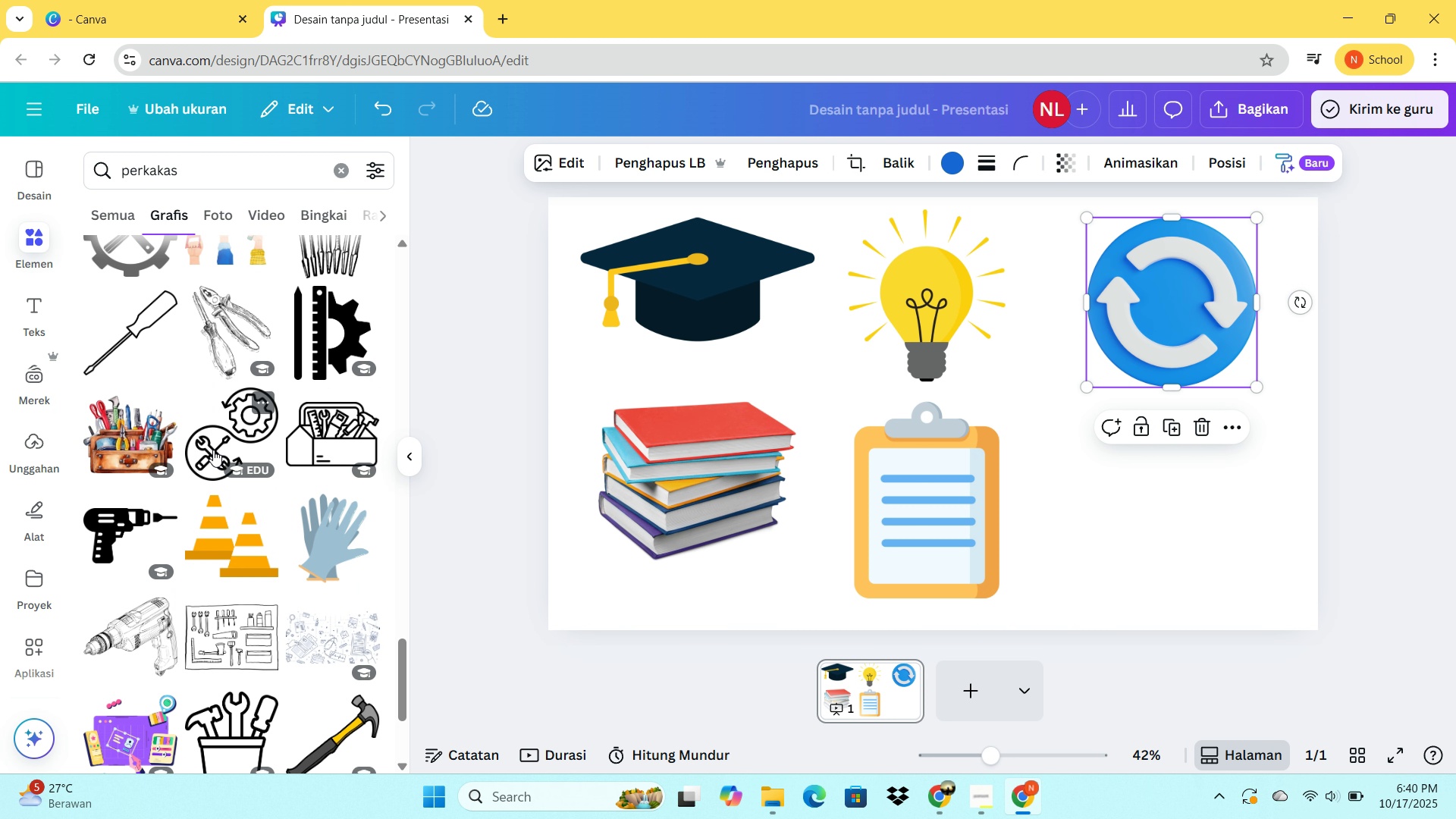 
scroll: coordinate [256, 422], scroll_direction: down, amount: 11.0
 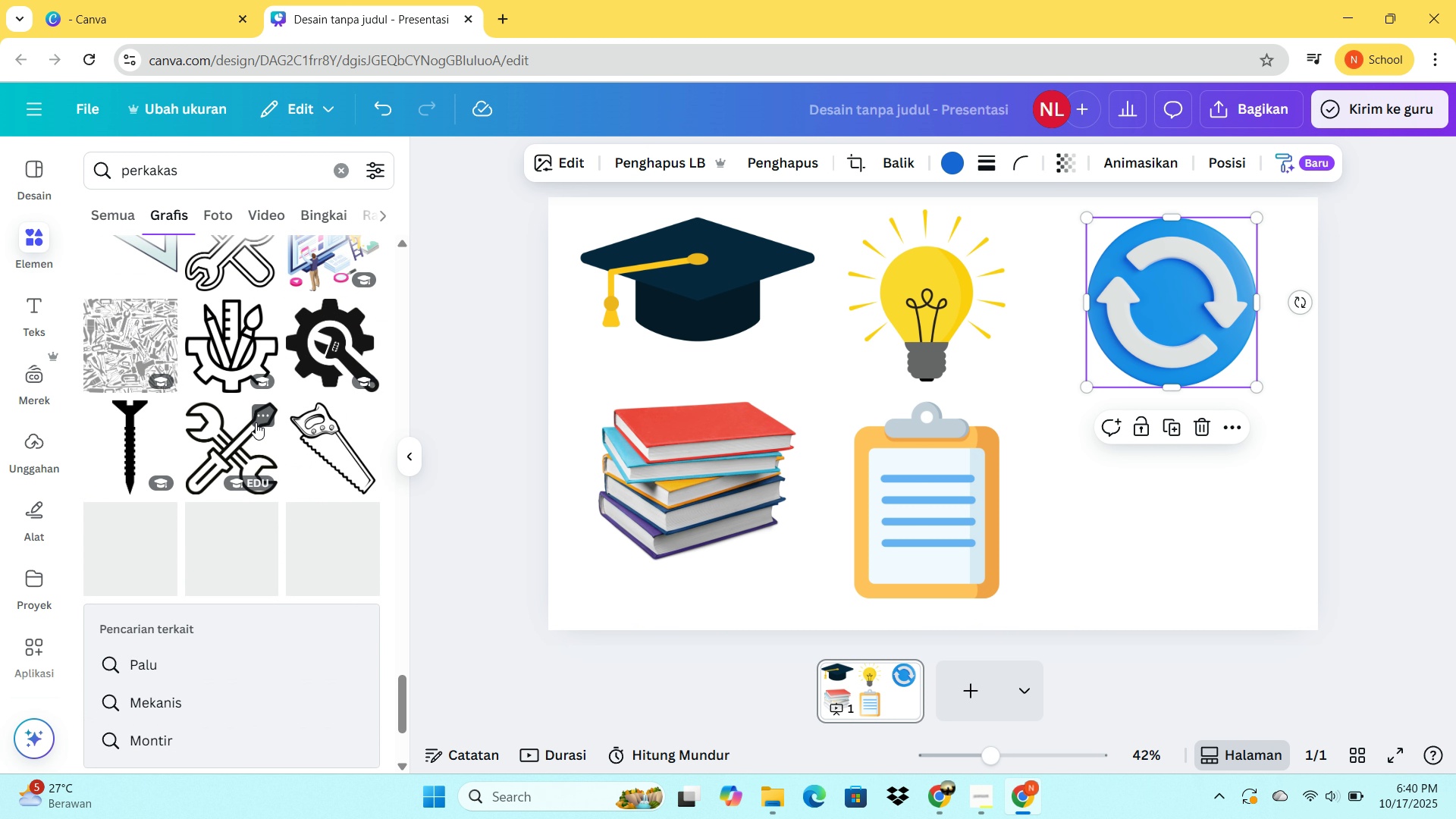 
scroll: coordinate [265, 410], scroll_direction: up, amount: 29.0
 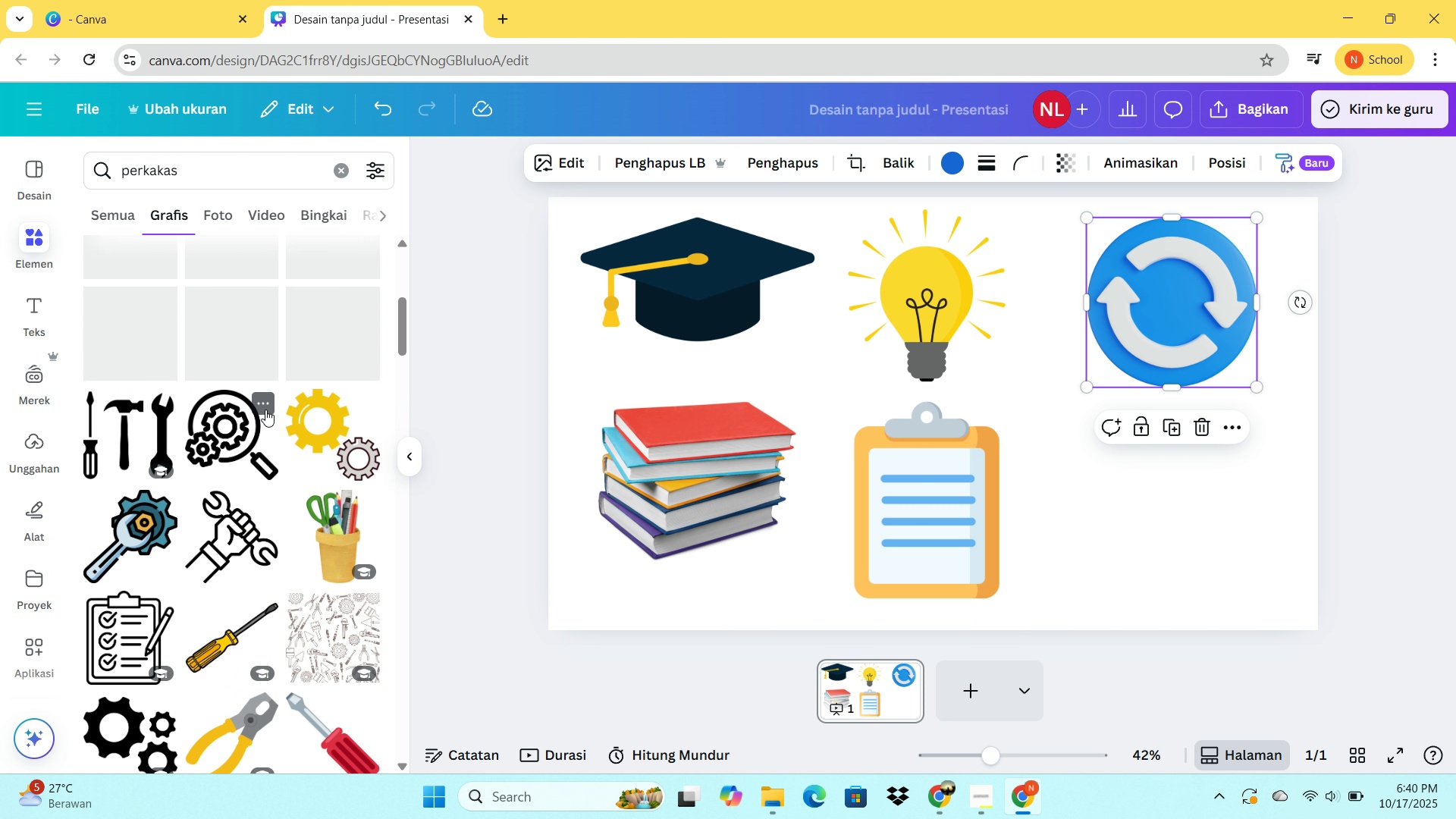 
scroll: coordinate [265, 410], scroll_direction: down, amount: 1.0
 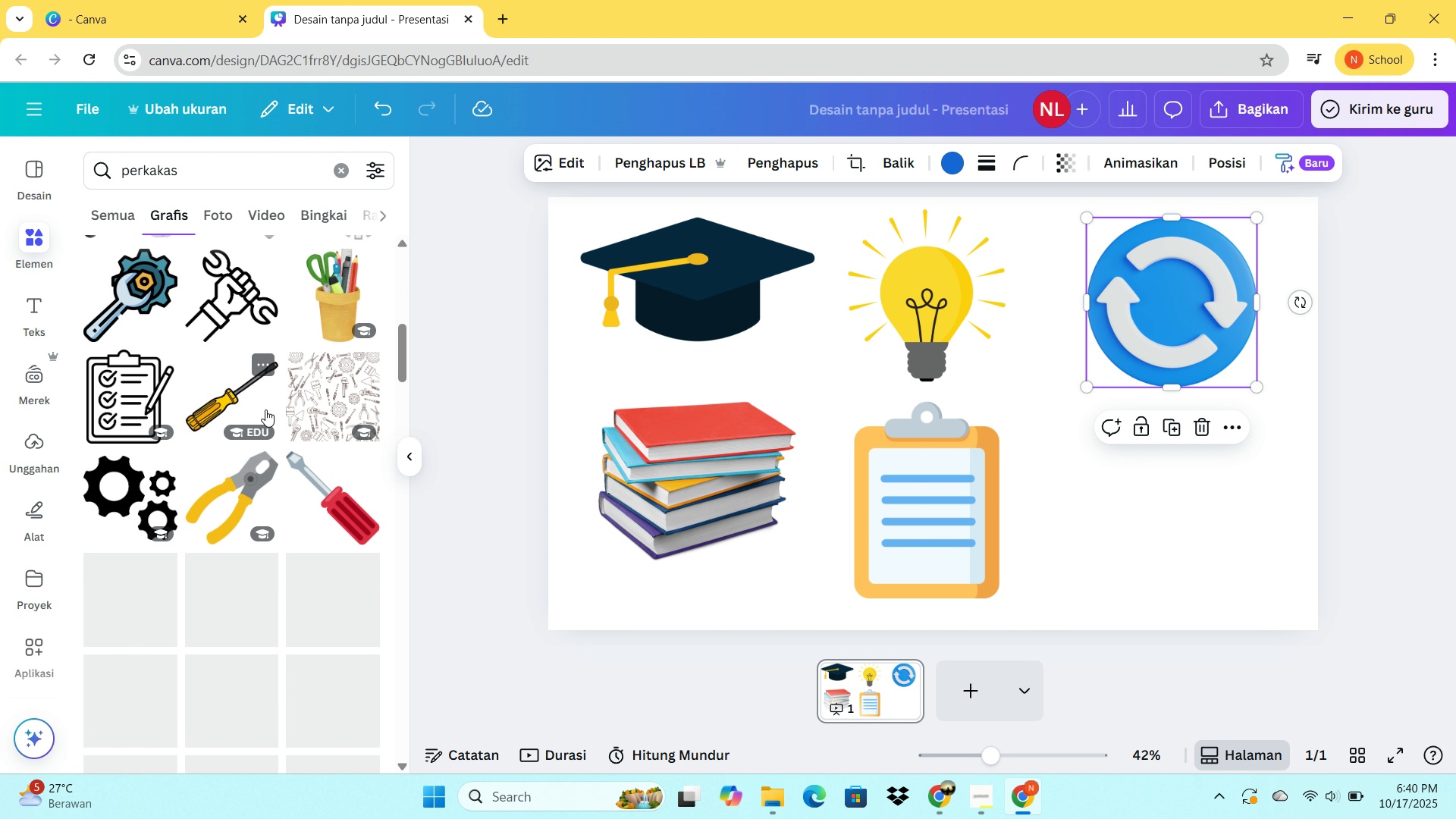 
scroll: coordinate [265, 410], scroll_direction: up, amount: 2.0
 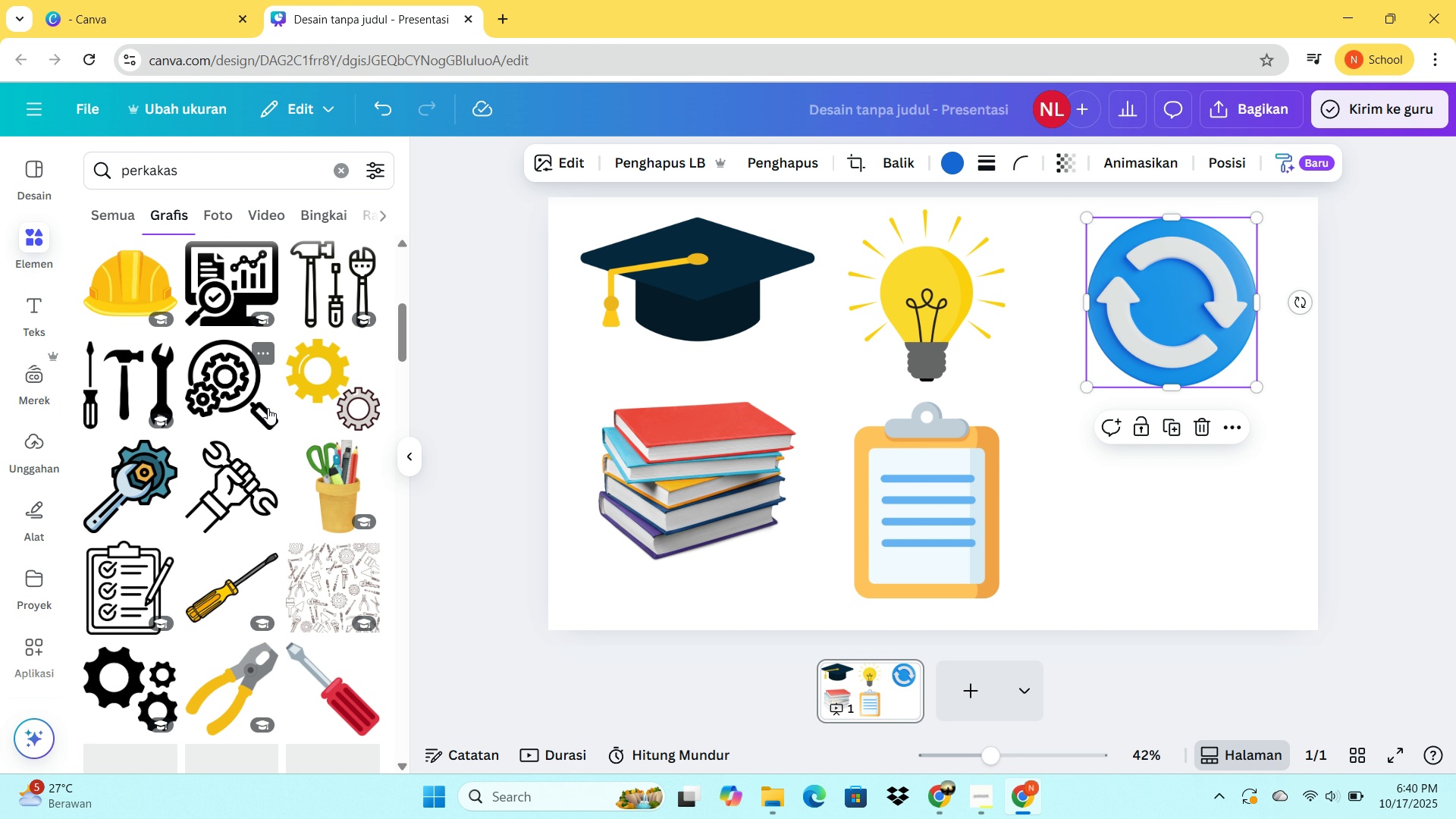 
scroll: coordinate [268, 408], scroll_direction: down, amount: 6.0
 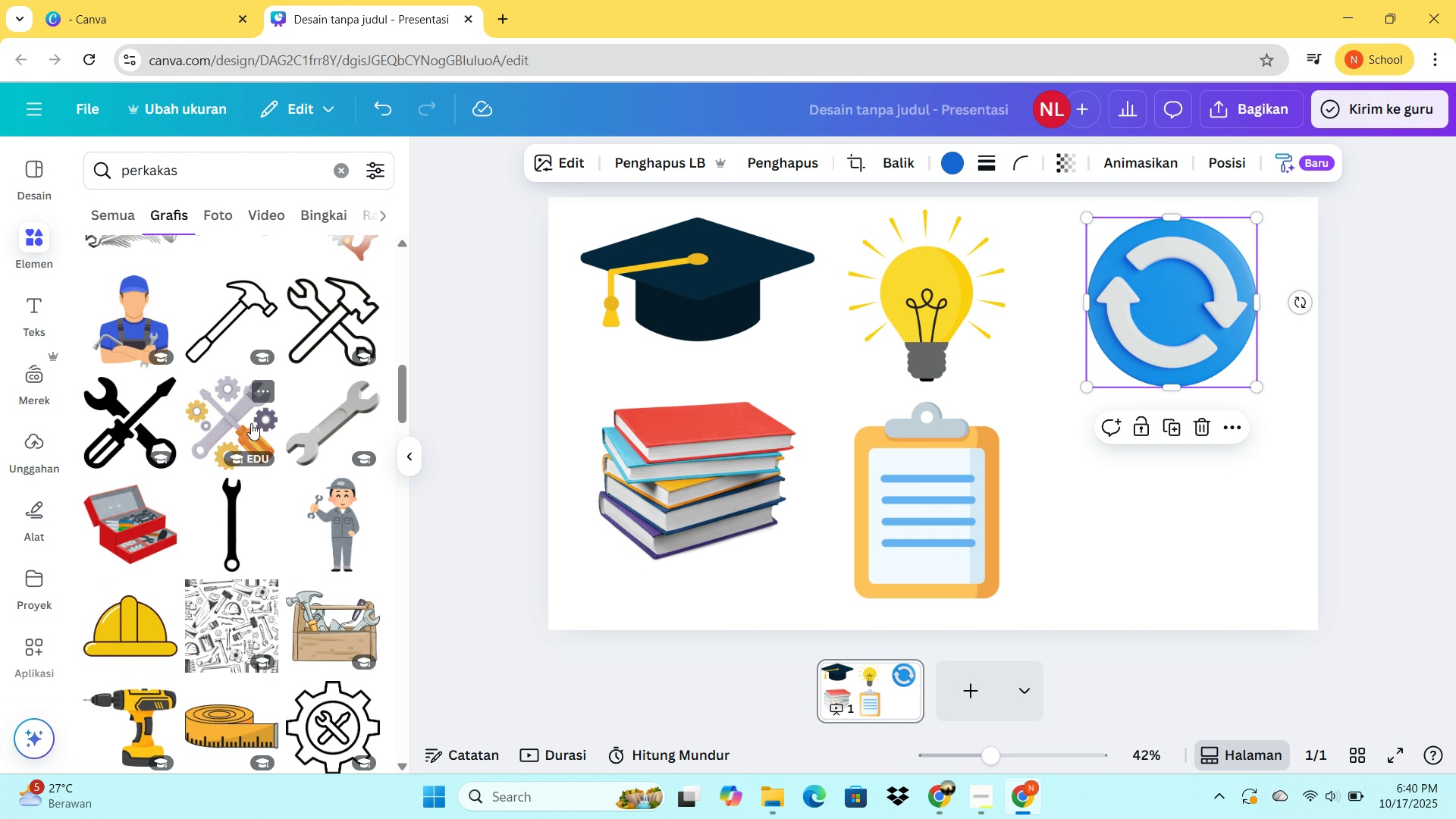 
left_click([251, 423])
 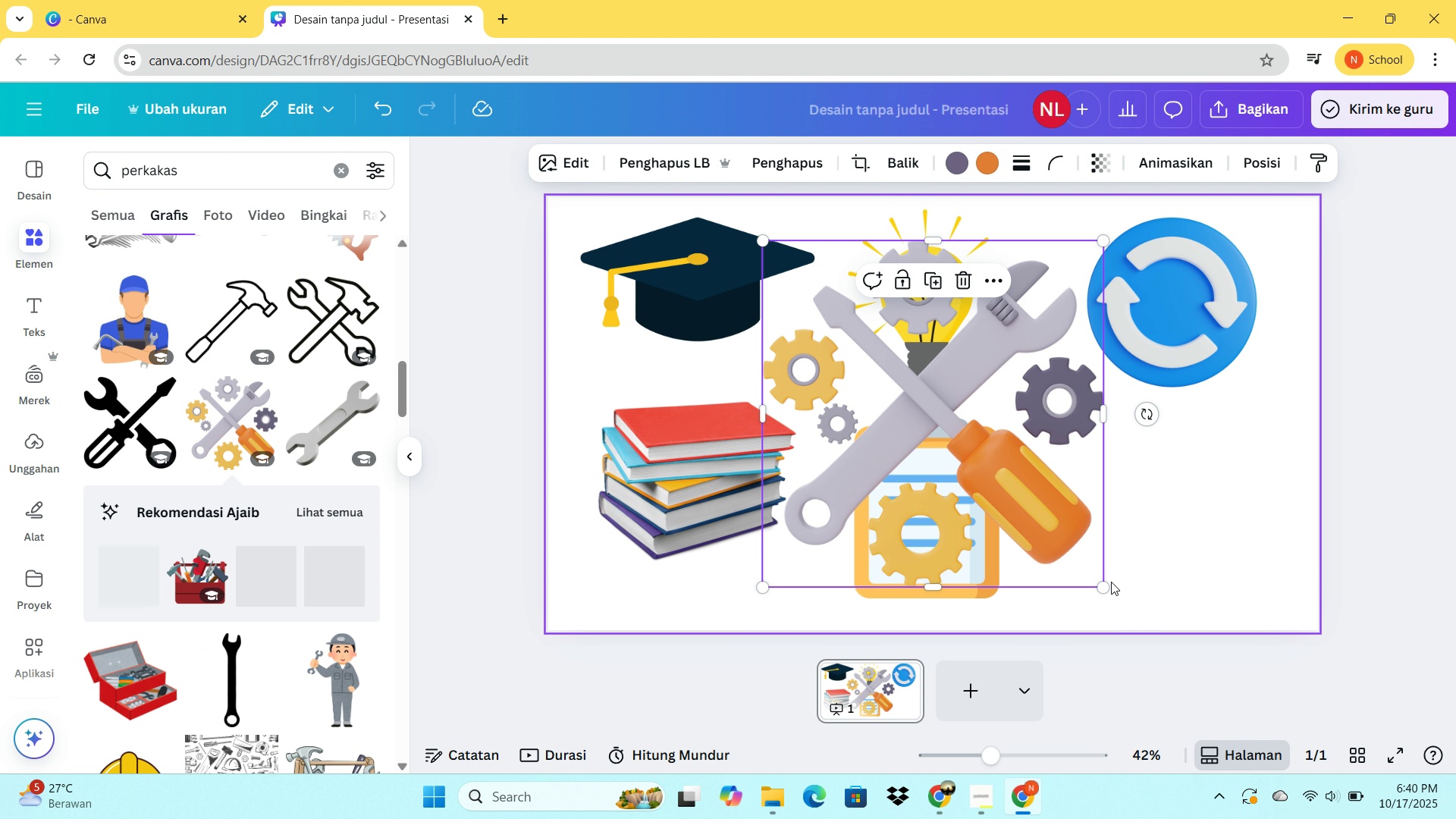 
left_click_drag(start_coordinate=[1105, 584], to_coordinate=[943, 413])
 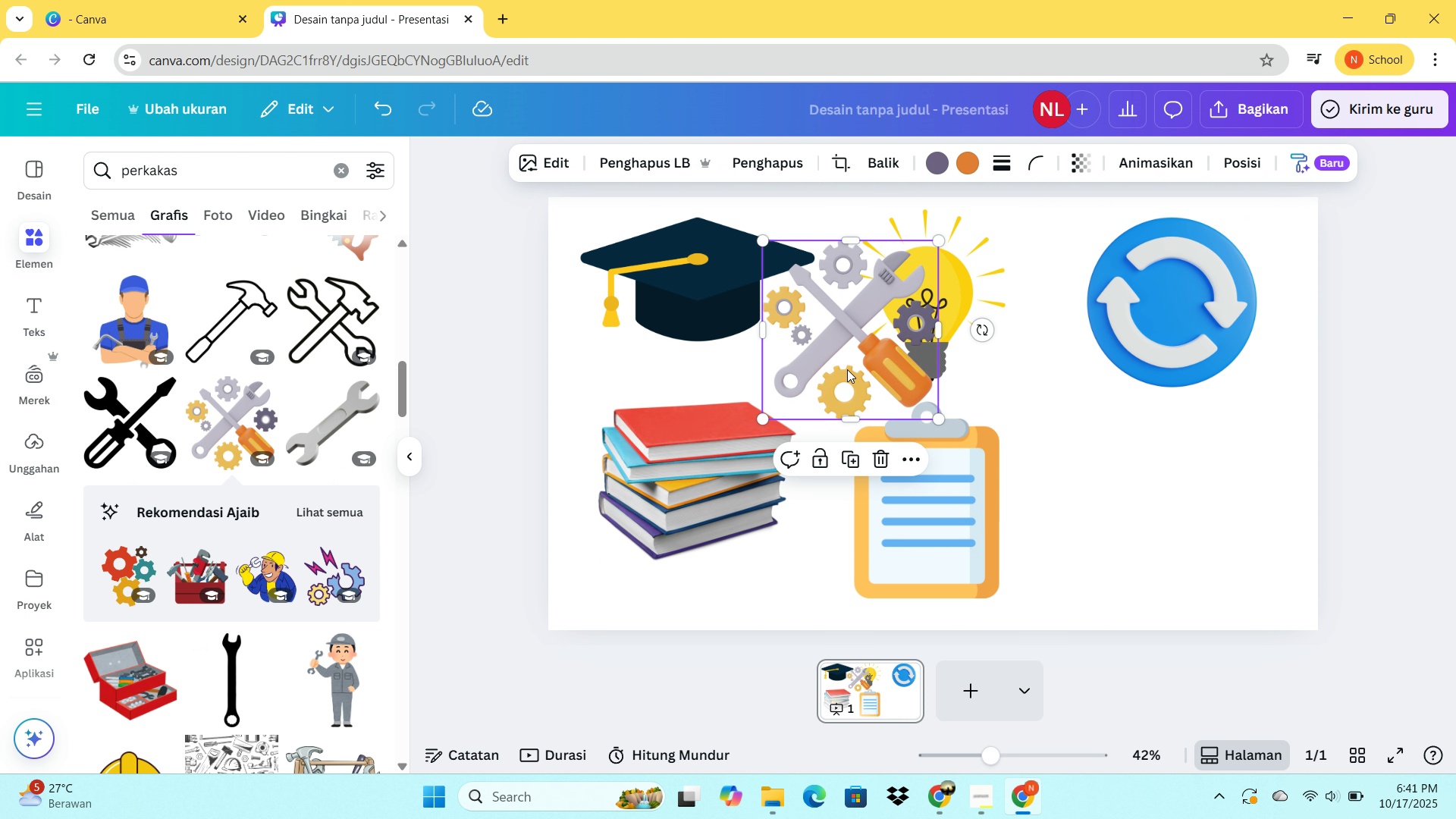 
left_click_drag(start_coordinate=[847, 369], to_coordinate=[1166, 551])
 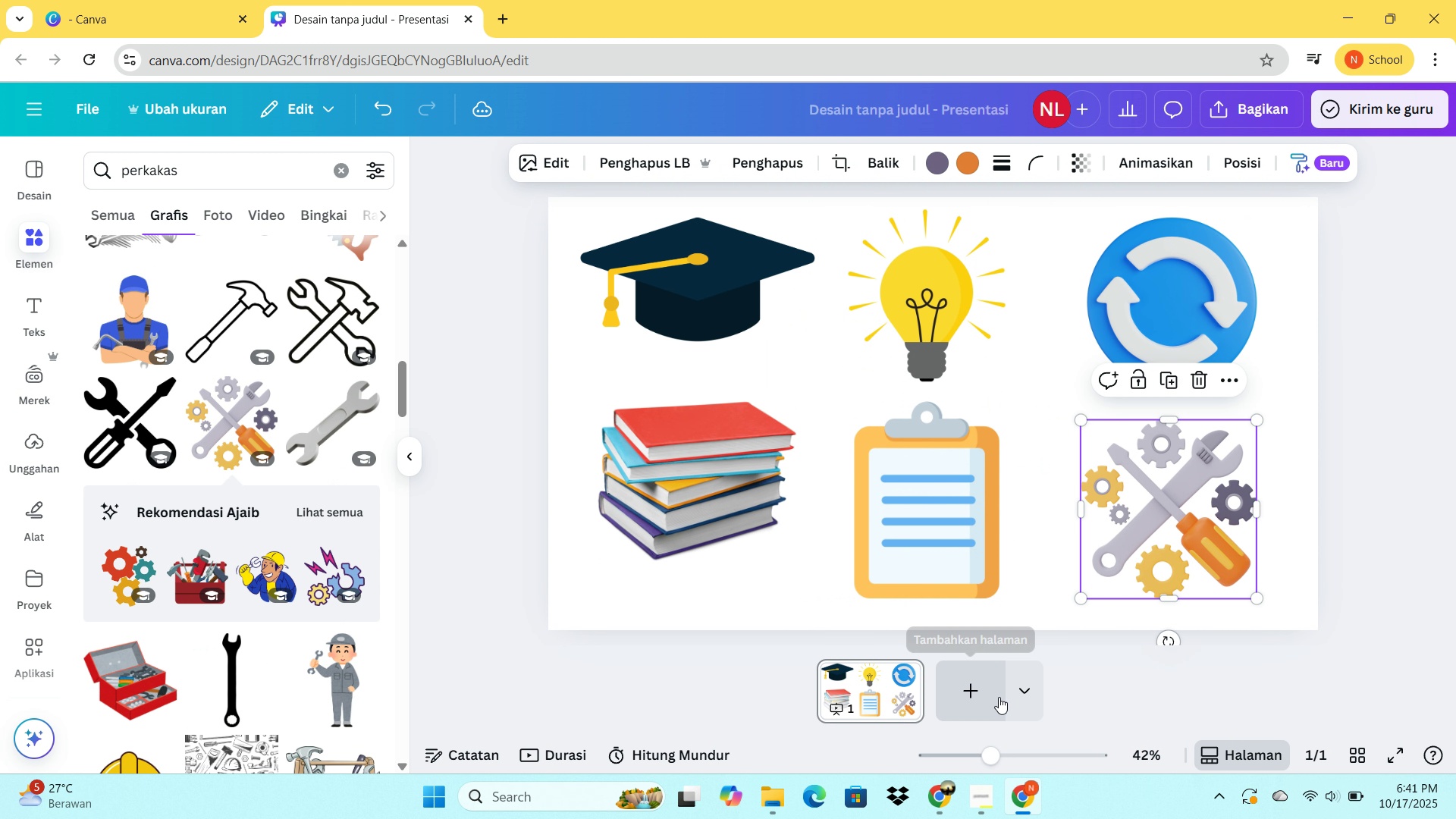 
left_click([999, 697])
 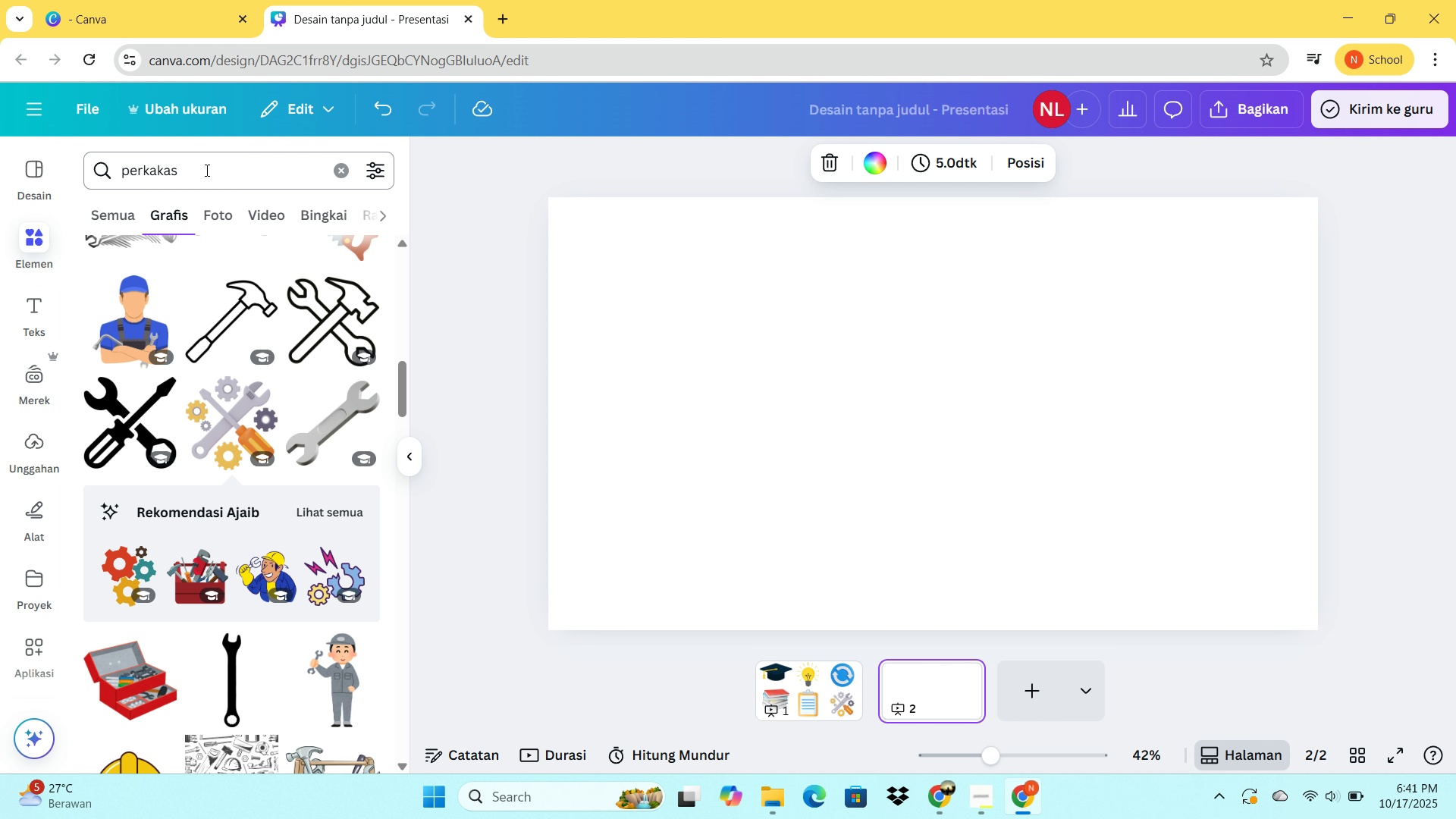 
left_click_drag(start_coordinate=[207, 168], to_coordinate=[75, 142])
 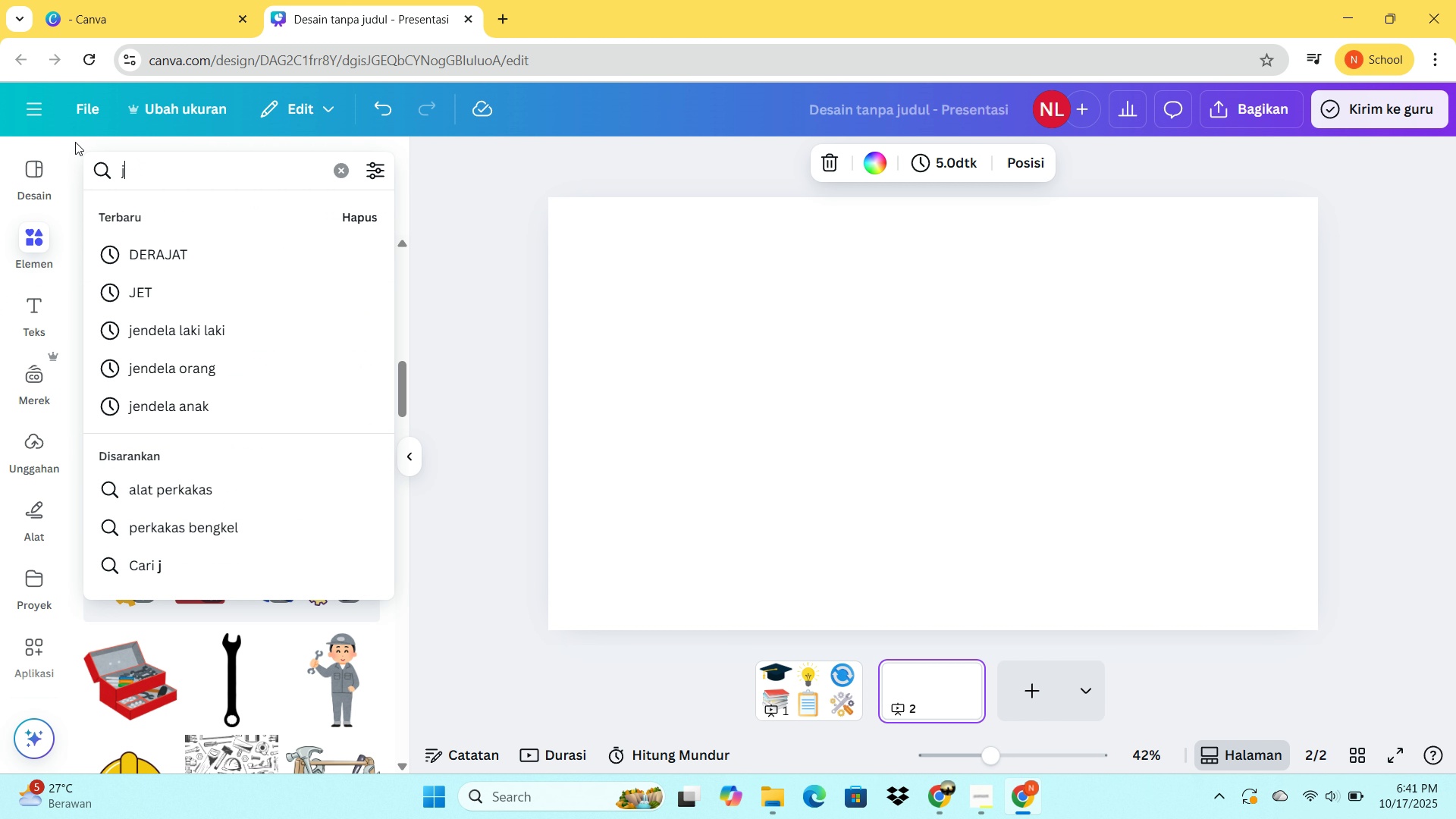 
type(jabat tangan)
 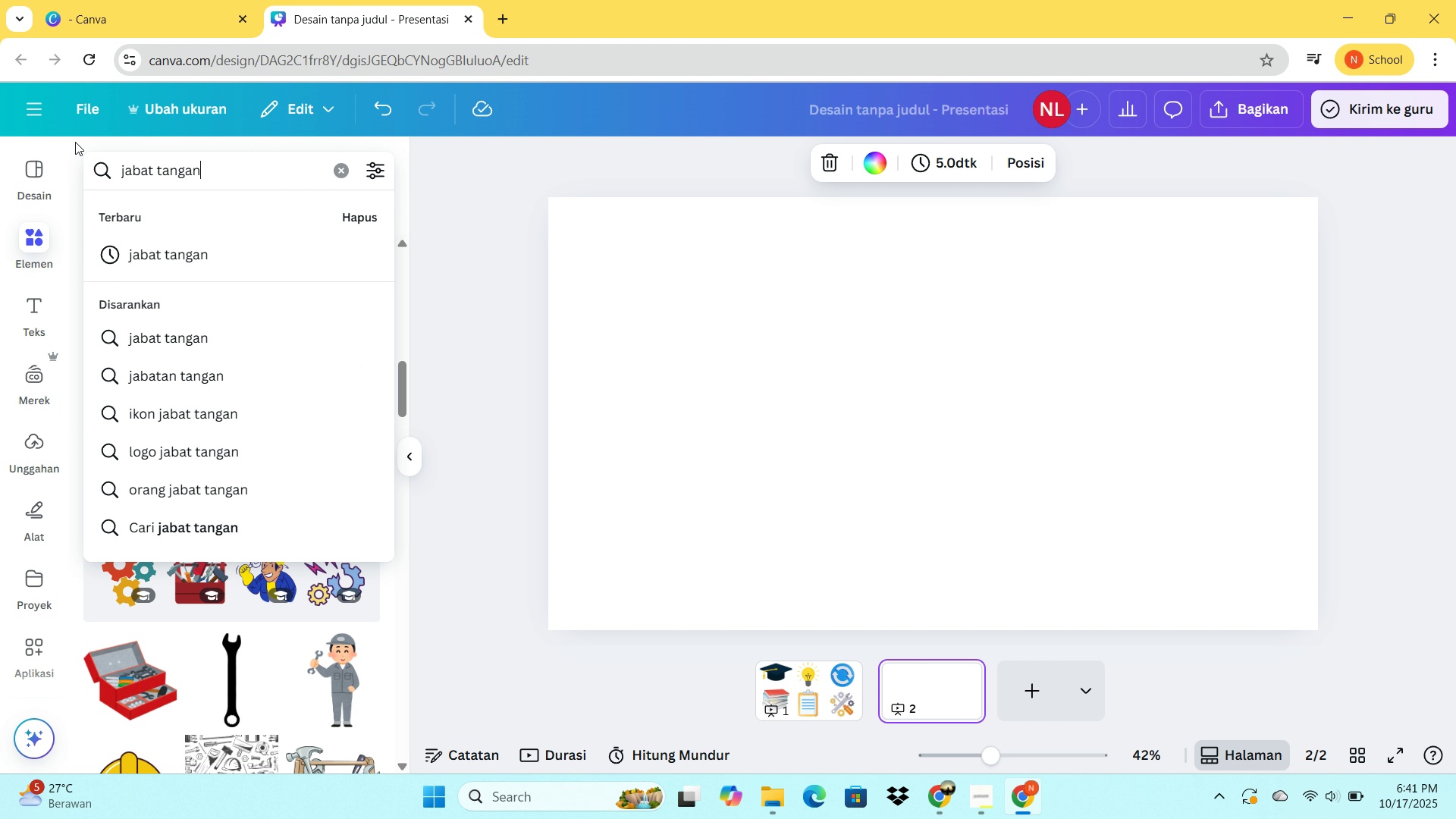 
key(Enter)
 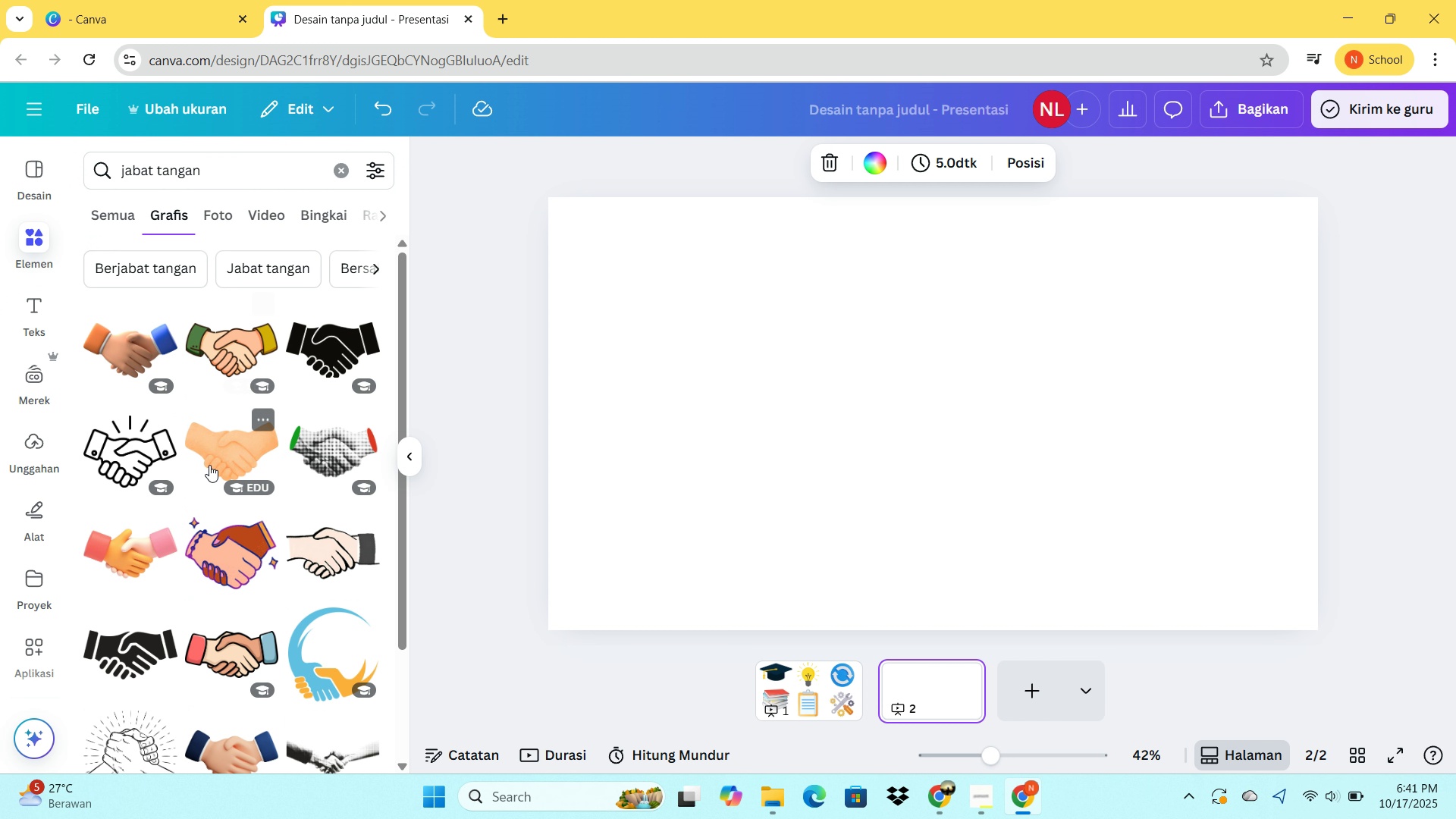 
wait(7.0)
 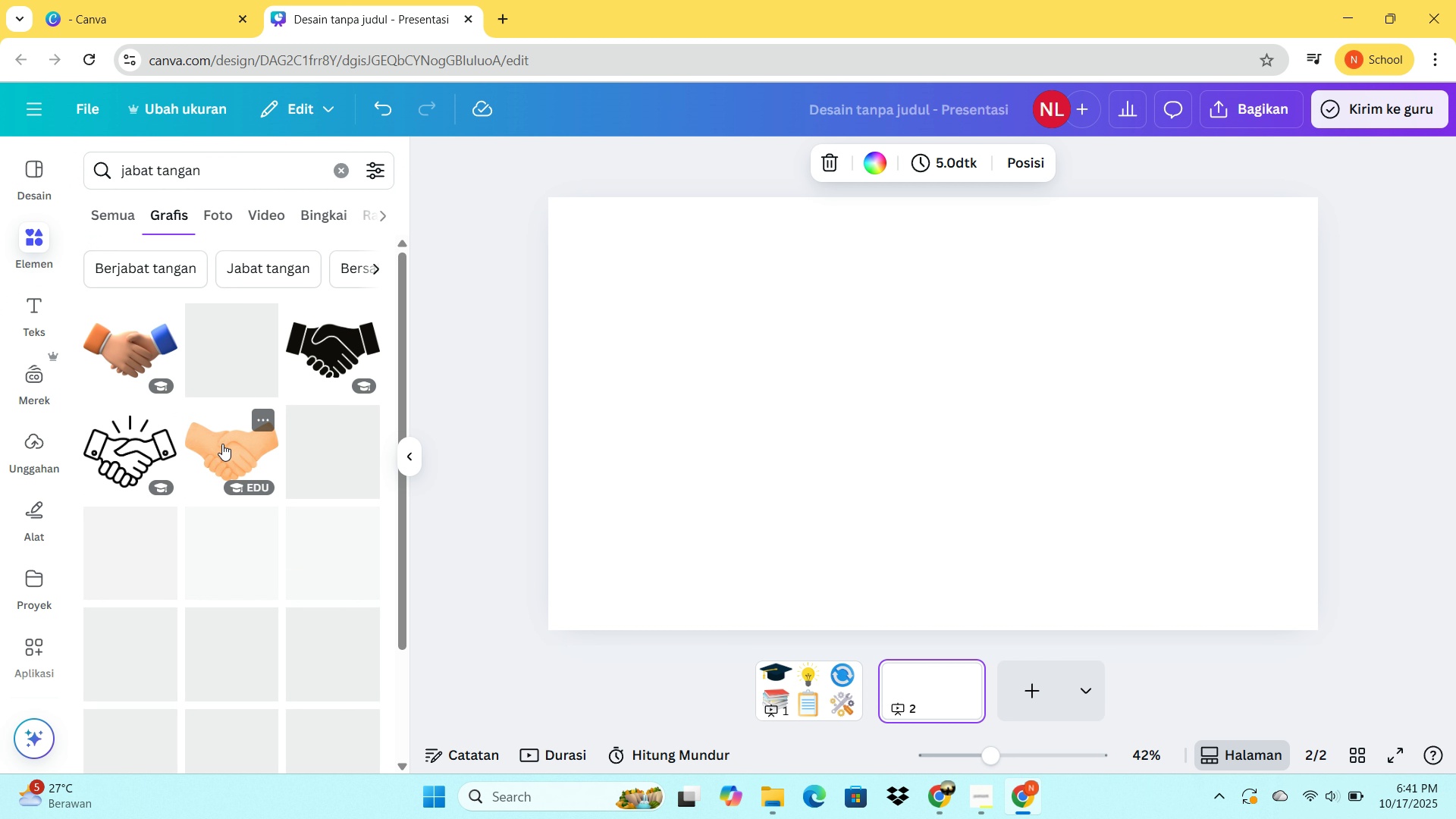 
left_click([223, 362])
 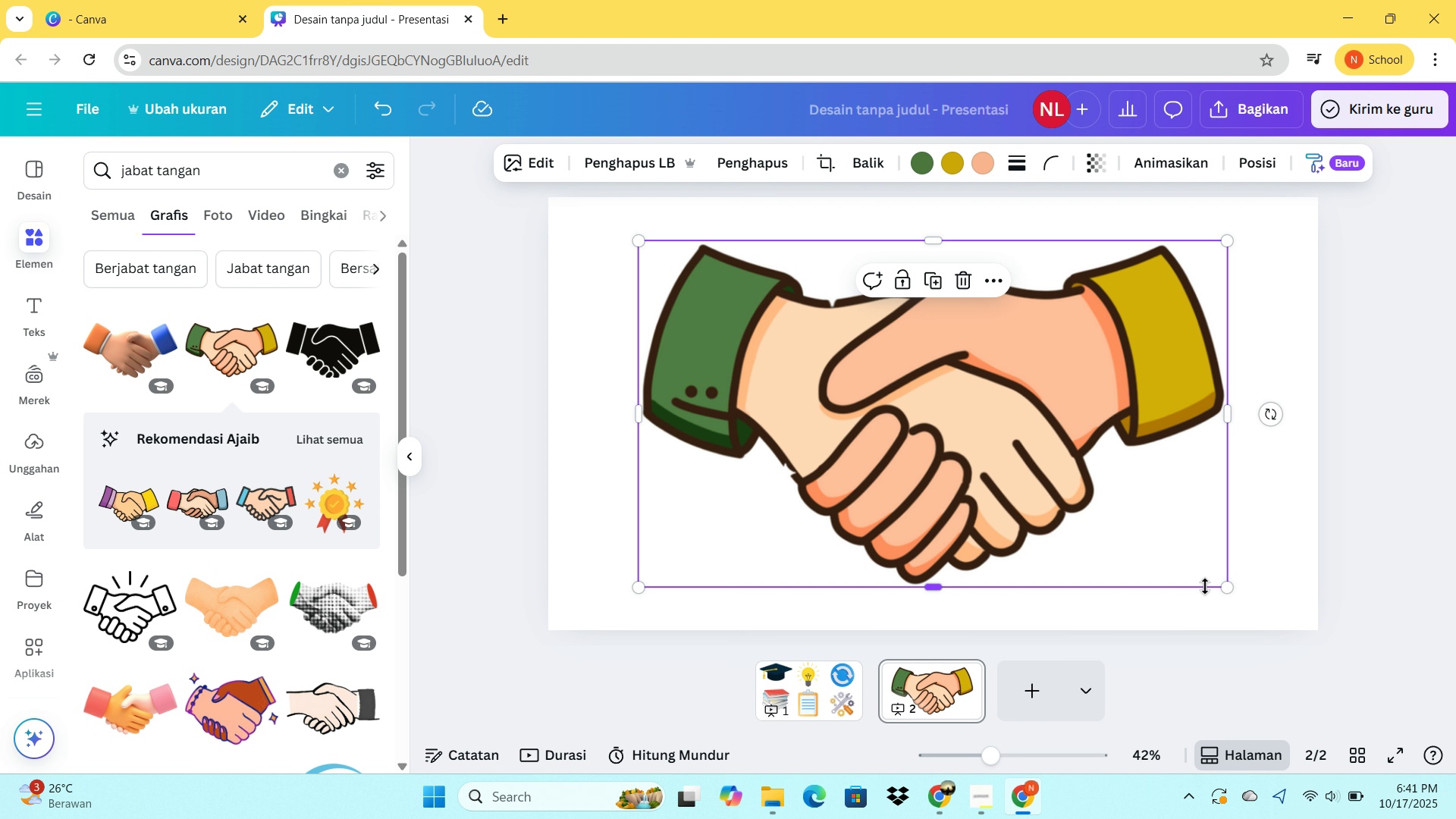 
left_click_drag(start_coordinate=[1226, 584], to_coordinate=[883, 395])
 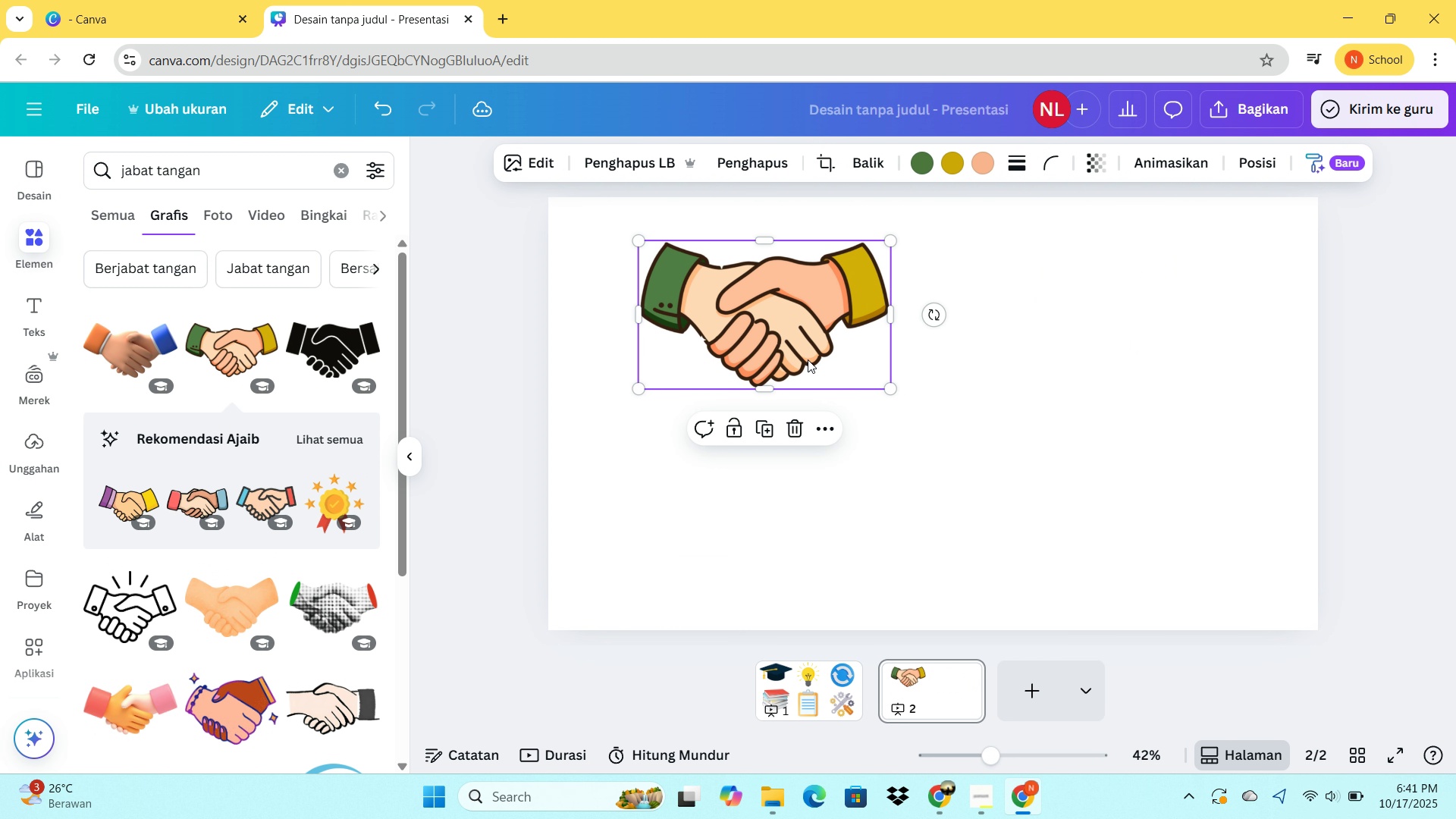 
left_click_drag(start_coordinate=[809, 360], to_coordinate=[739, 336])
 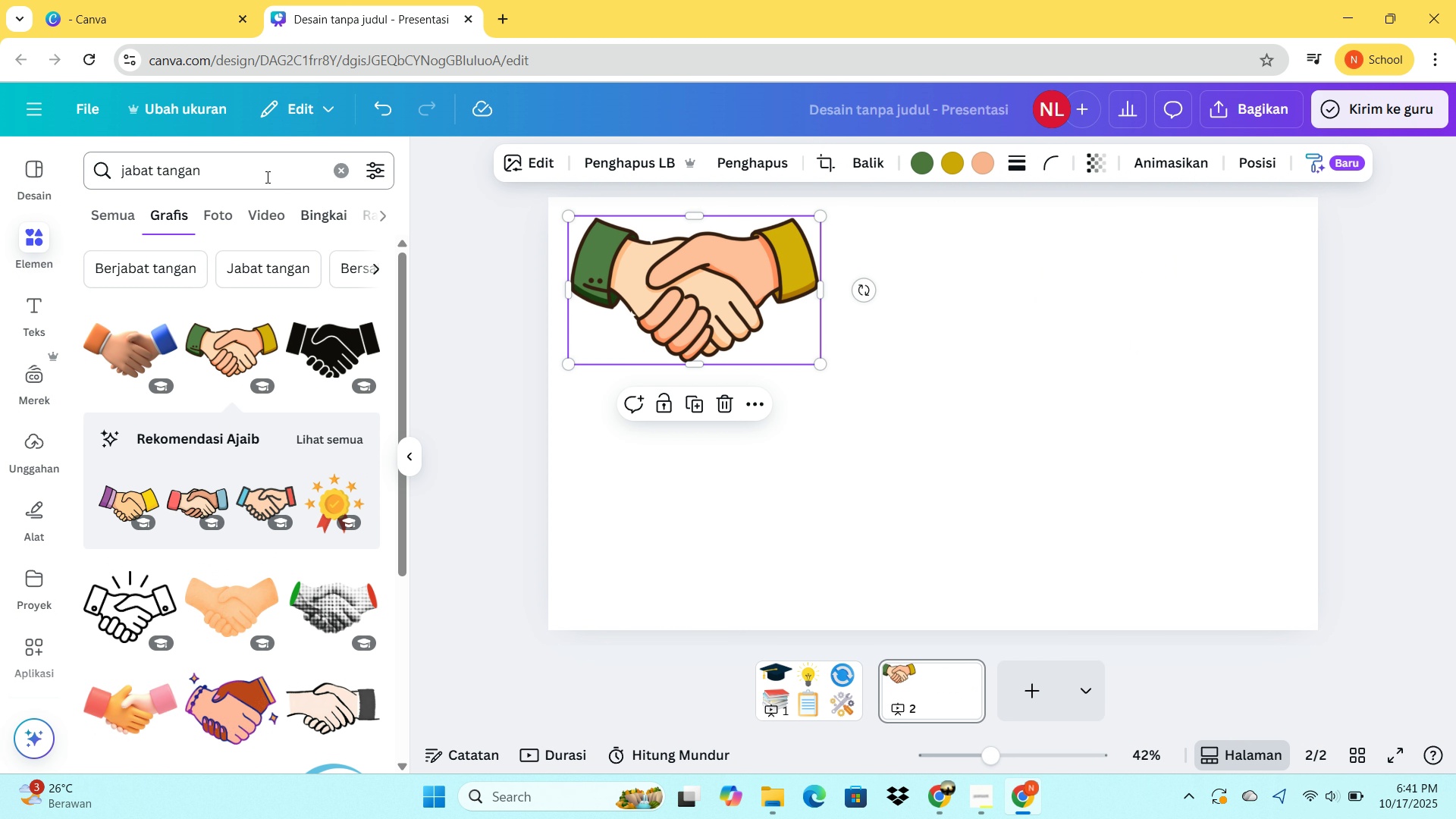 
left_click_drag(start_coordinate=[266, 177], to_coordinate=[107, 174])
 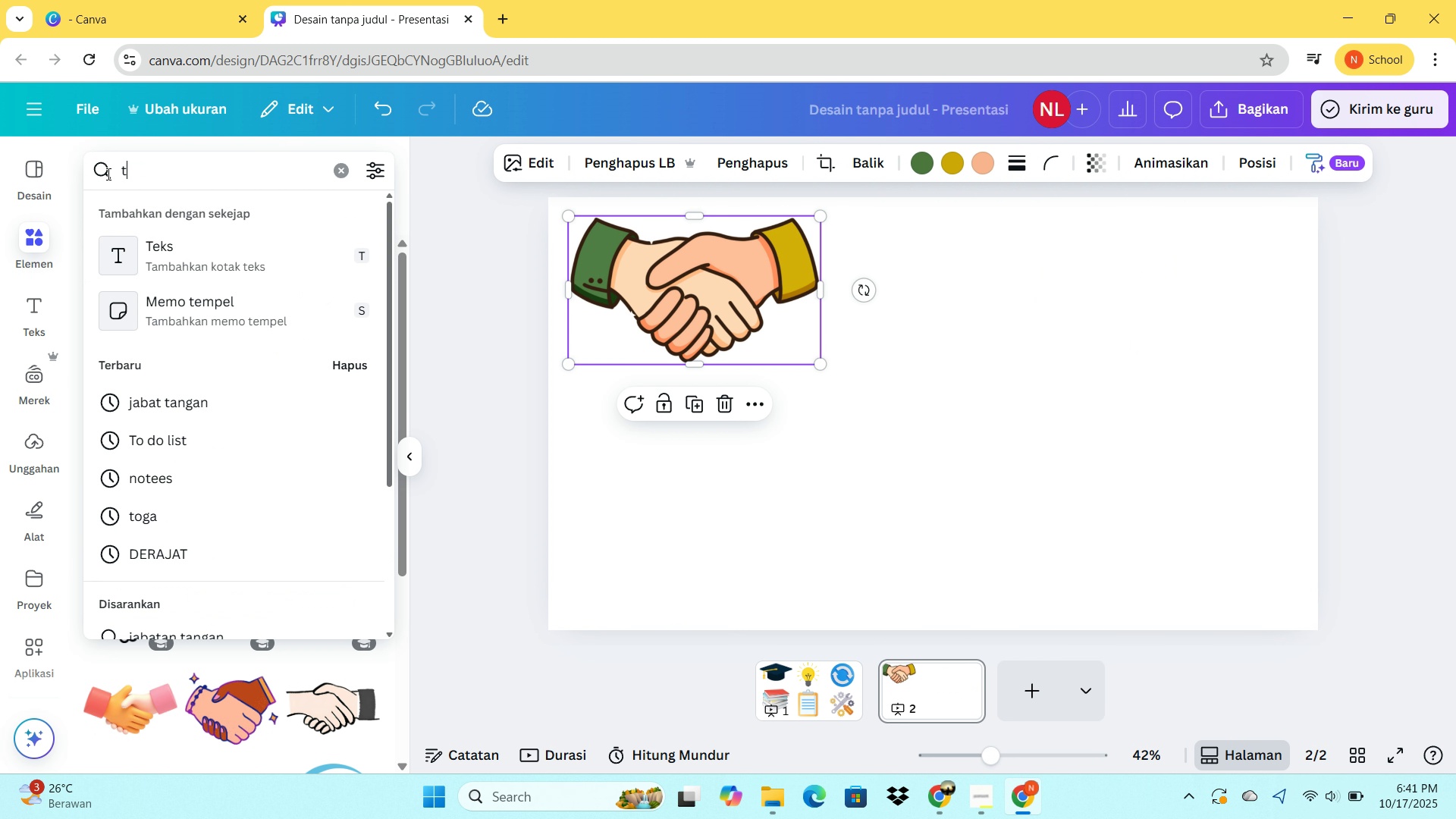 
type(tanda tanya)
 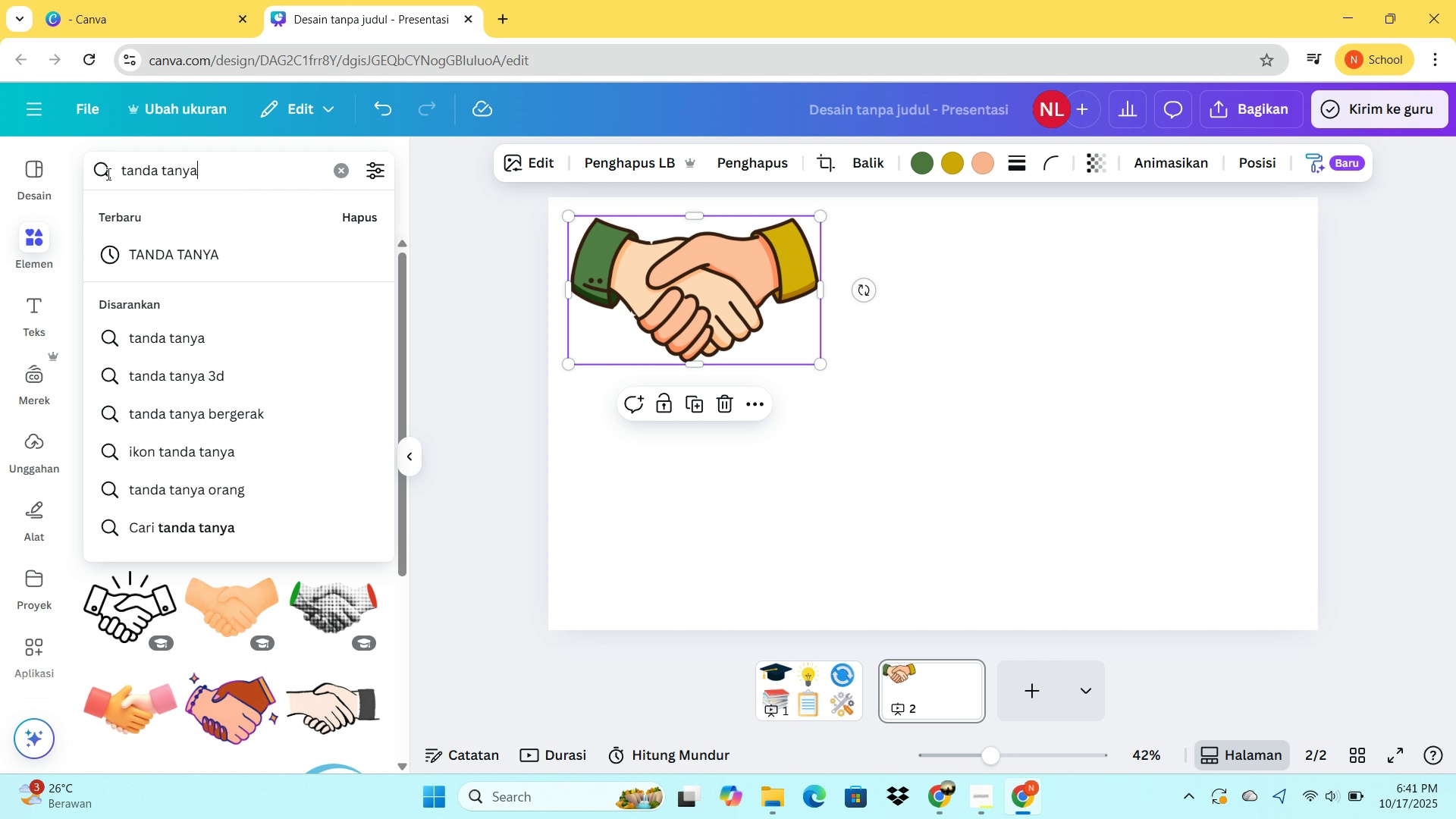 
key(Enter)
 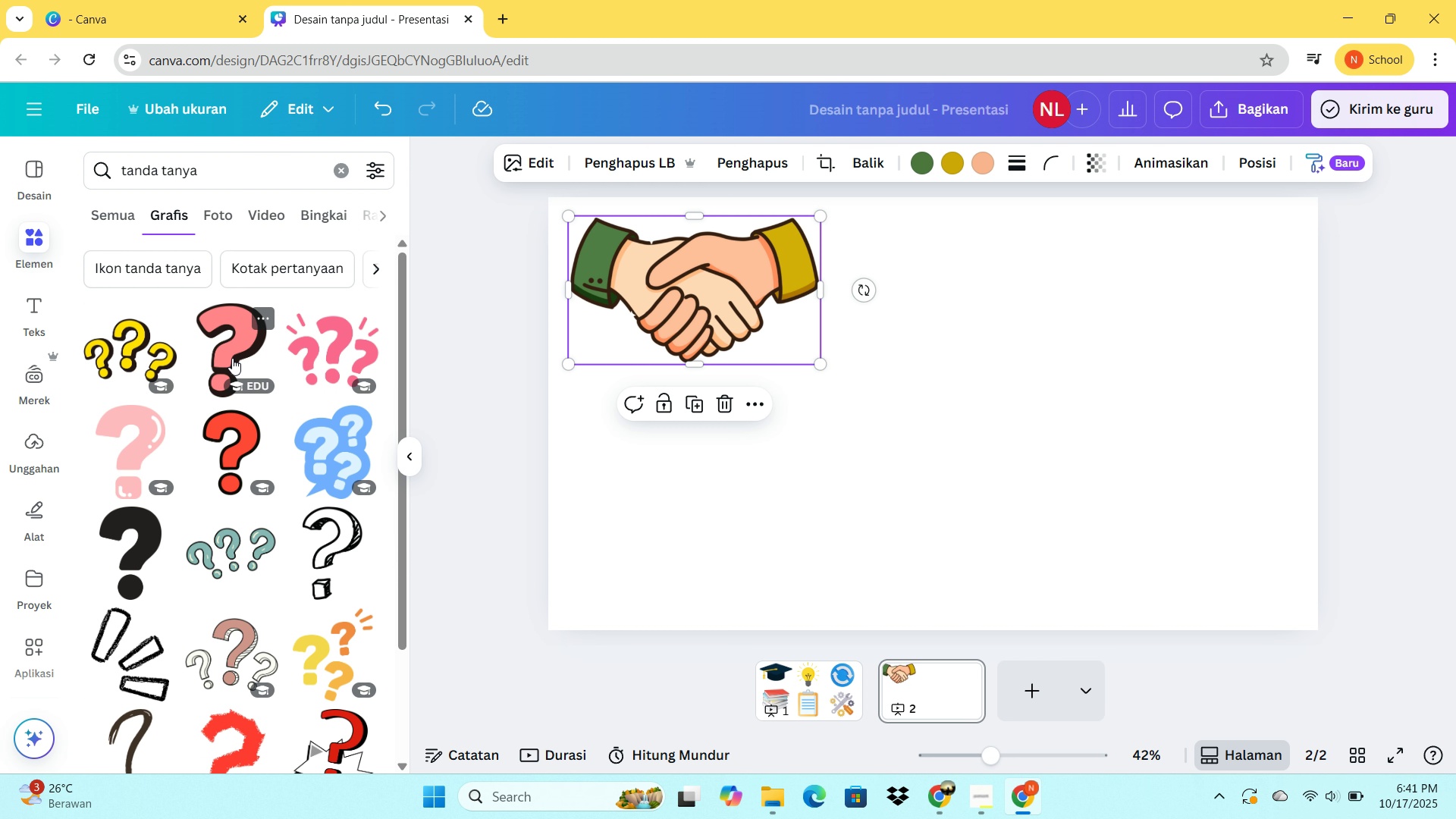 
left_click([224, 437])
 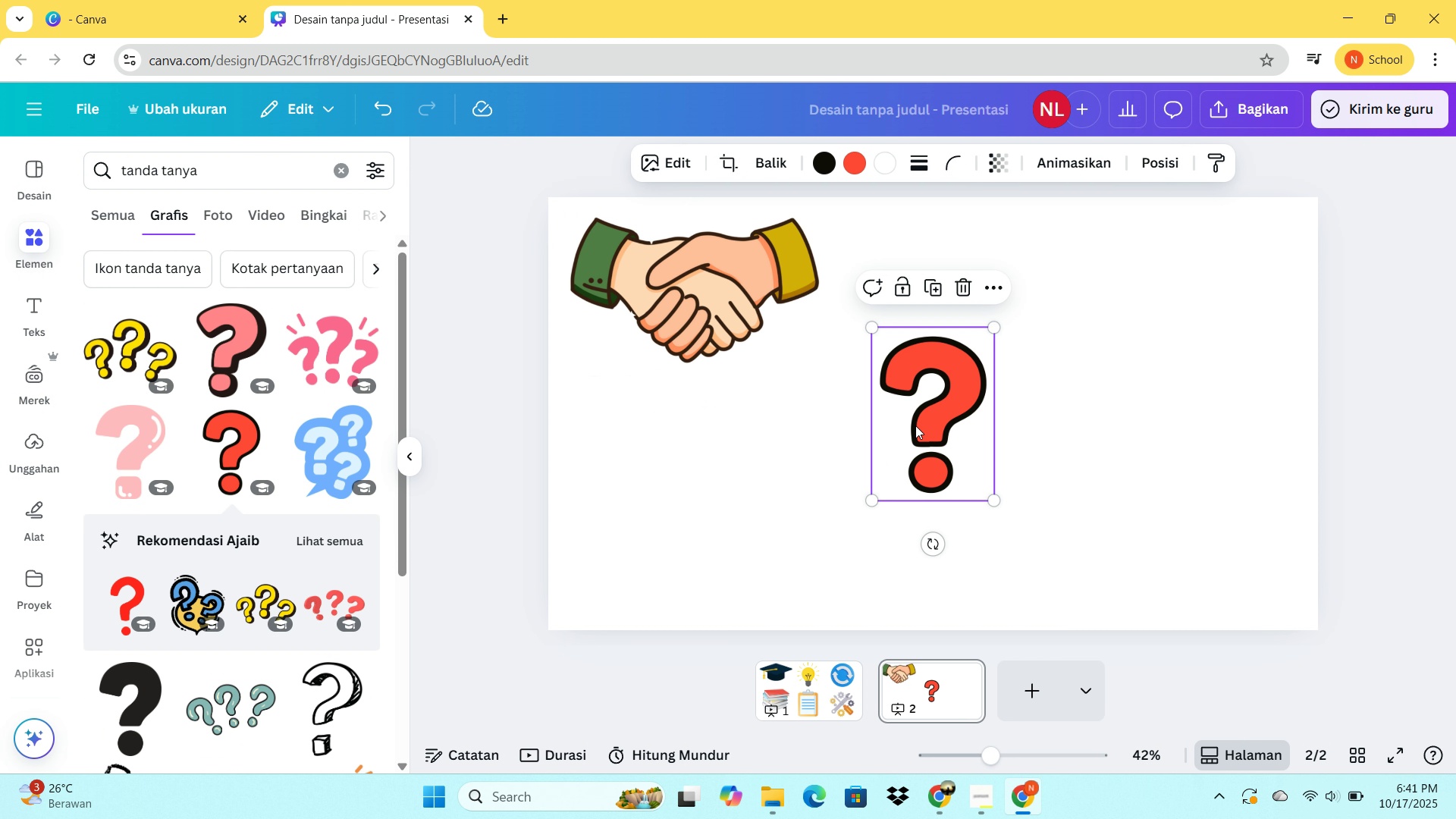 
left_click_drag(start_coordinate=[918, 422], to_coordinate=[619, 531])
 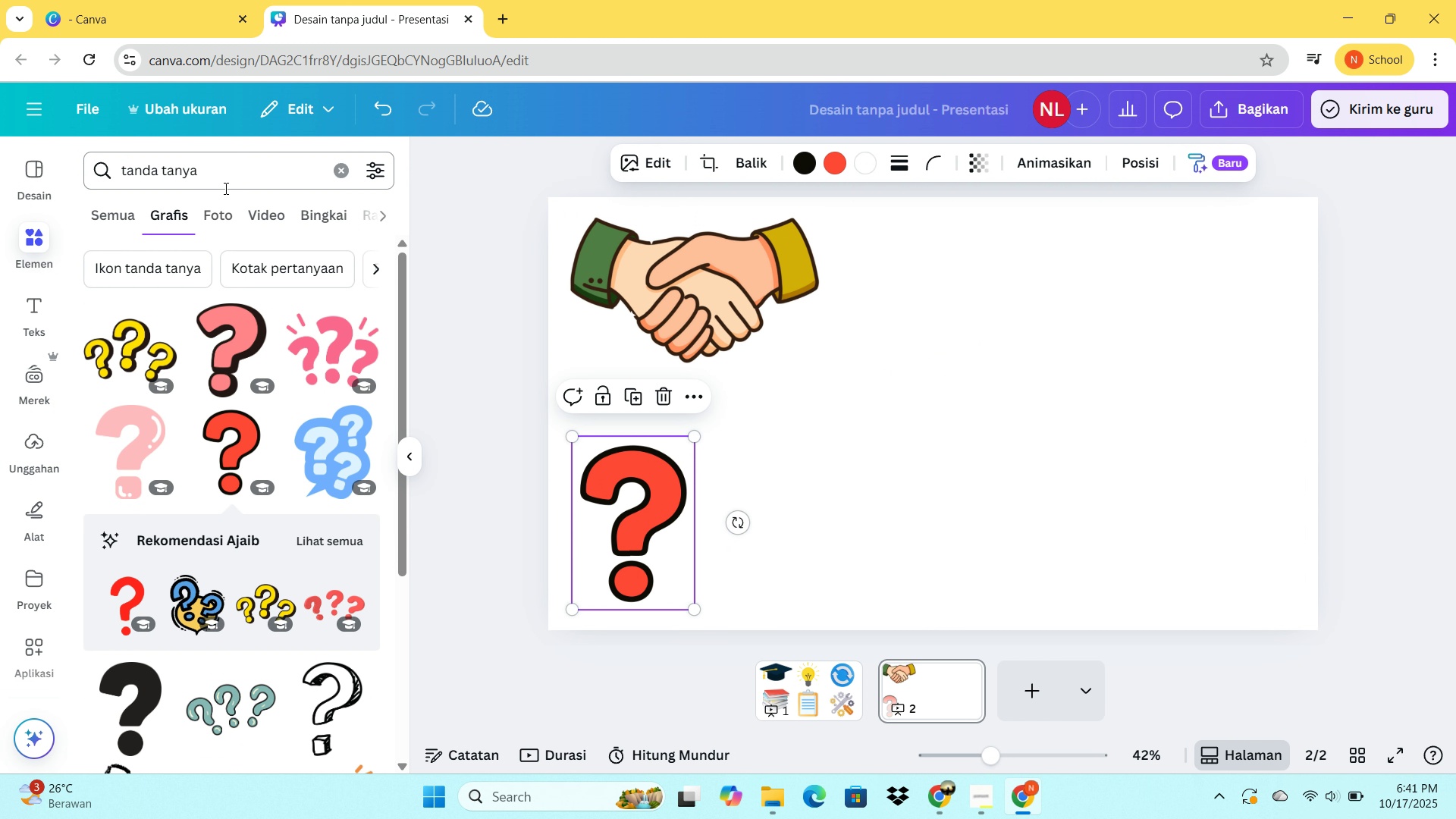 
left_click_drag(start_coordinate=[222, 198], to_coordinate=[206, 198])
 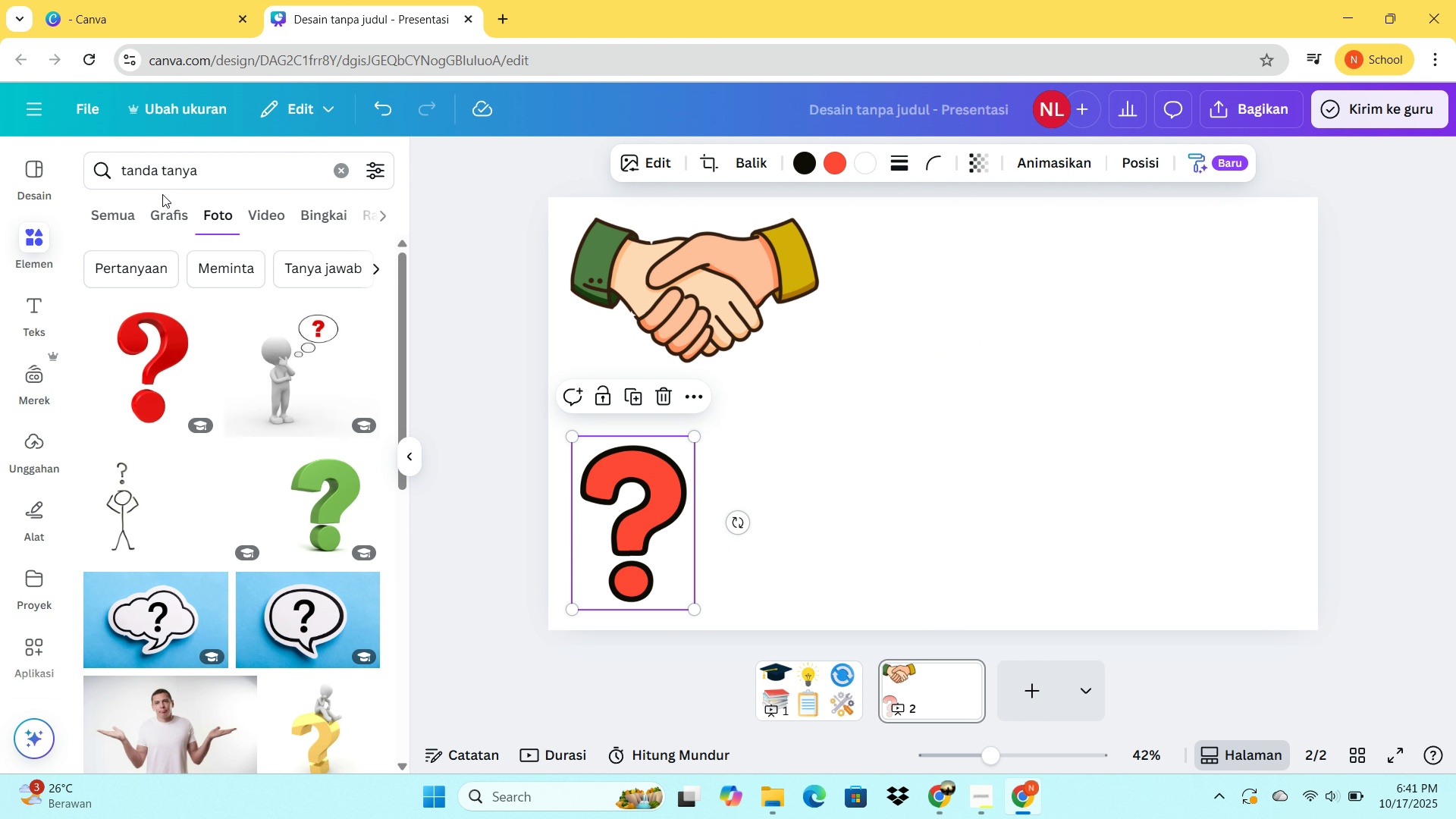 
left_click_drag(start_coordinate=[162, 195], to_coordinate=[162, 224])
 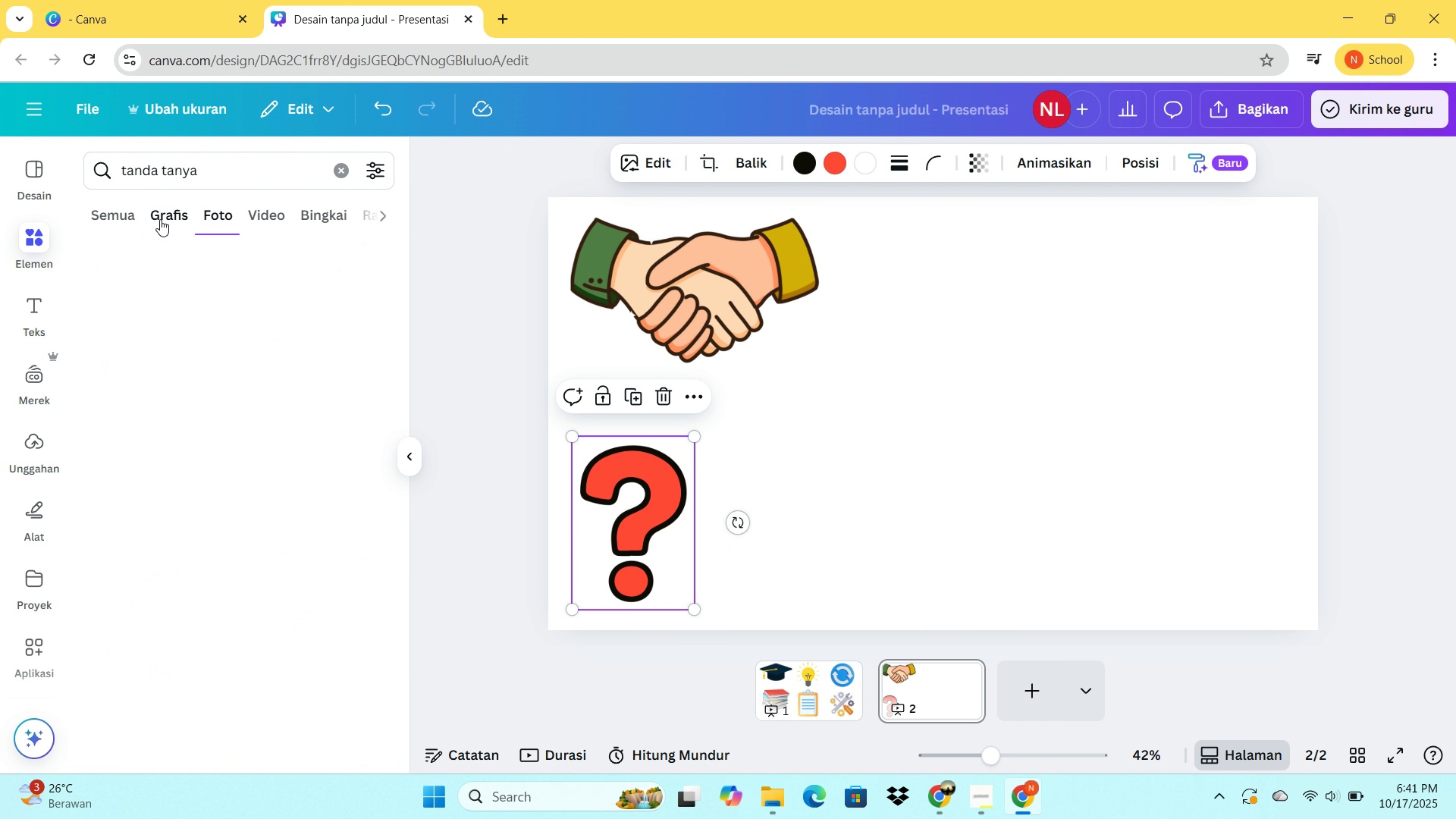 
double_click([160, 219])
 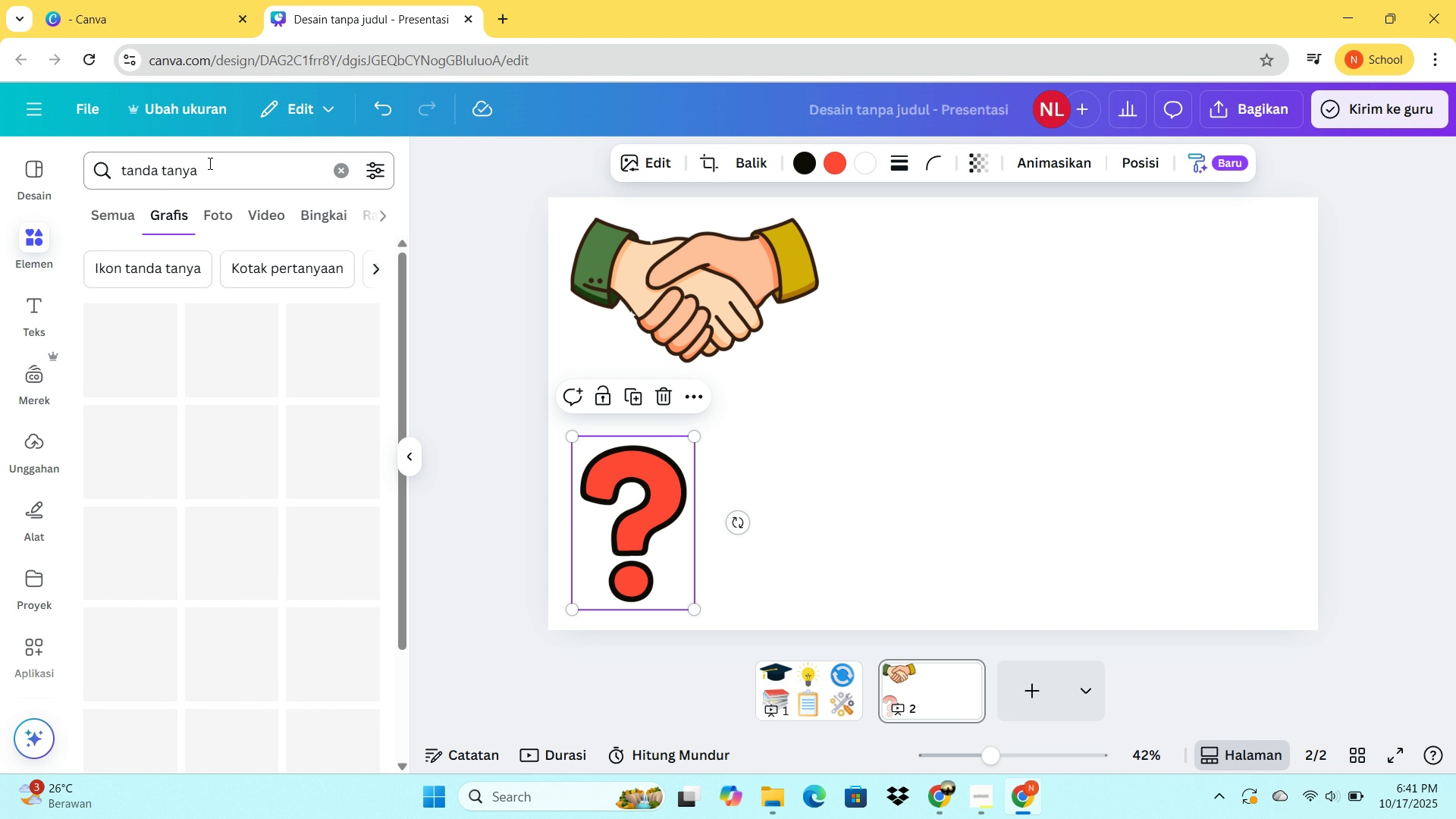 
left_click_drag(start_coordinate=[209, 163], to_coordinate=[73, 168])
 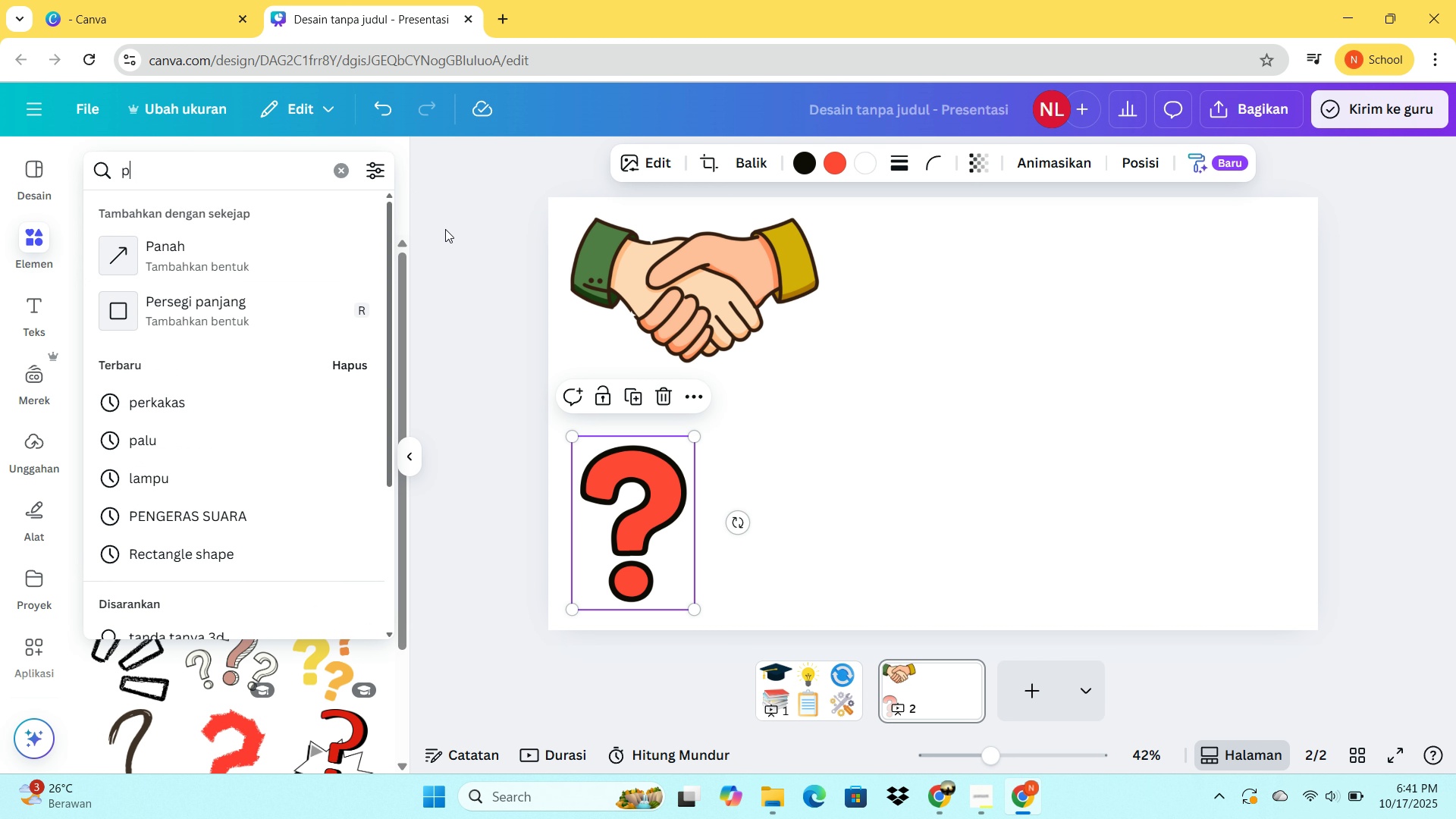 
type(papan panah)
 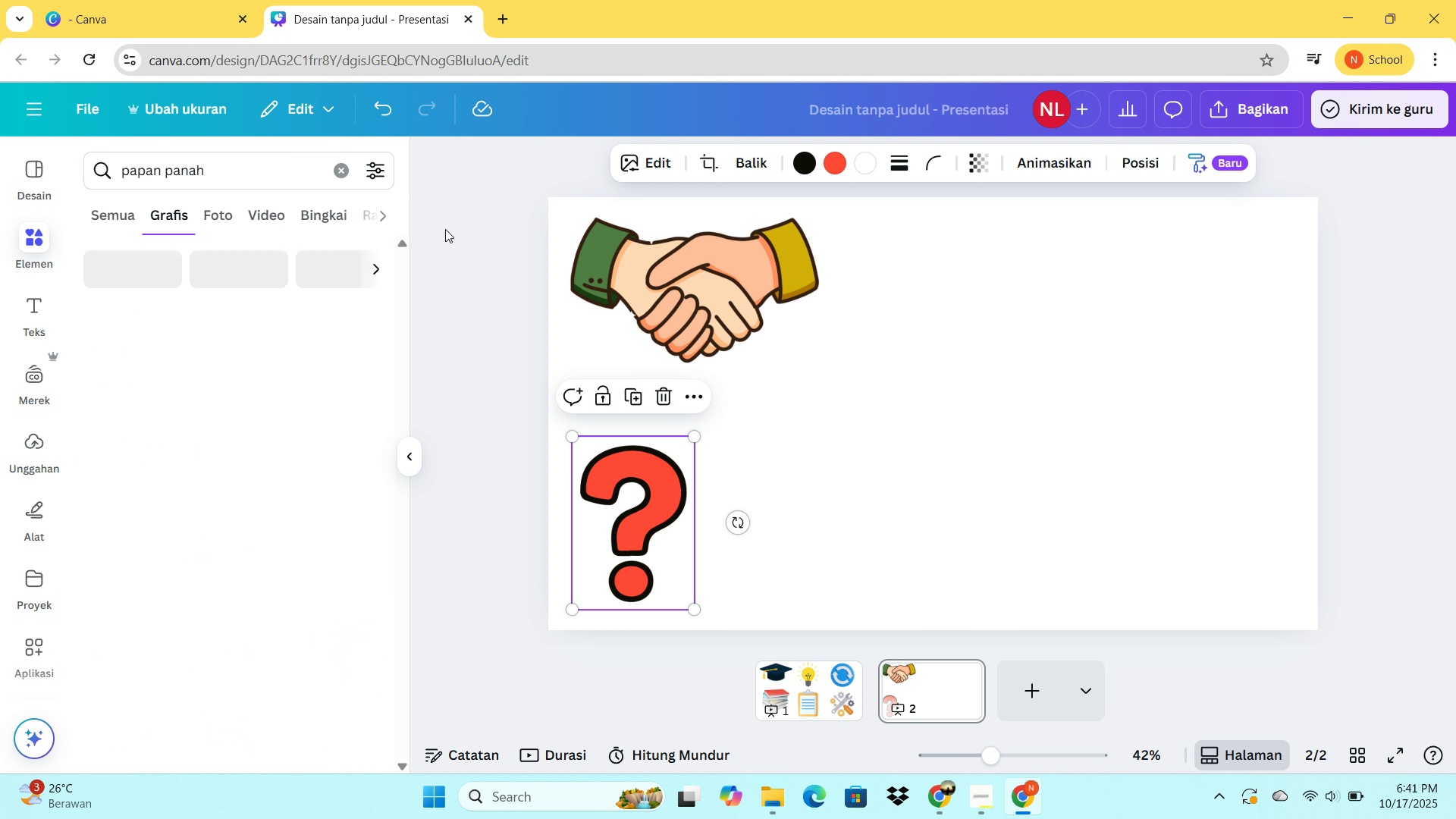 
key(Enter)
 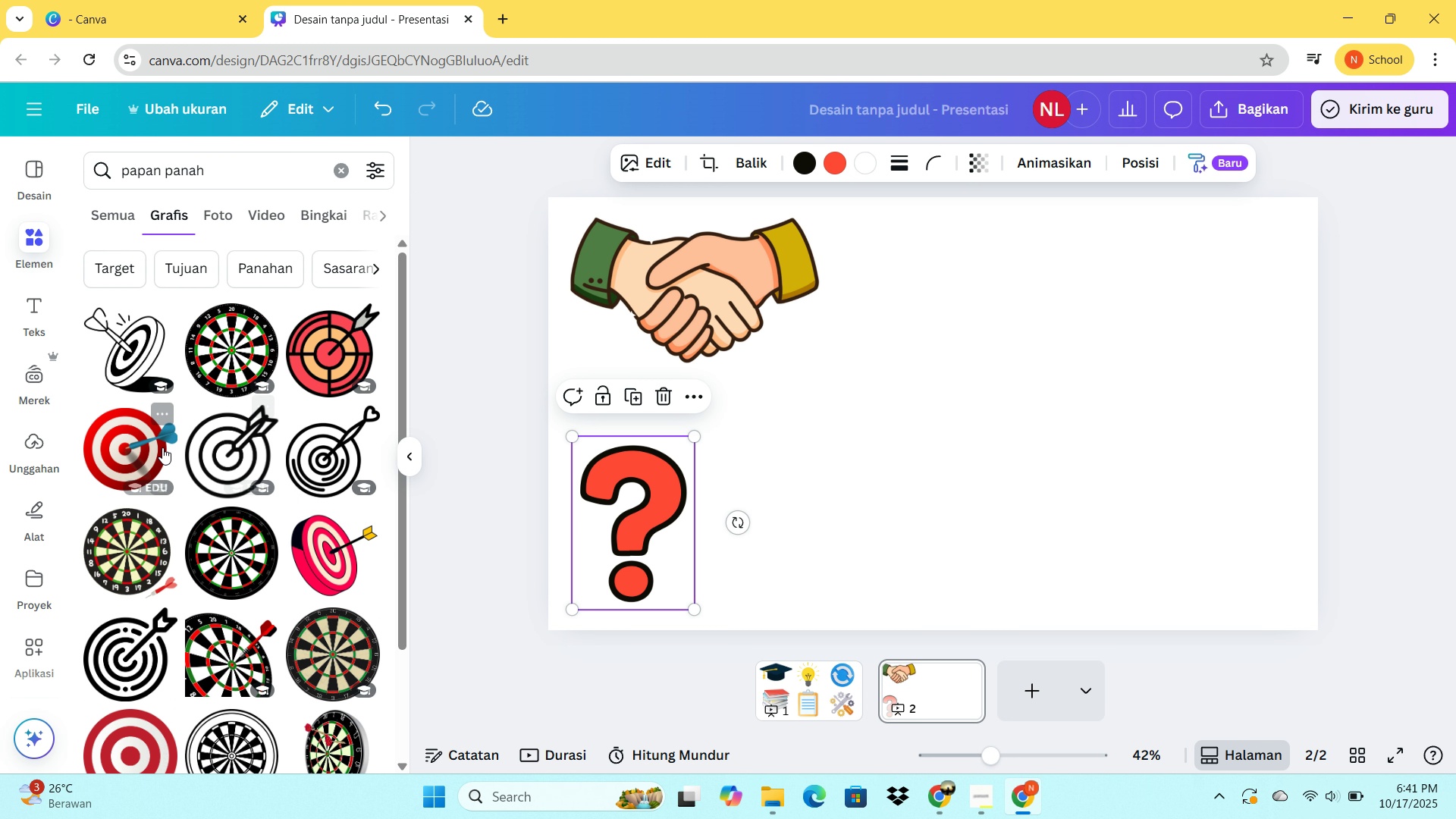 
left_click([140, 450])
 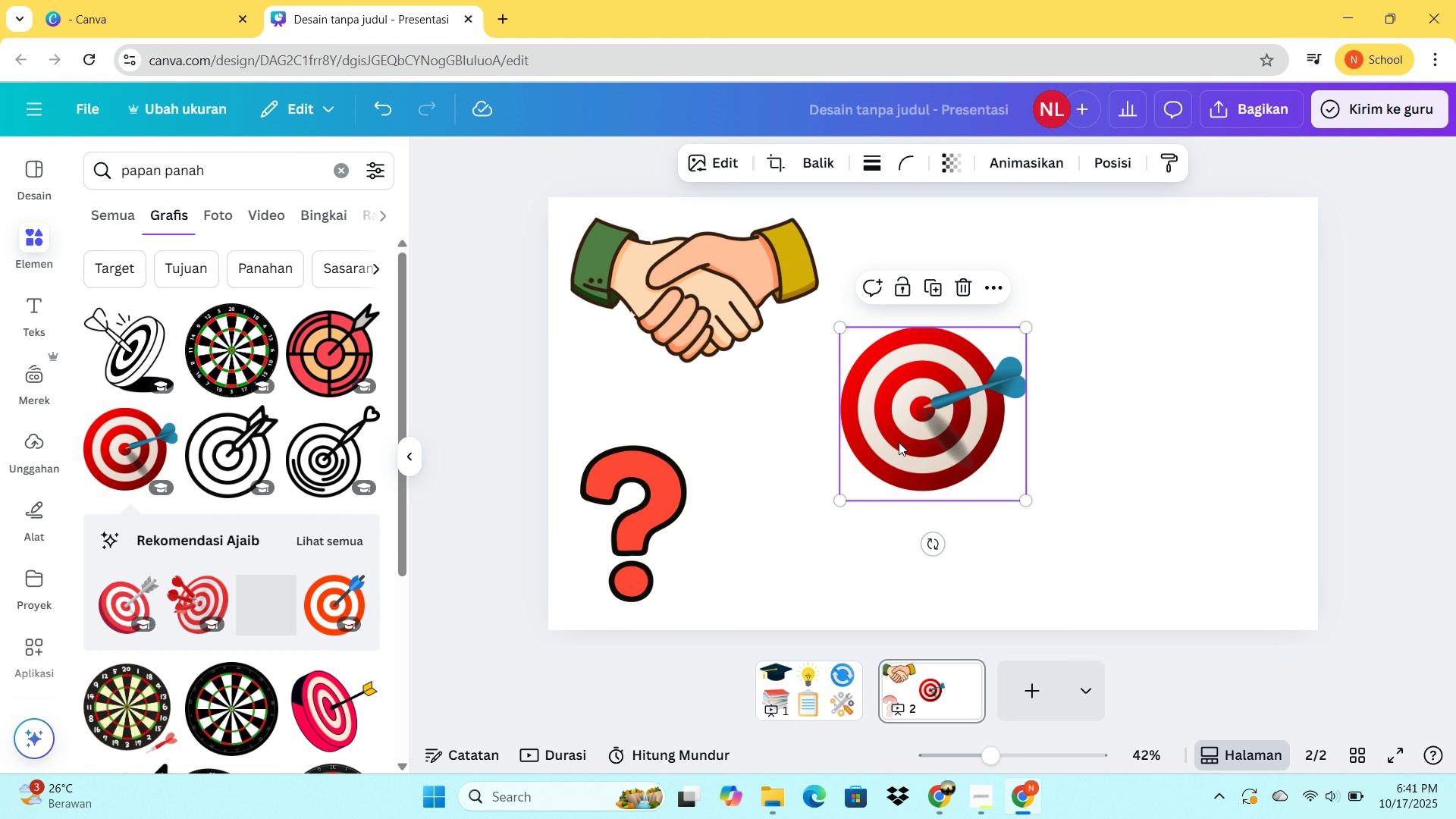 
left_click_drag(start_coordinate=[893, 428], to_coordinate=[897, 317])
 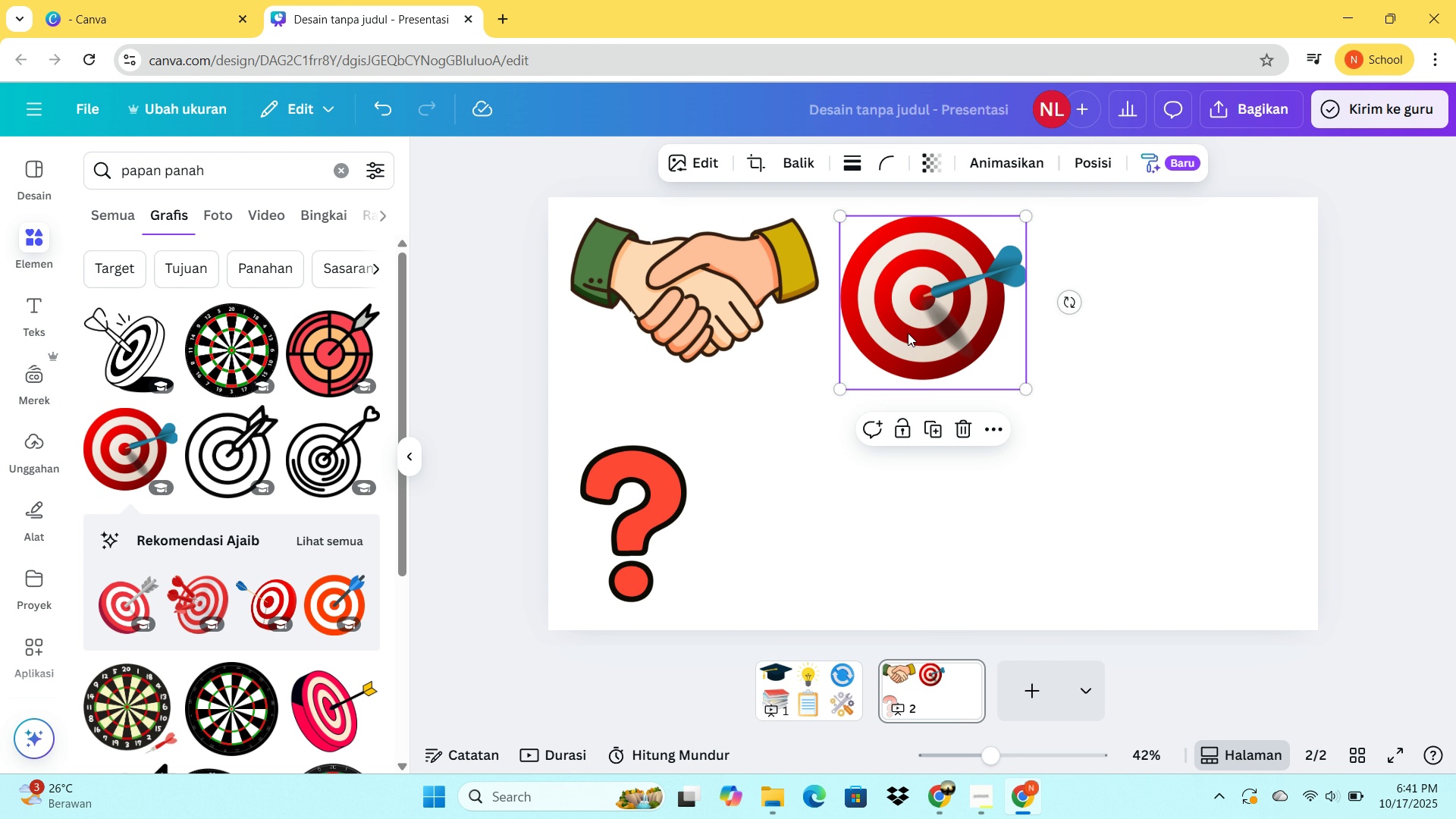 
left_click([897, 317])
 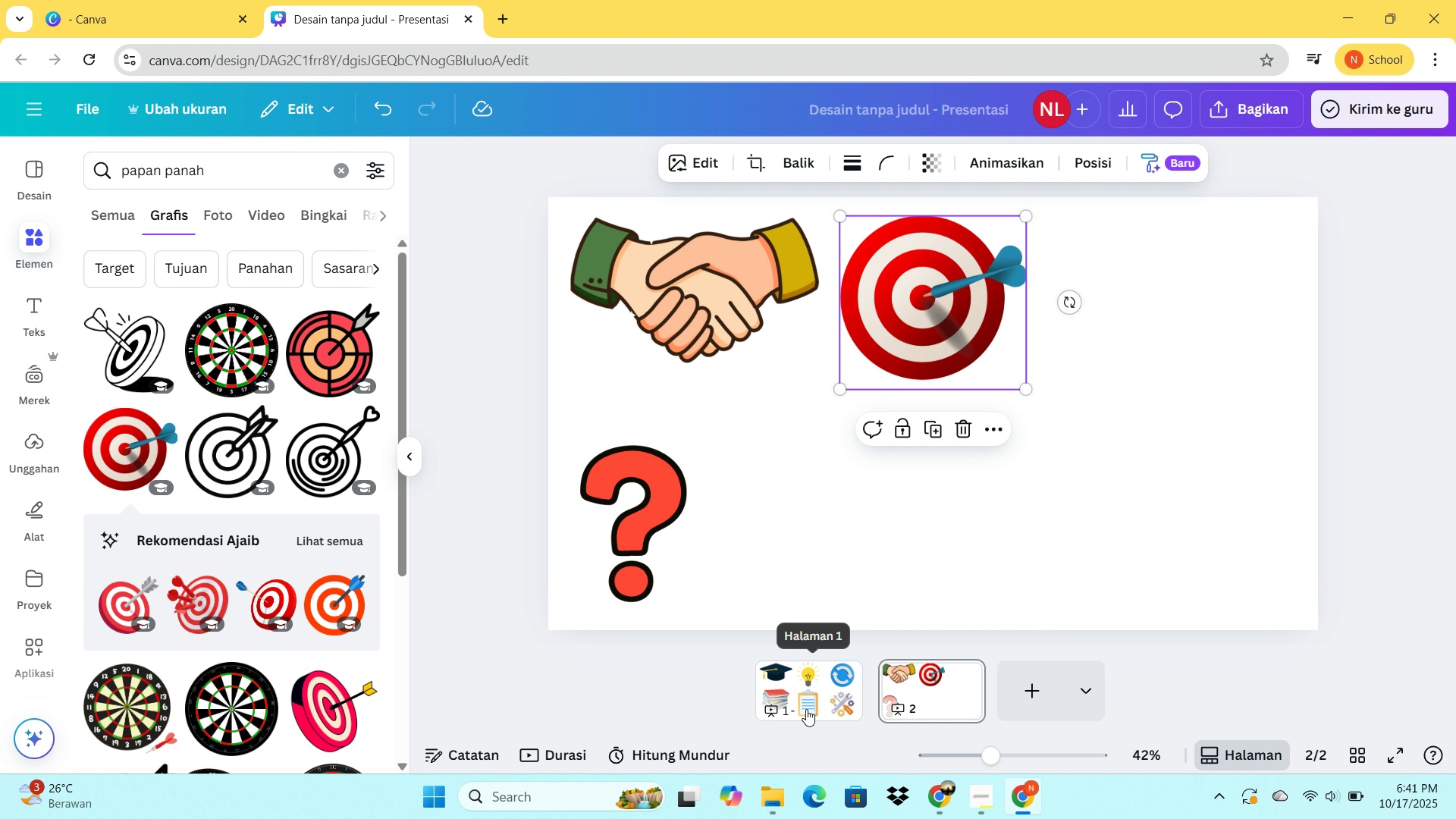 
wait(9.66)
 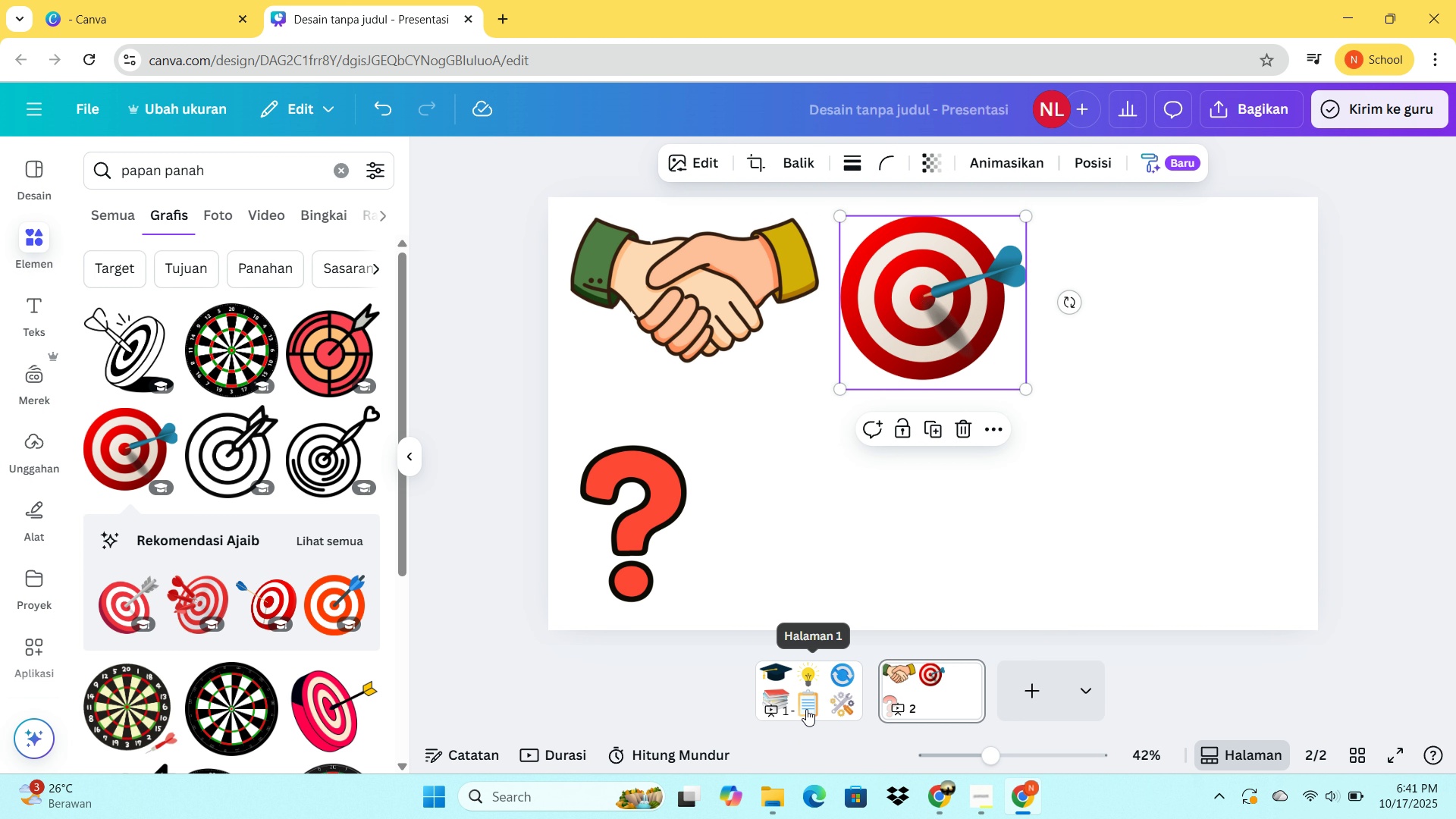 
left_click_drag(start_coordinate=[243, 157], to_coordinate=[35, 177])
 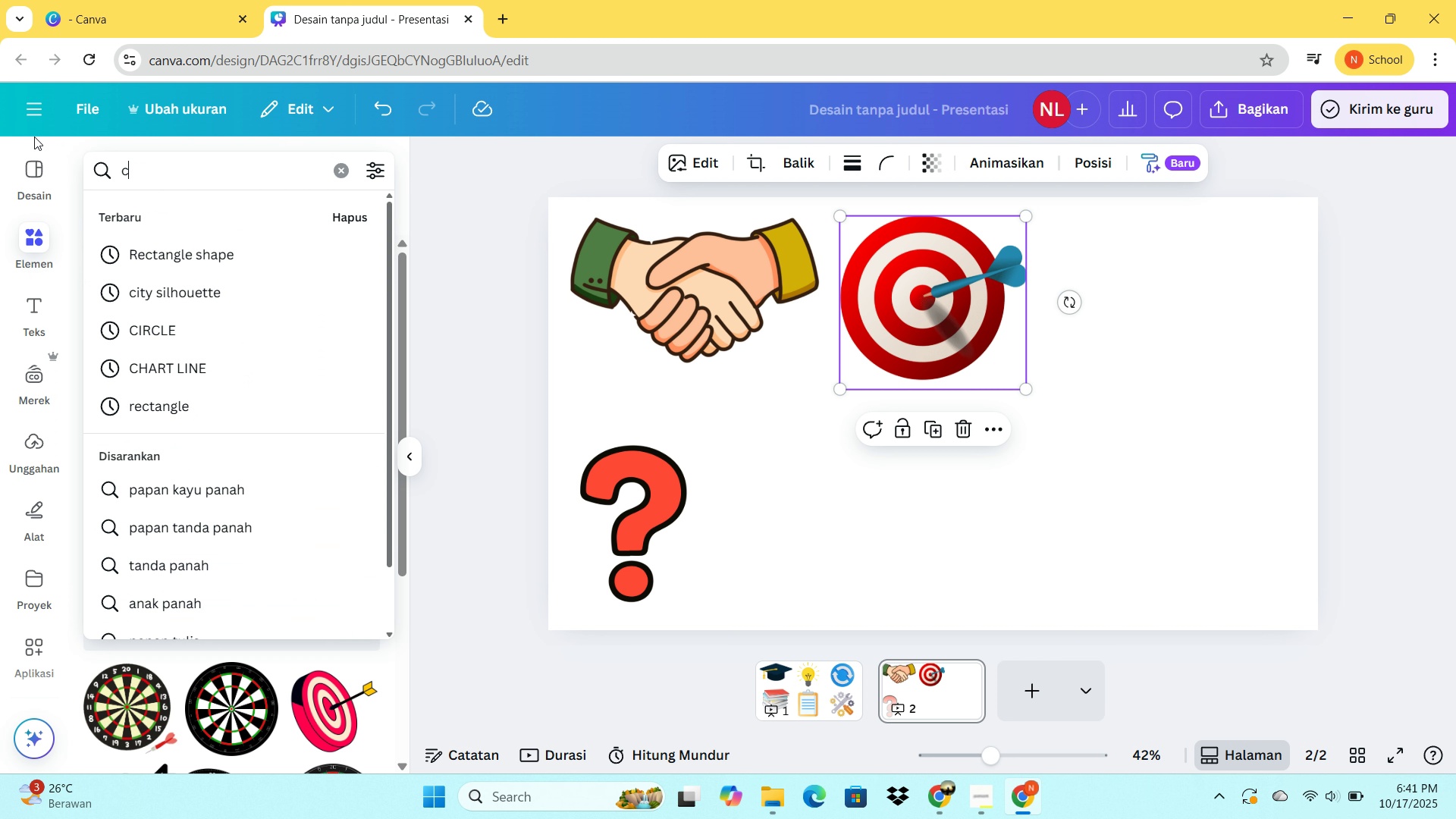 
type(c)
key(Backspace)
type(kamera video)
 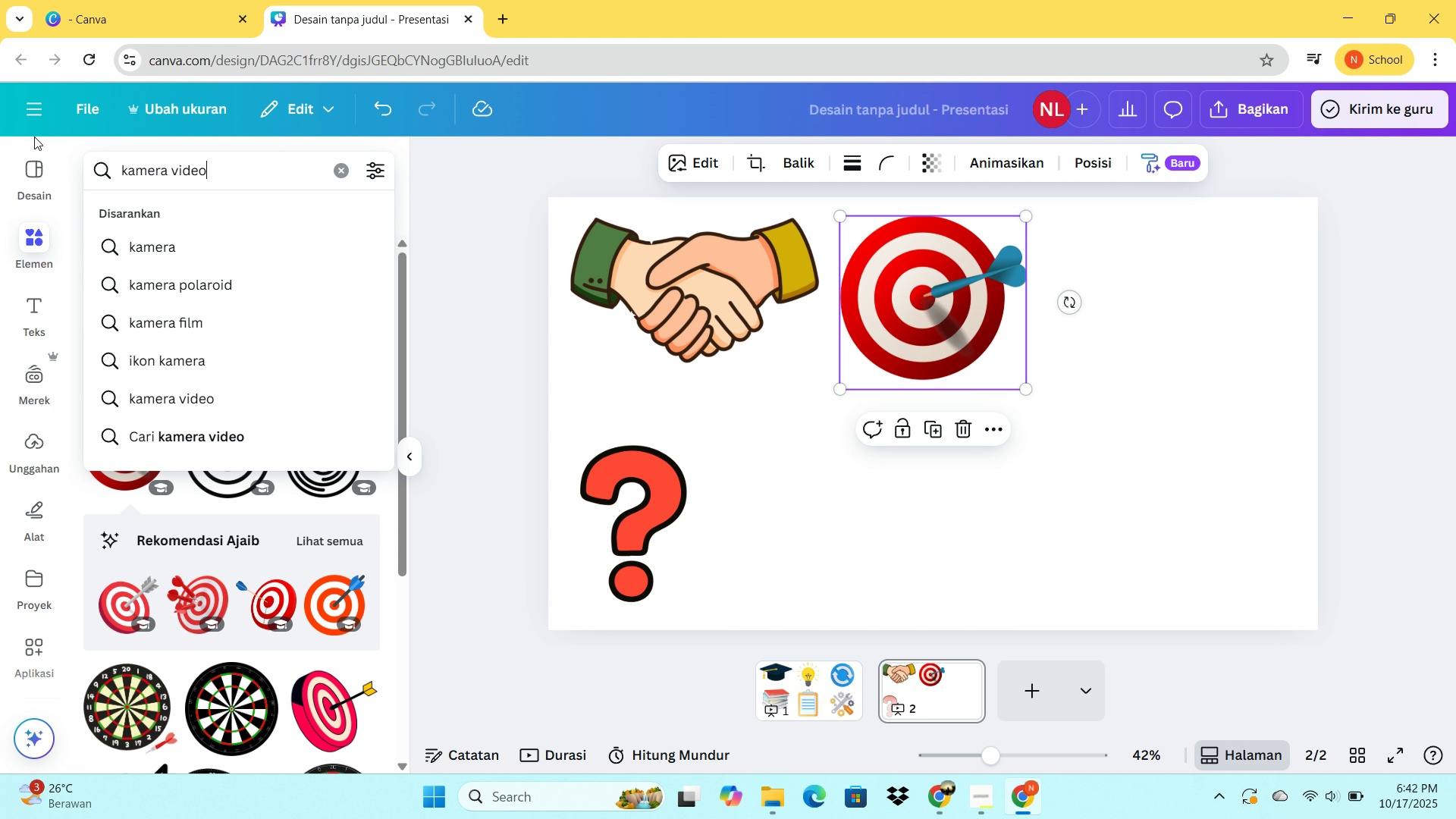 
key(Enter)
 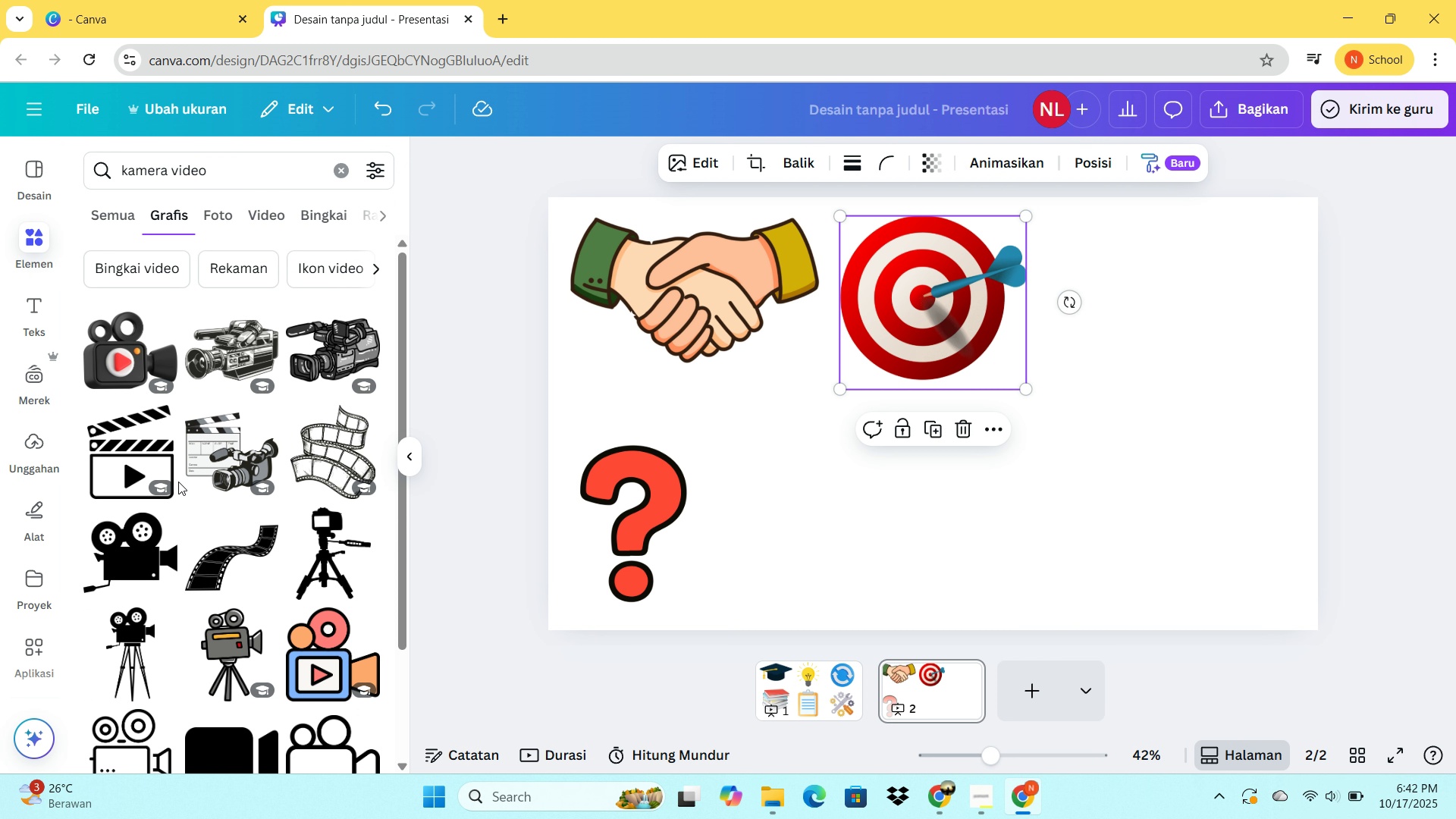 
scroll: coordinate [186, 515], scroll_direction: down, amount: 1.0
 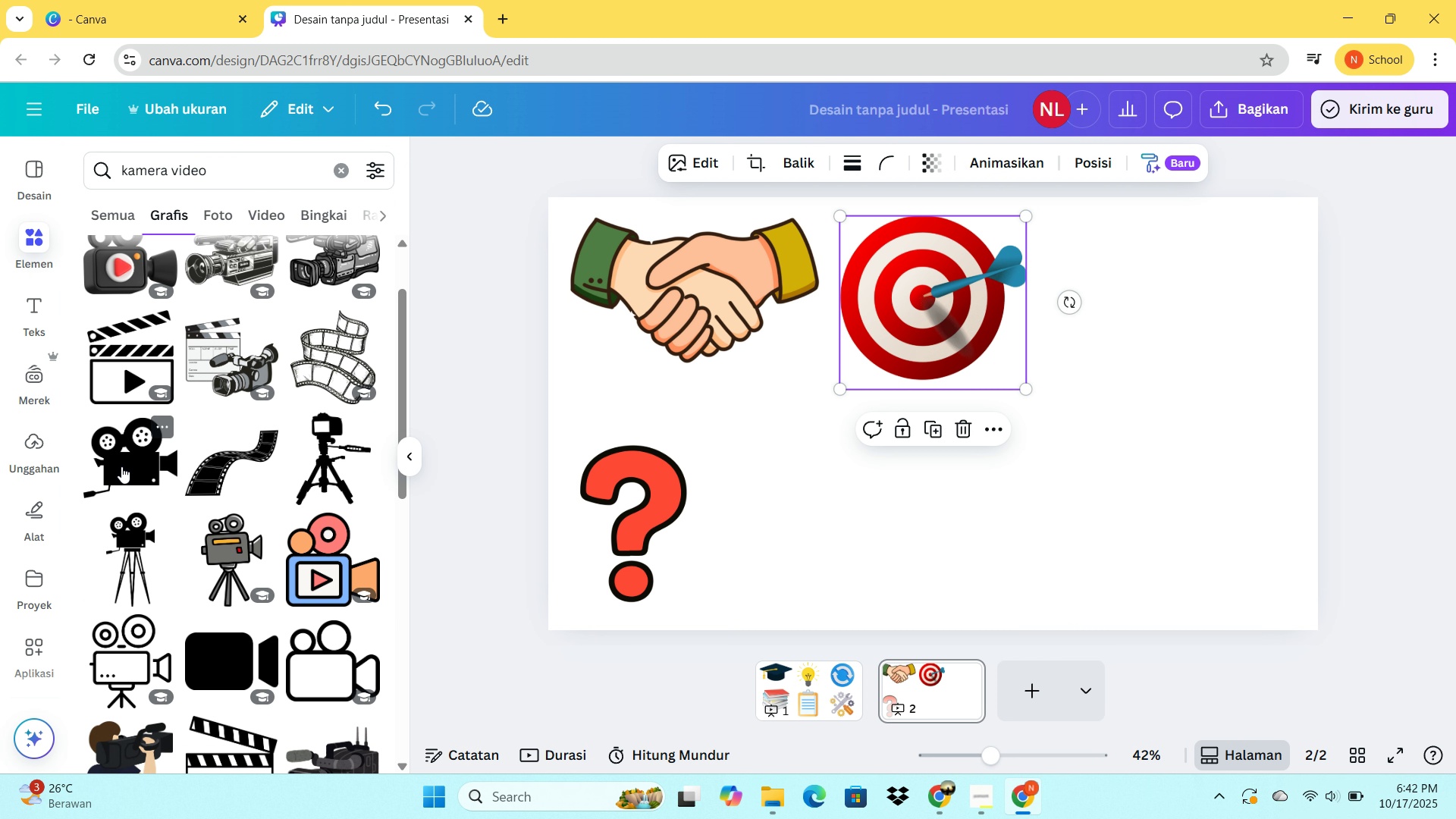 
left_click([121, 466])
 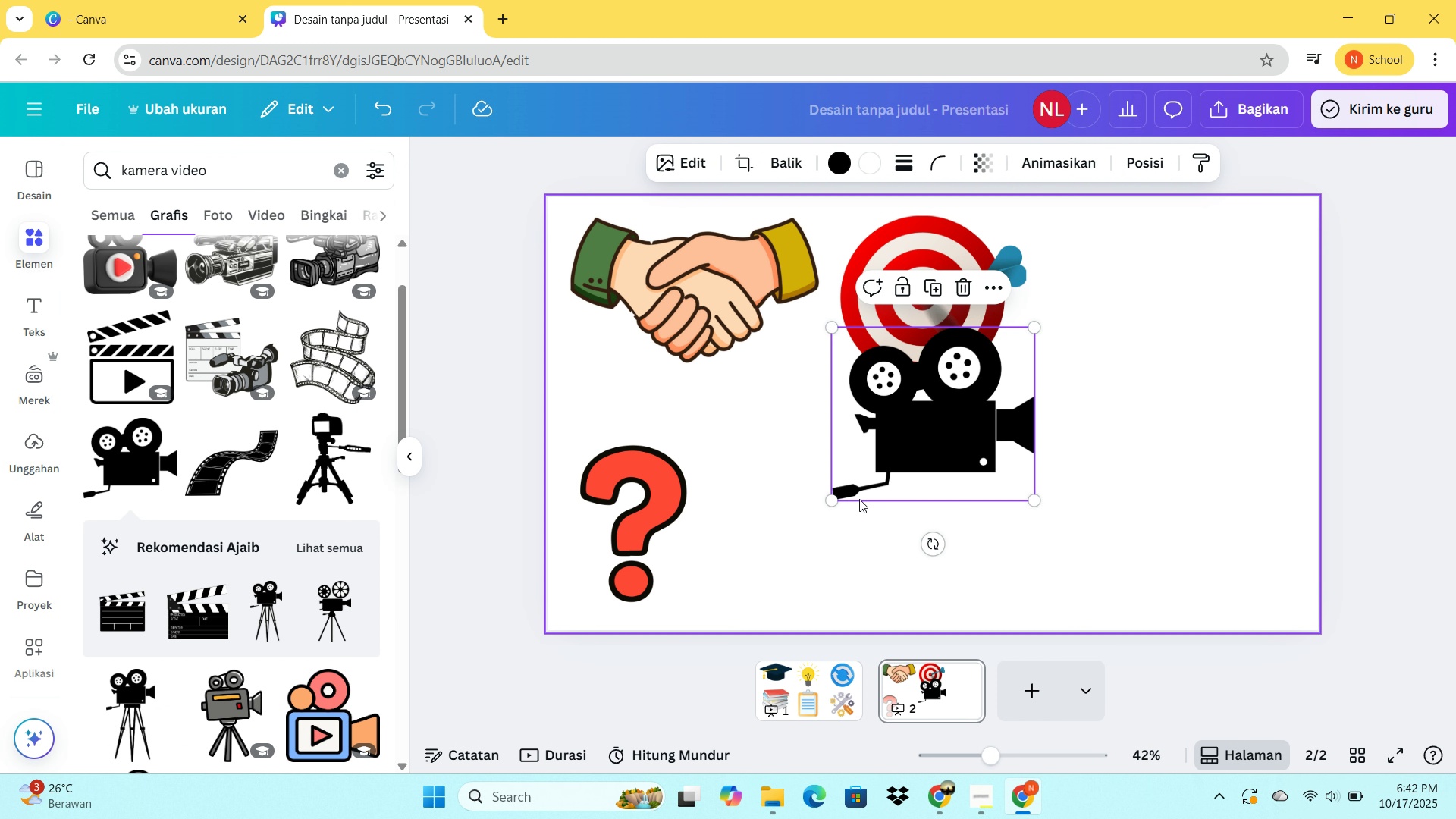 
left_click_drag(start_coordinate=[903, 409], to_coordinate=[799, 515])
 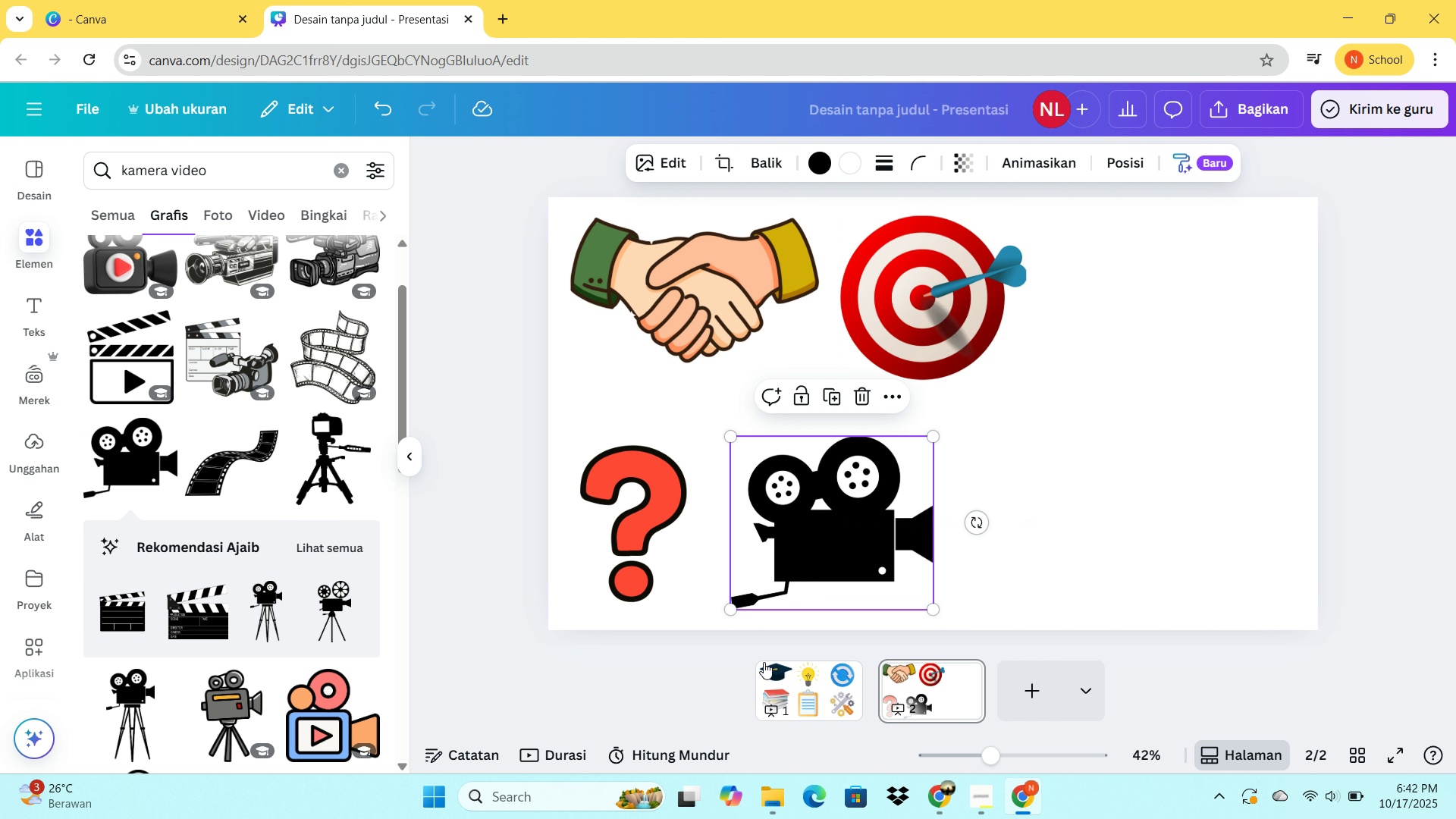 
wait(9.07)
 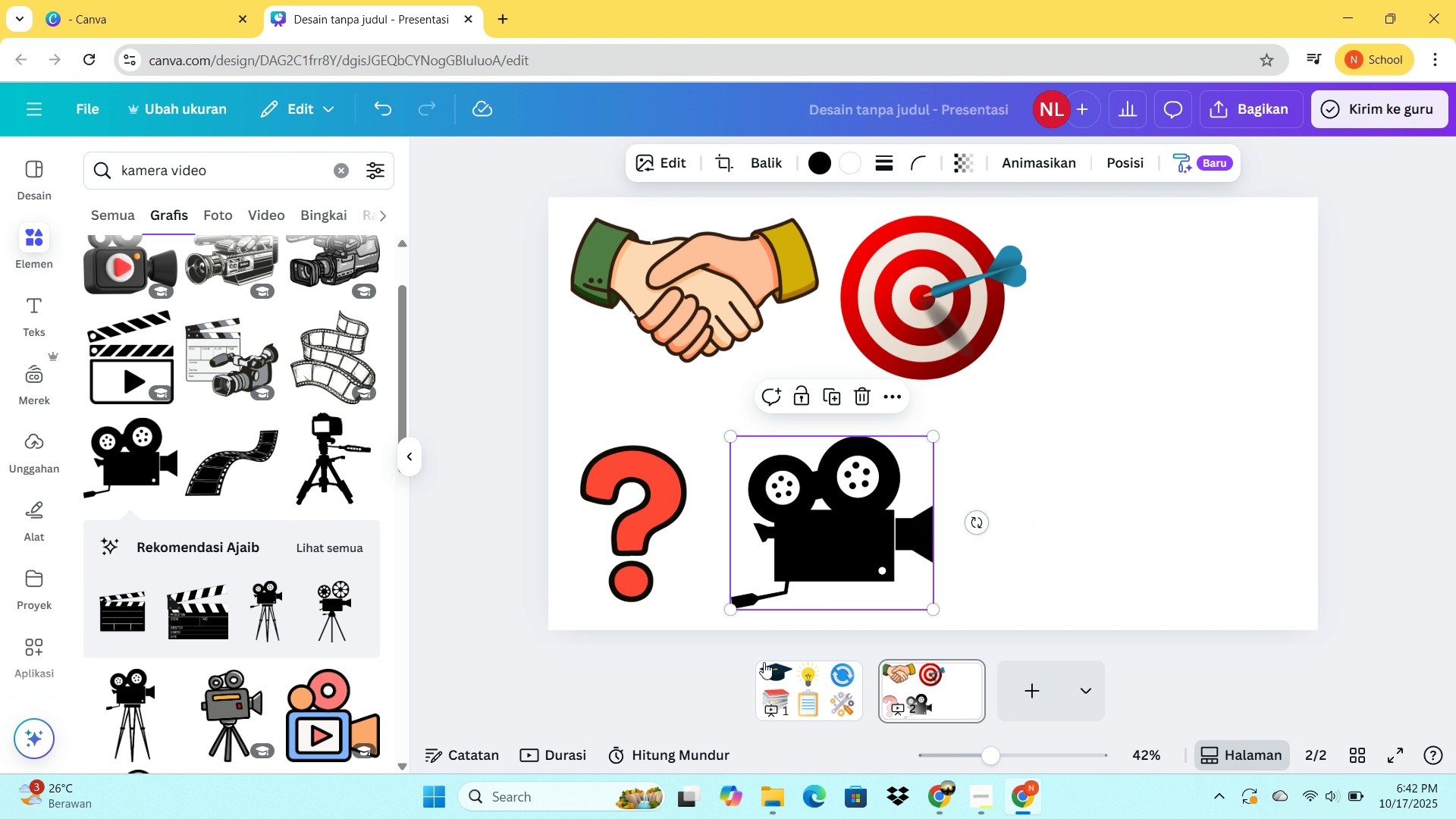 
scroll: coordinate [230, 419], scroll_direction: up, amount: 1.0
 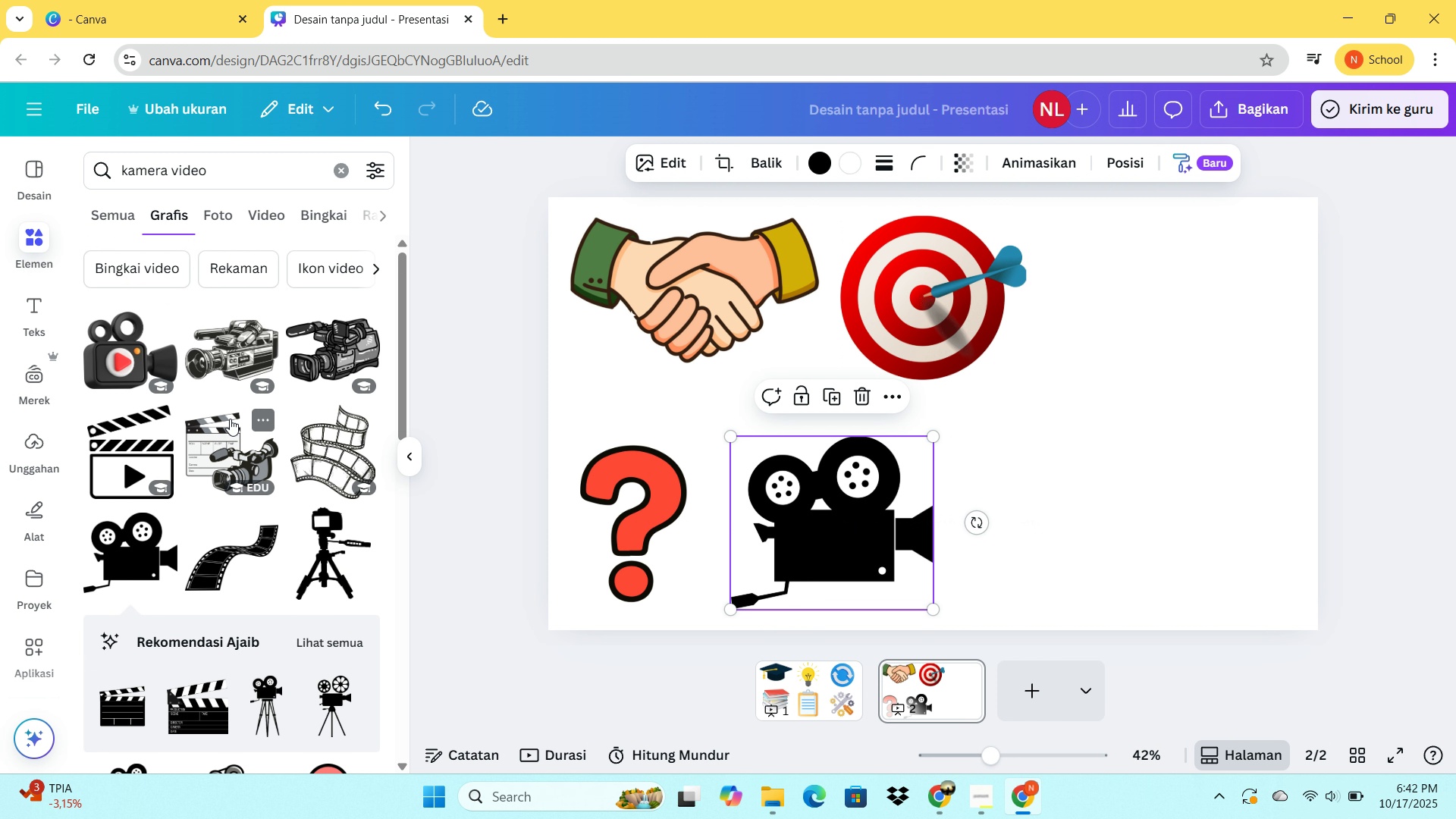 
scroll: coordinate [261, 540], scroll_direction: down, amount: 11.0
 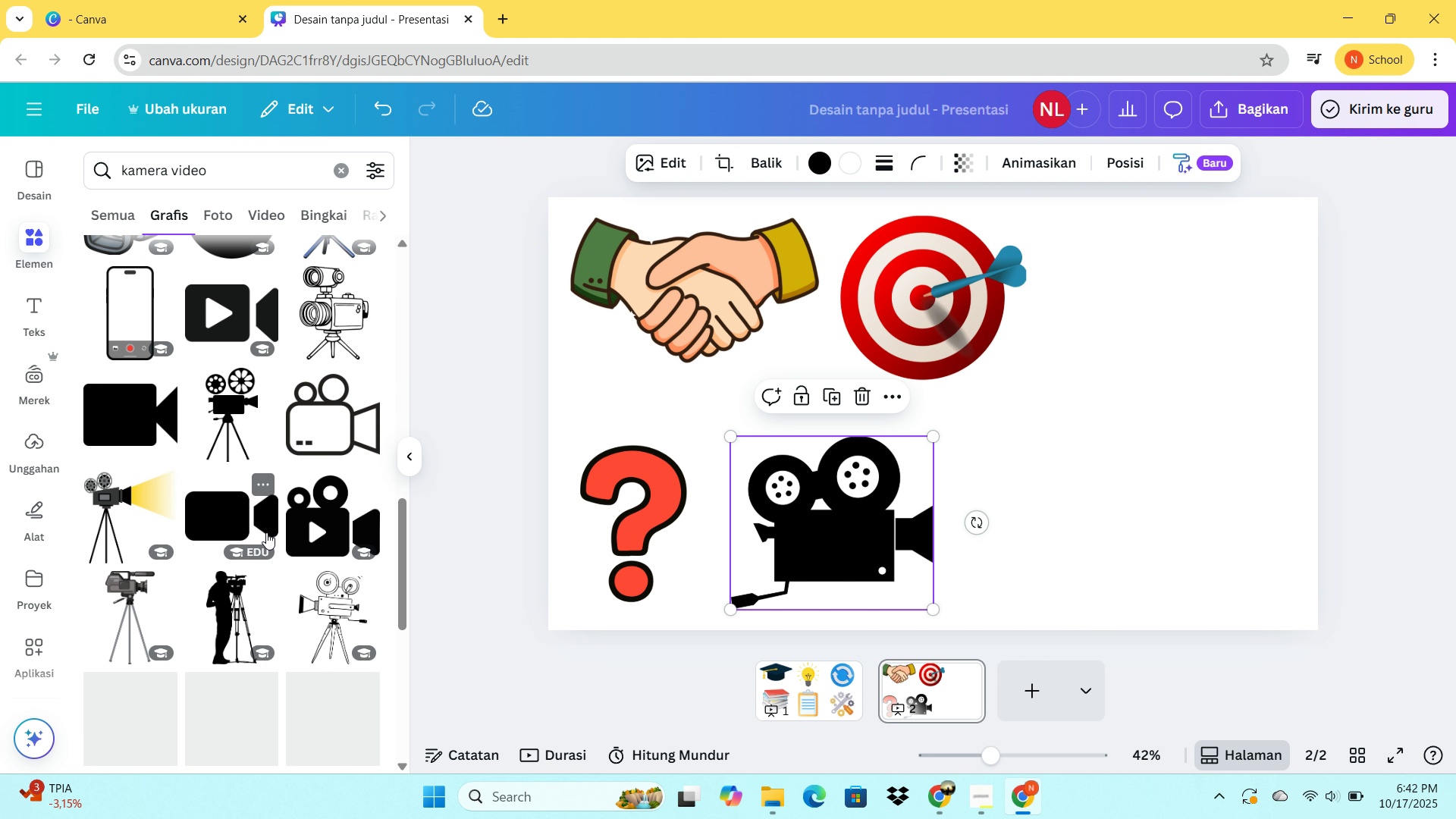 
scroll: coordinate [264, 532], scroll_direction: up, amount: 10.0
 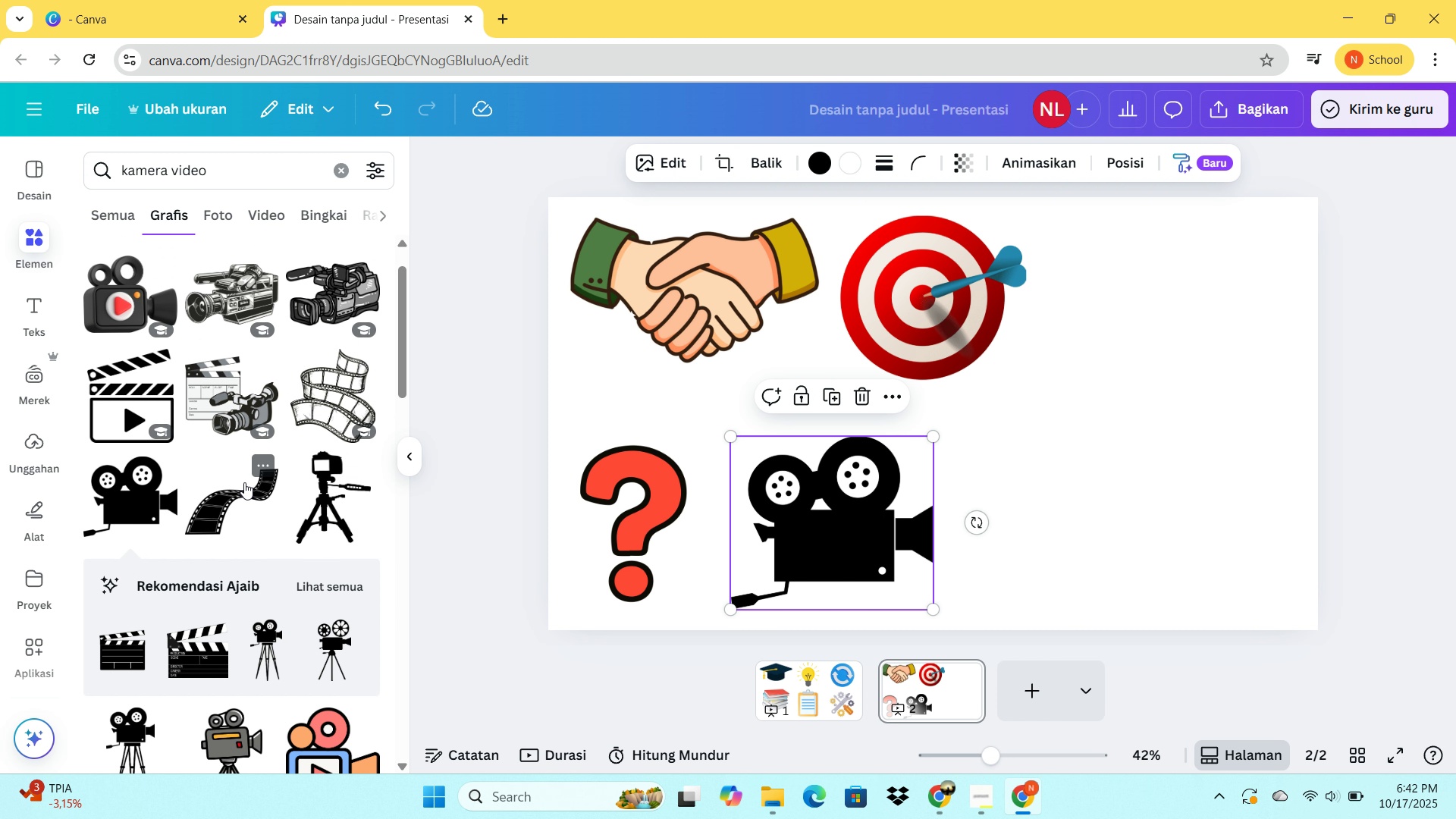 
mouse_move([224, 461])
 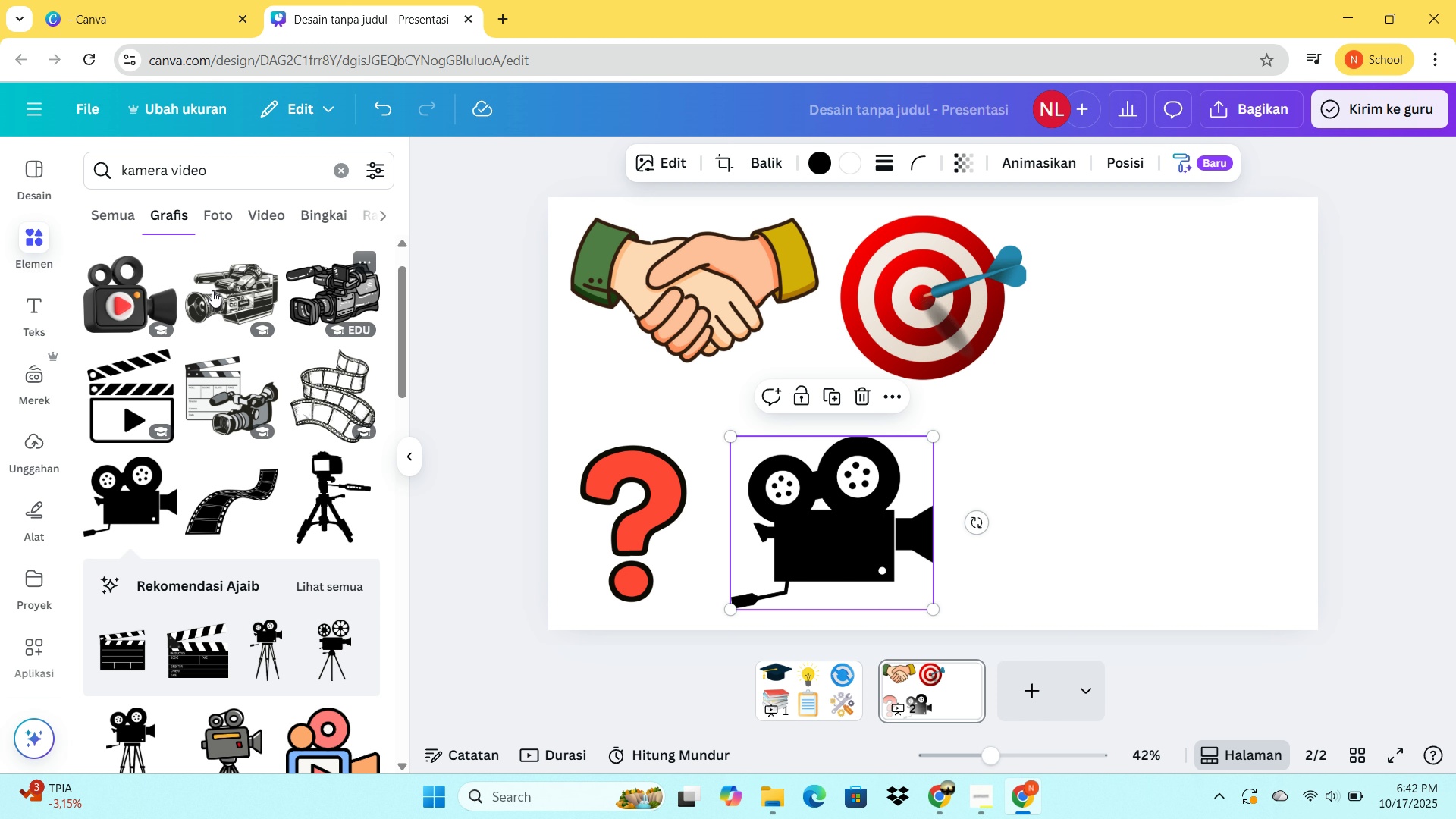 
left_click([132, 285])
 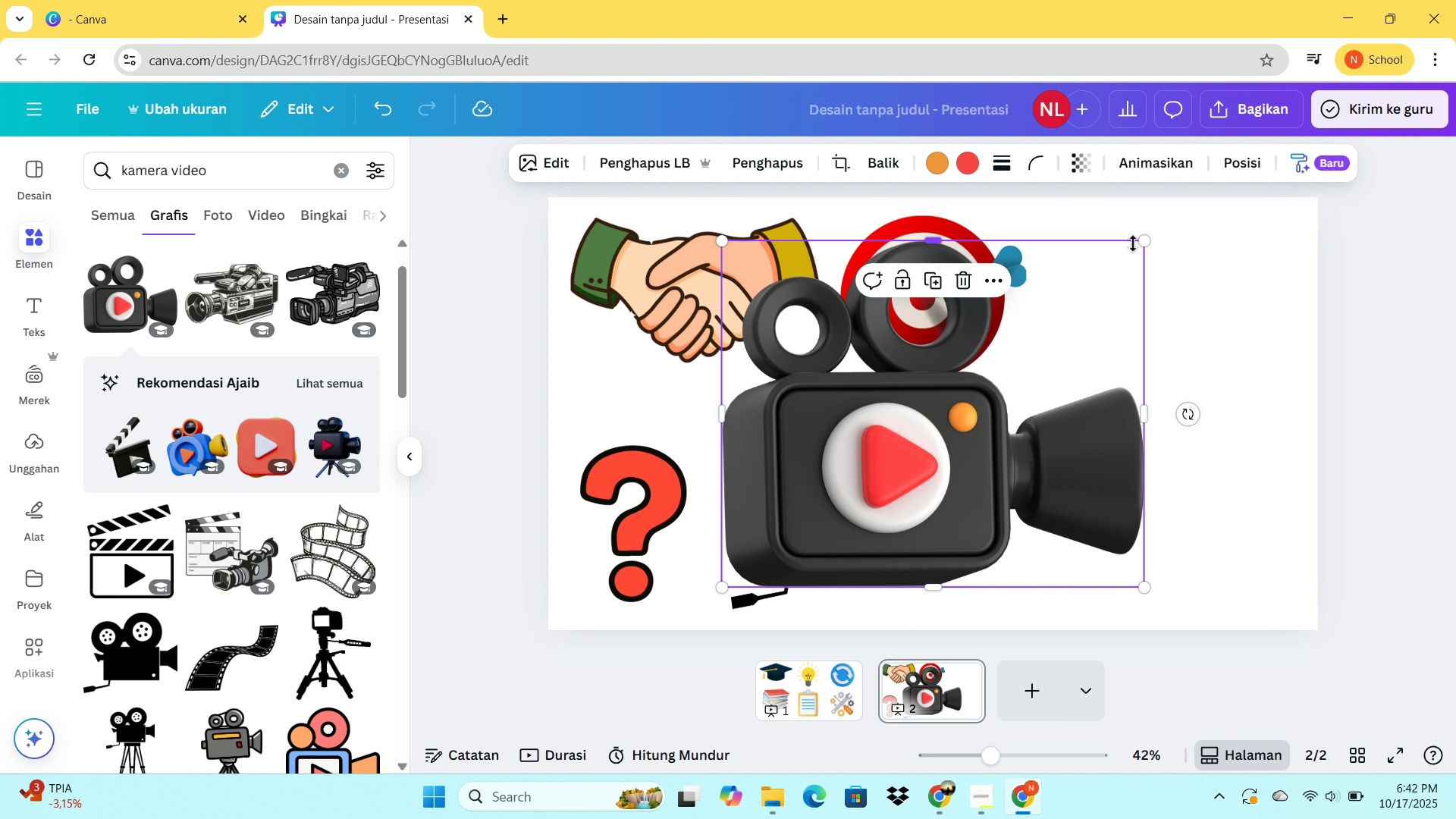 
left_click_drag(start_coordinate=[1144, 242], to_coordinate=[855, 471])
 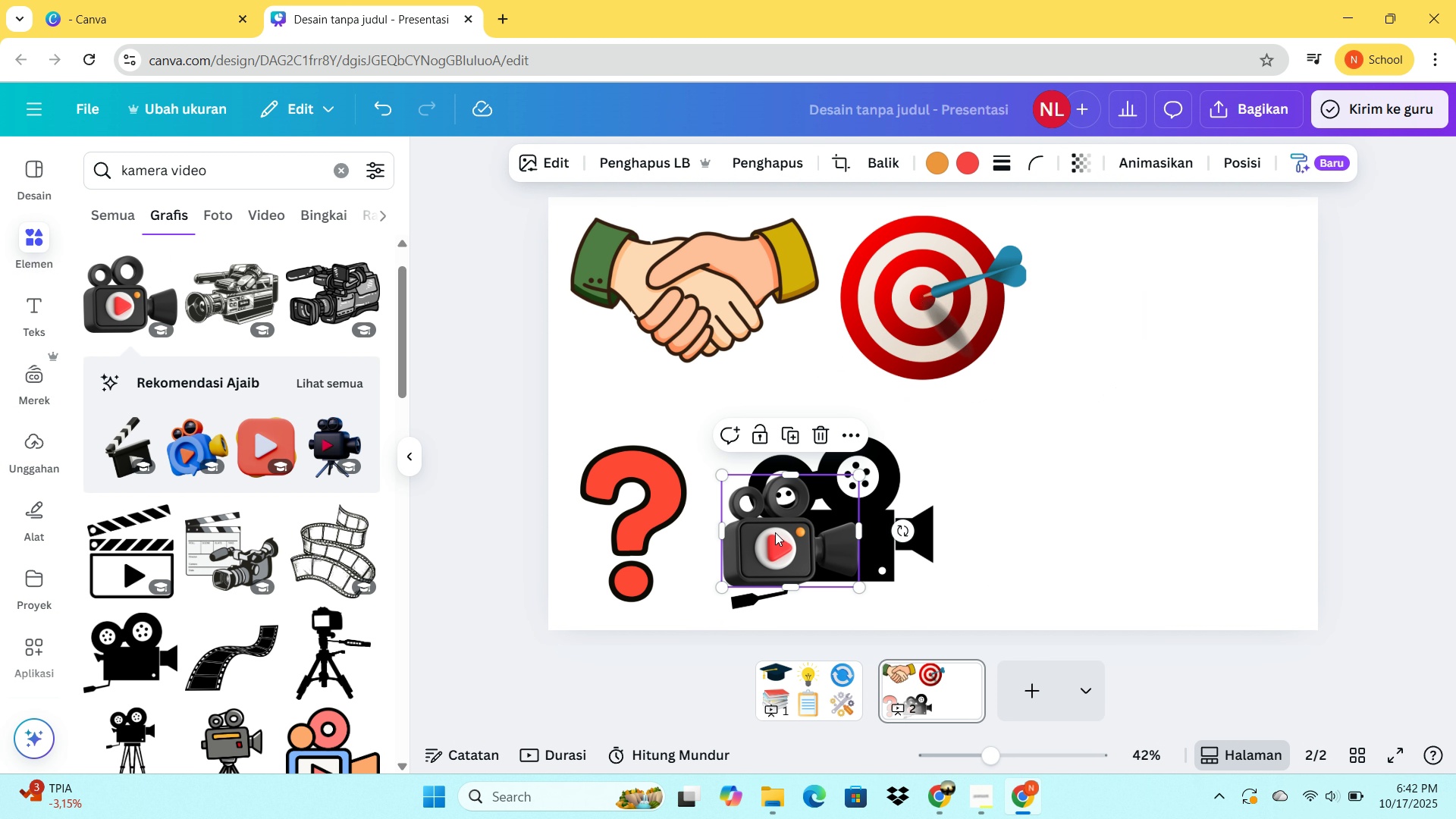 
left_click_drag(start_coordinate=[775, 532], to_coordinate=[1106, 272])
 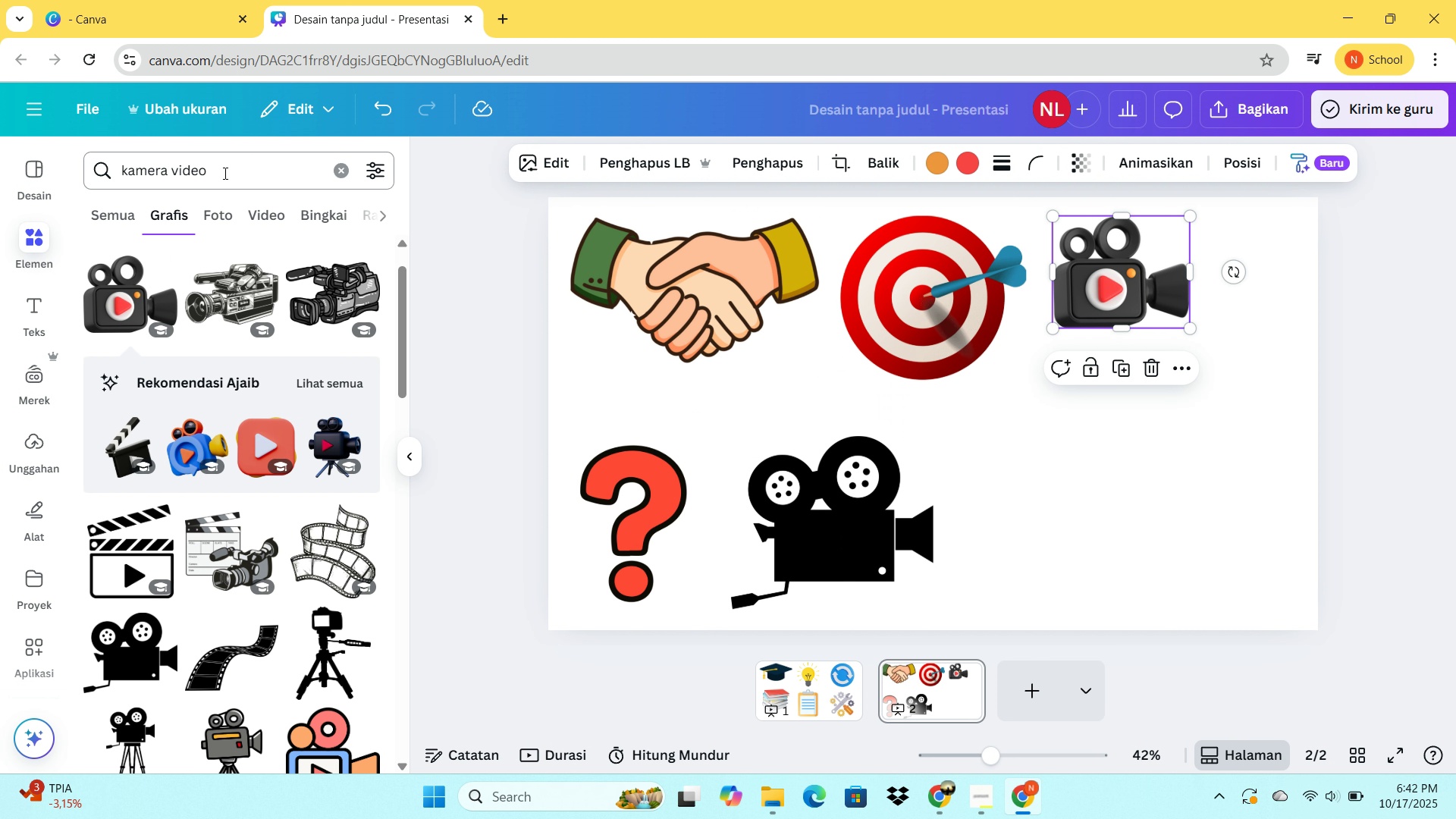 
left_click_drag(start_coordinate=[215, 169], to_coordinate=[105, 151])
 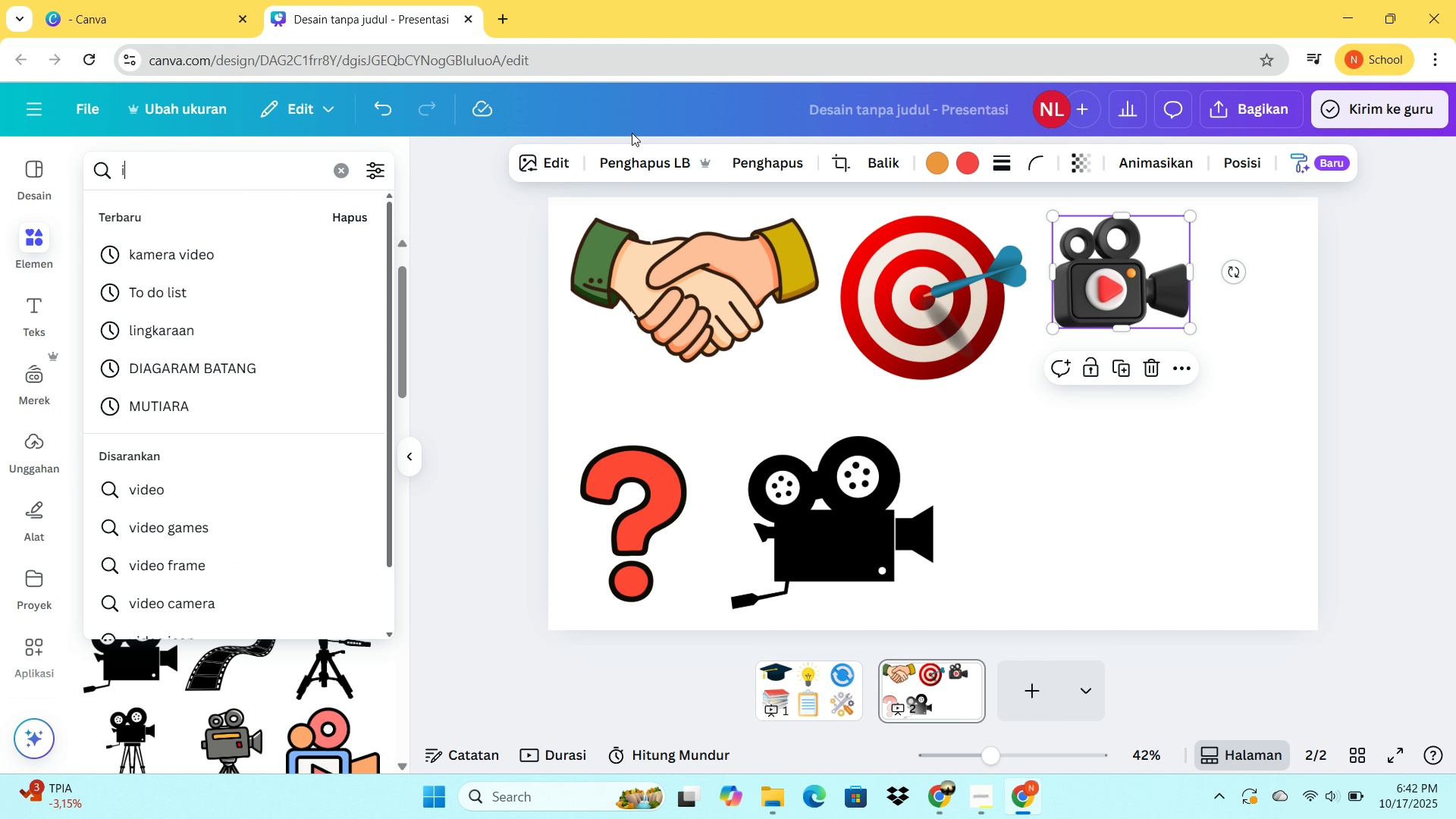 
type(ikon play)
 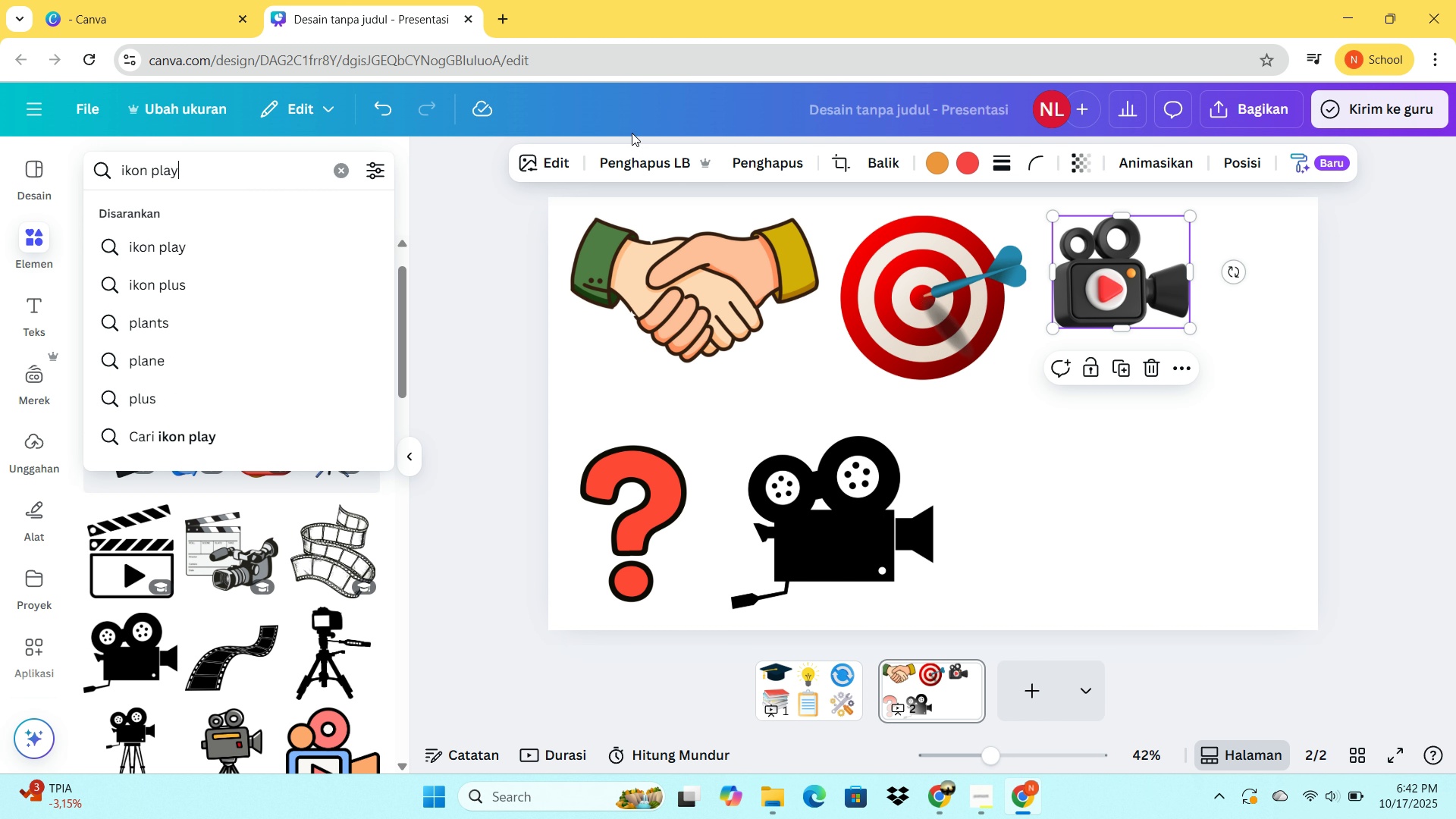 
key(Enter)
 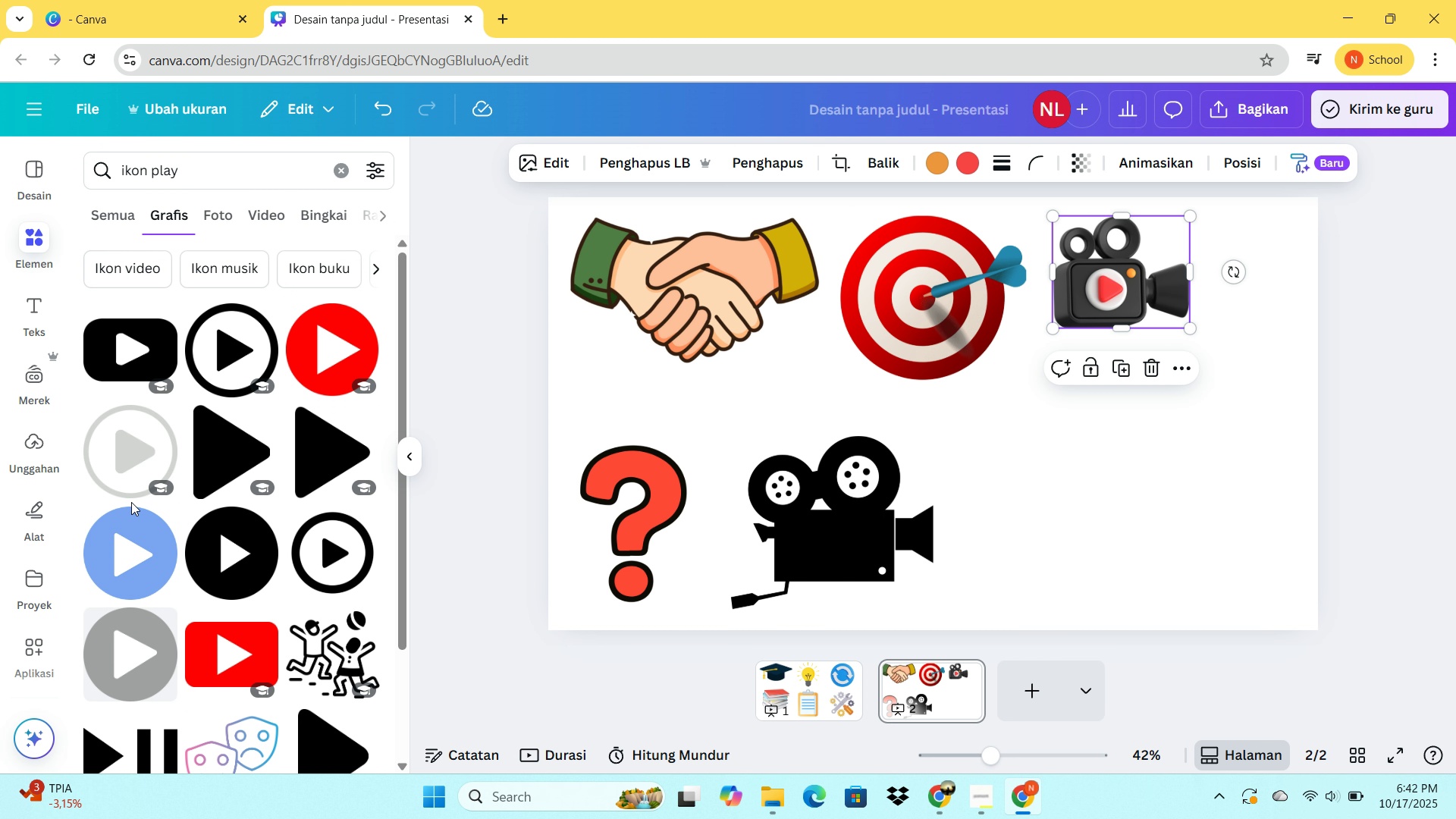 
scroll: coordinate [231, 485], scroll_direction: down, amount: 20.0
 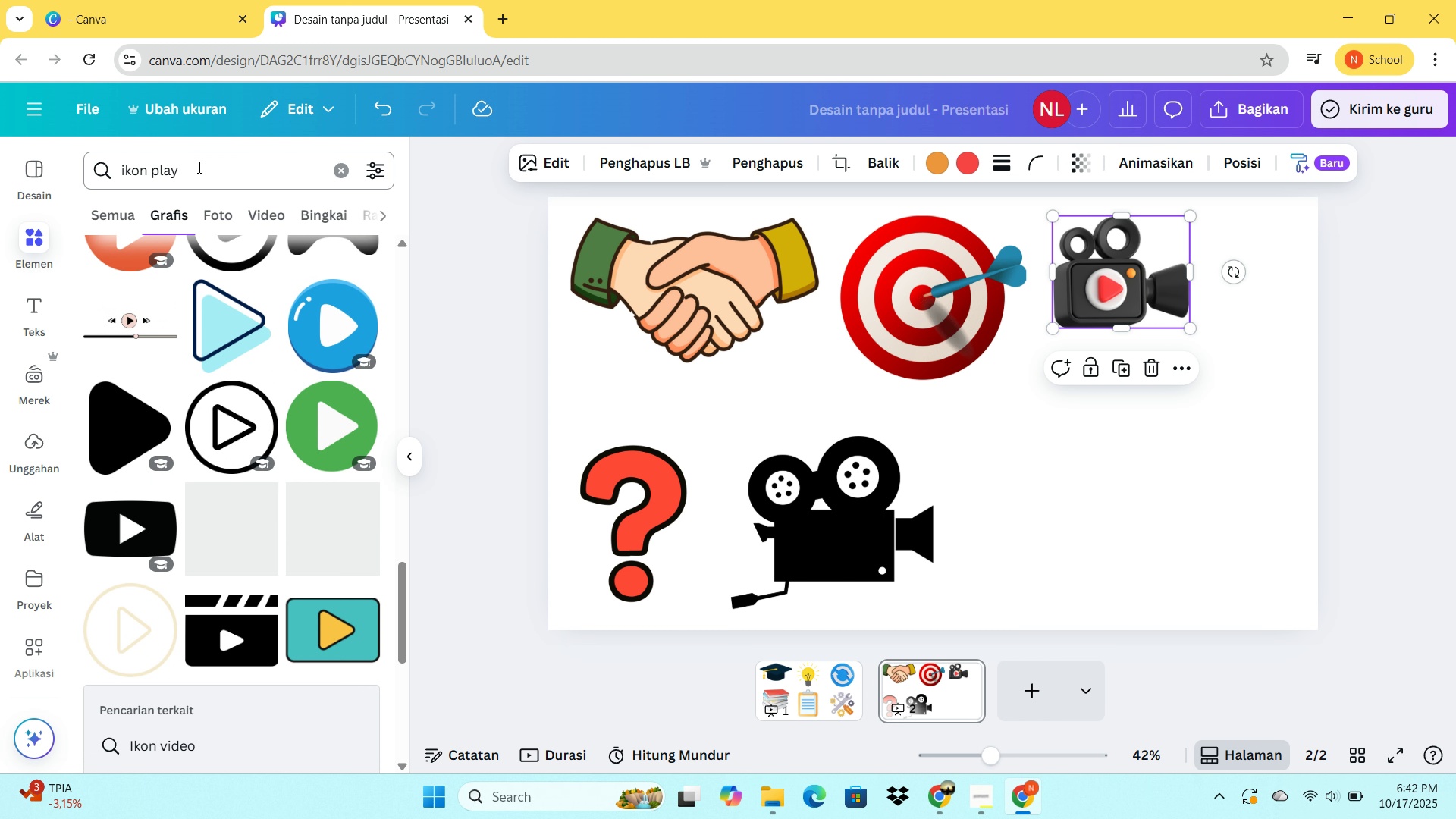 
left_click_drag(start_coordinate=[198, 167], to_coordinate=[147, 178])
 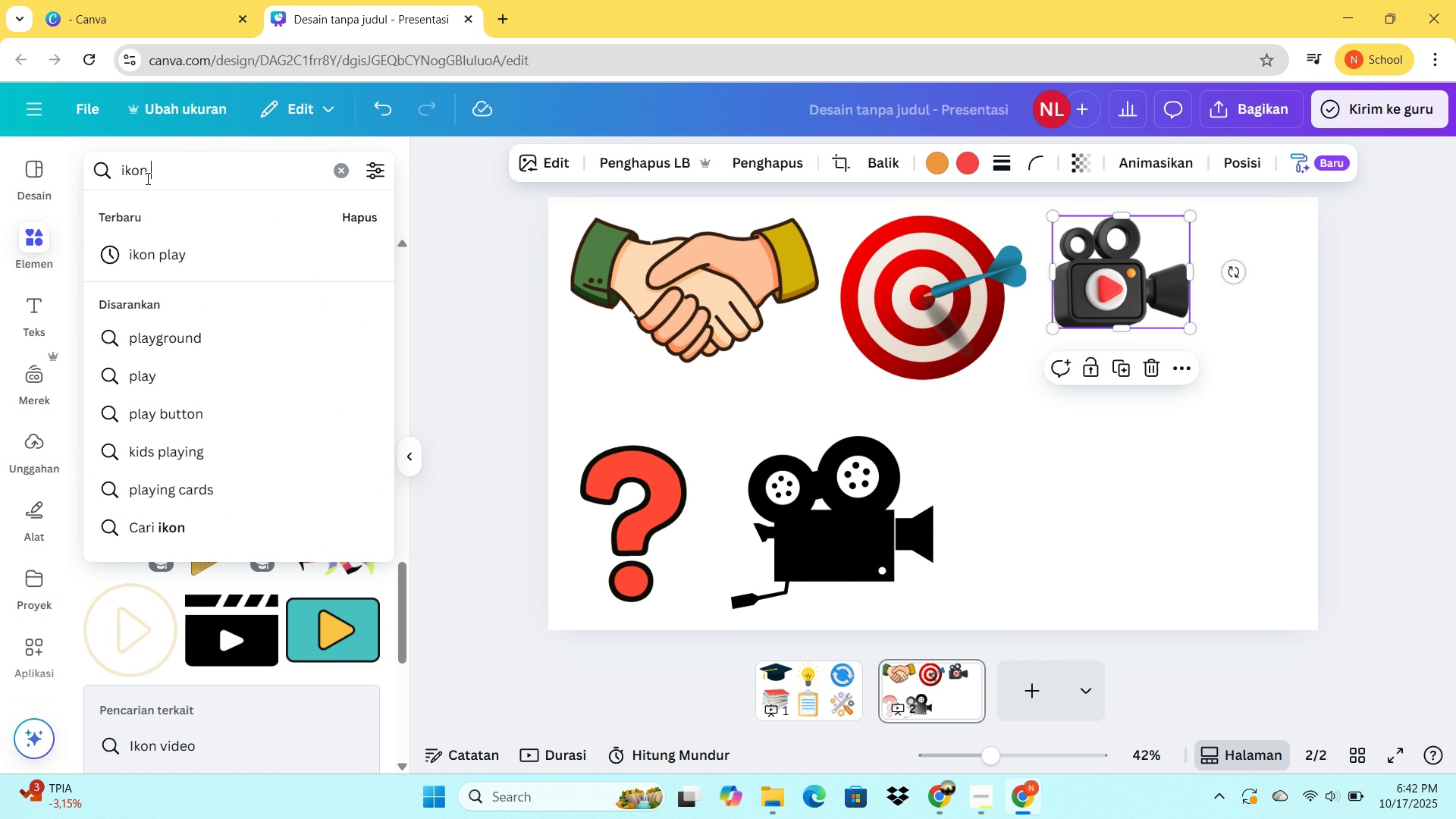 
type( continue)
 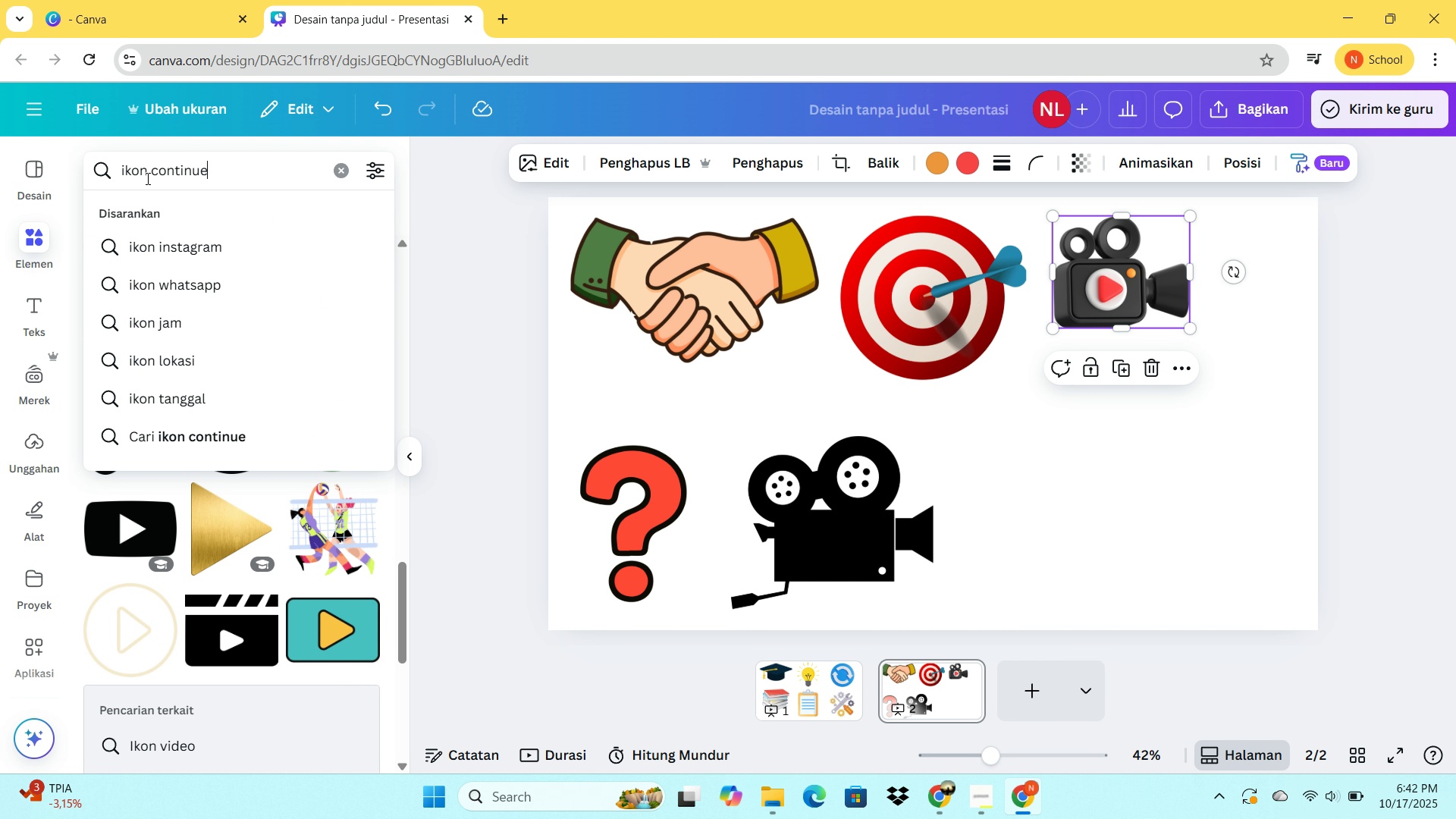 
key(Enter)
 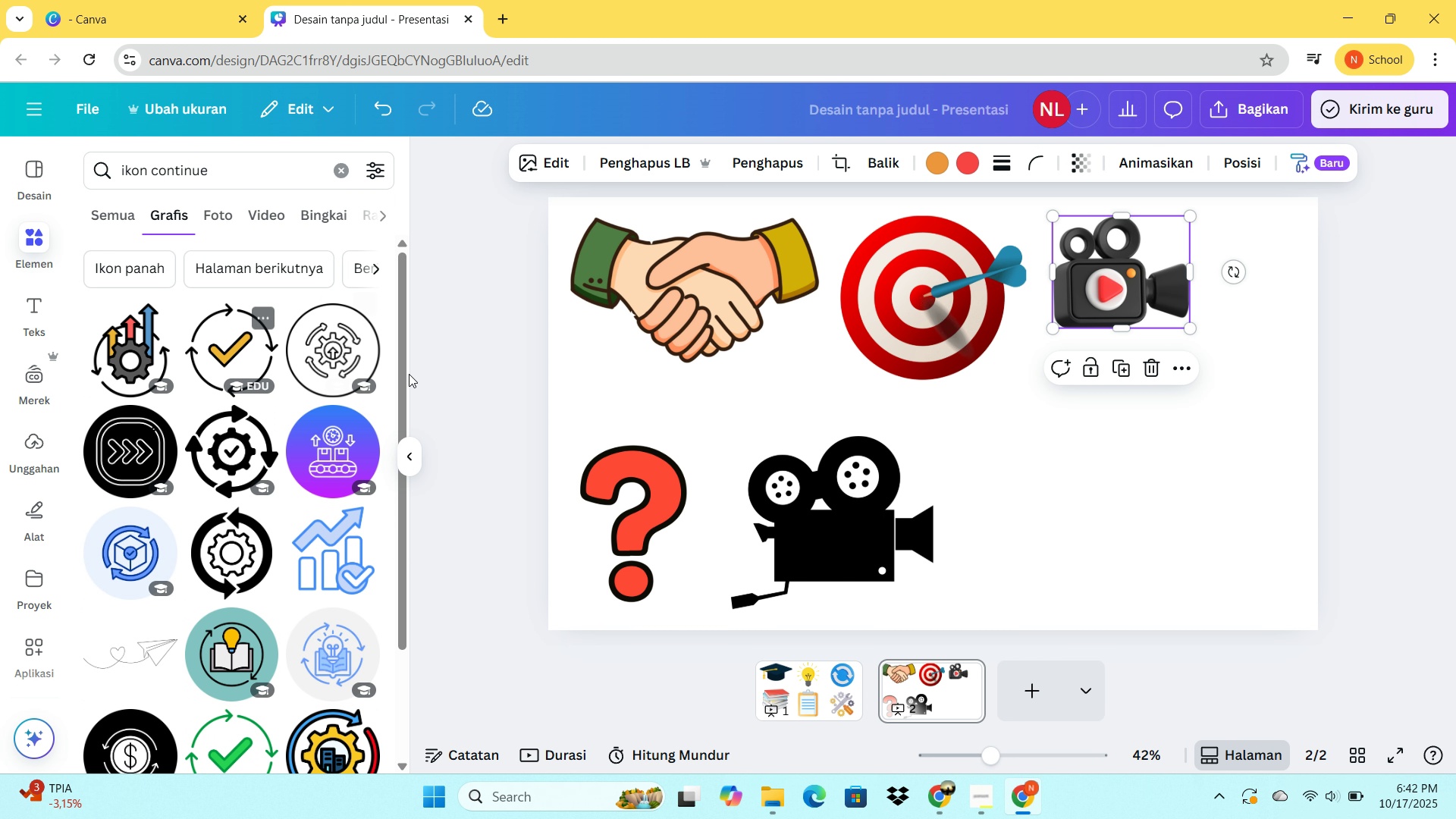 
scroll: coordinate [221, 481], scroll_direction: down, amount: 18.0
 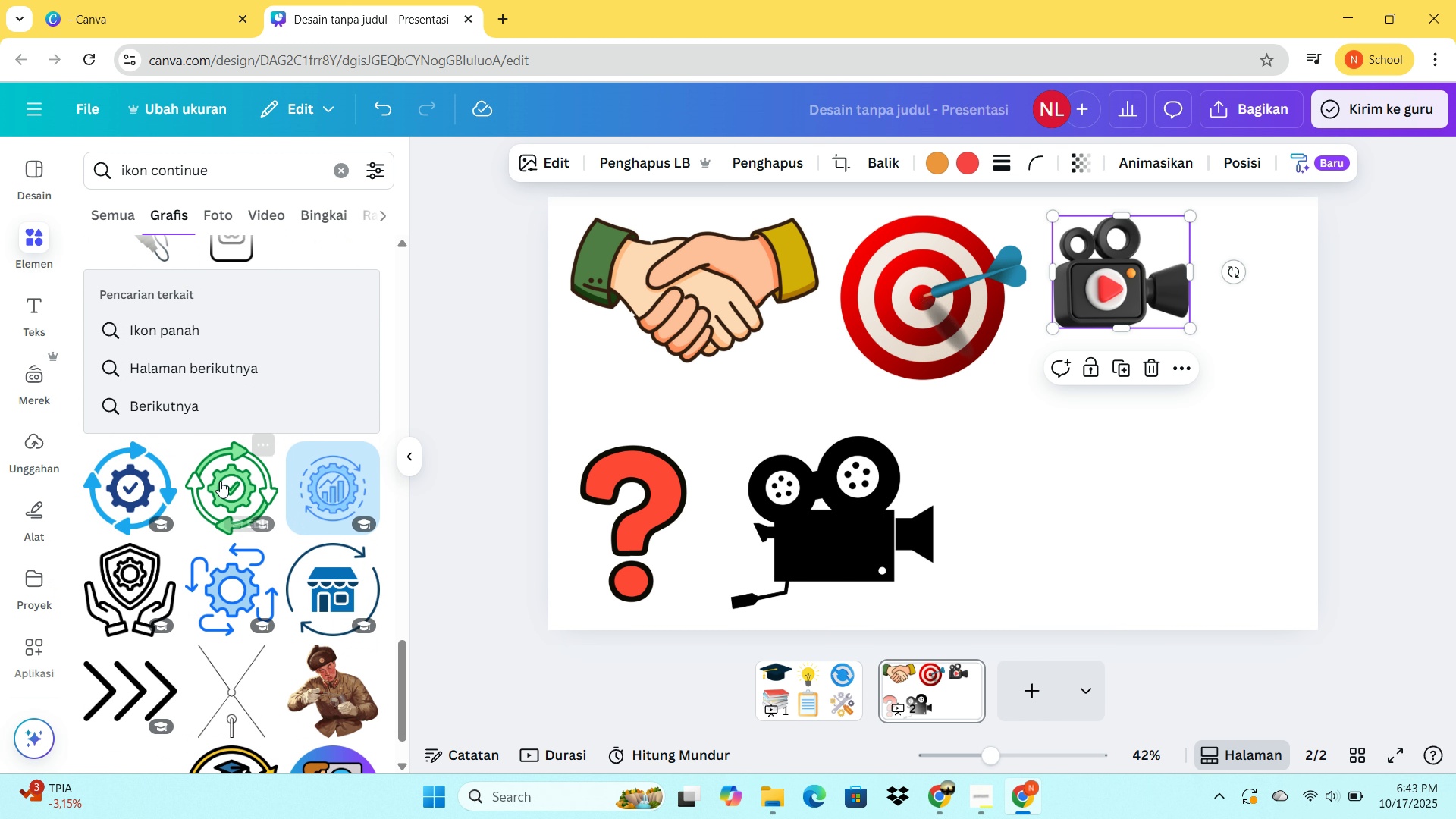 
scroll: coordinate [220, 481], scroll_direction: down, amount: 3.0
 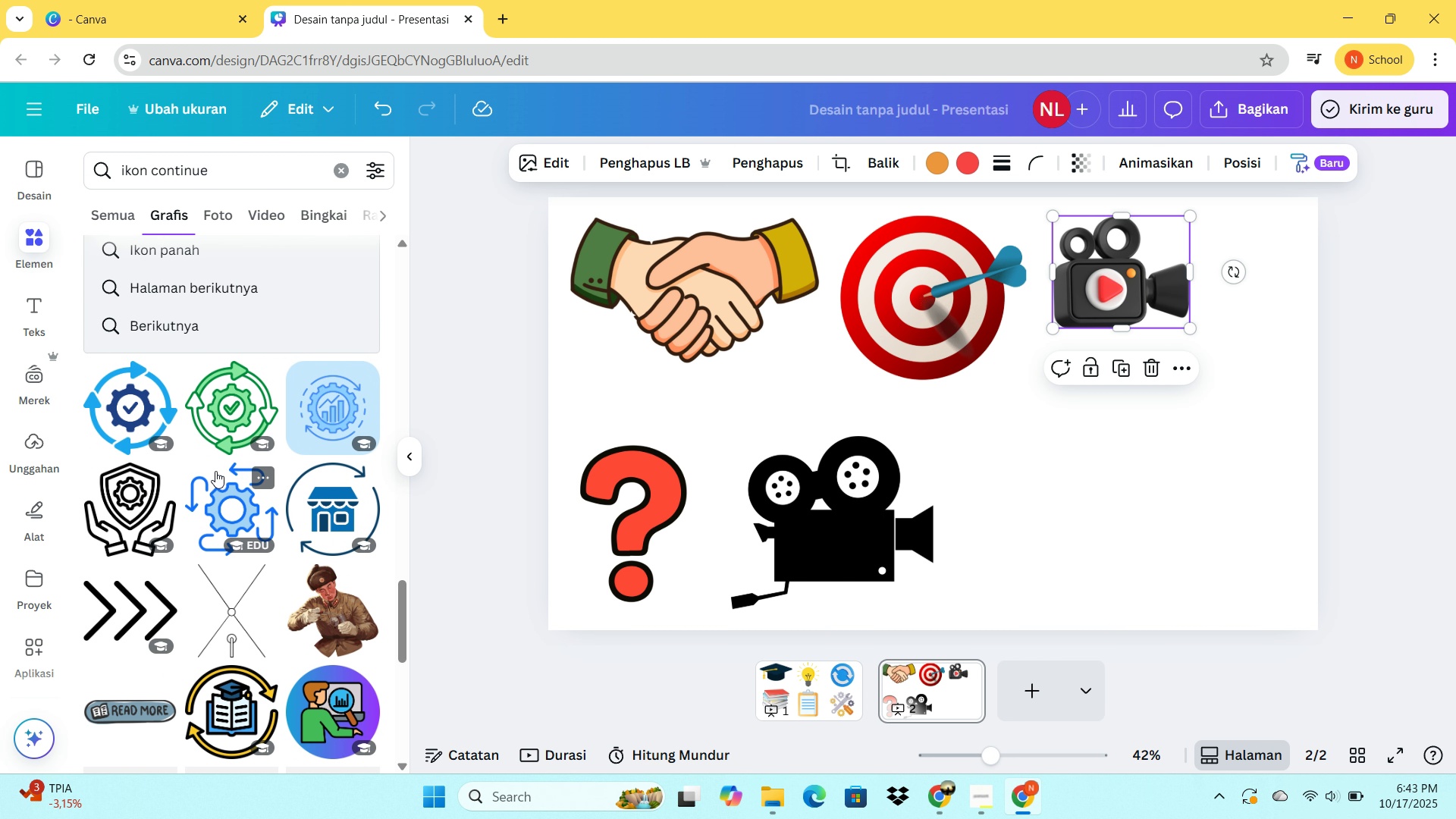 
scroll: coordinate [202, 469], scroll_direction: up, amount: 28.0
 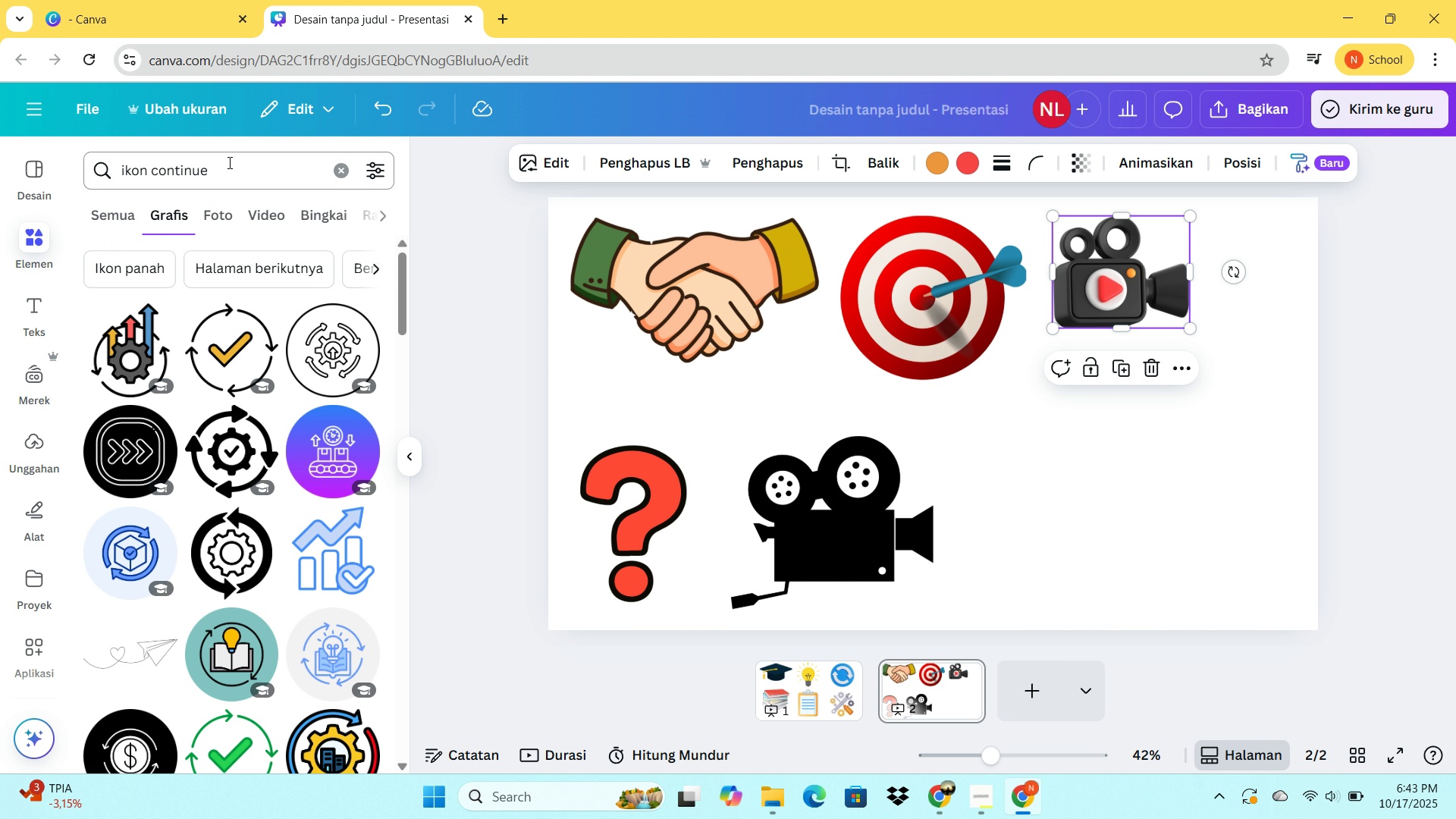 
left_click_drag(start_coordinate=[228, 162], to_coordinate=[151, 174])
 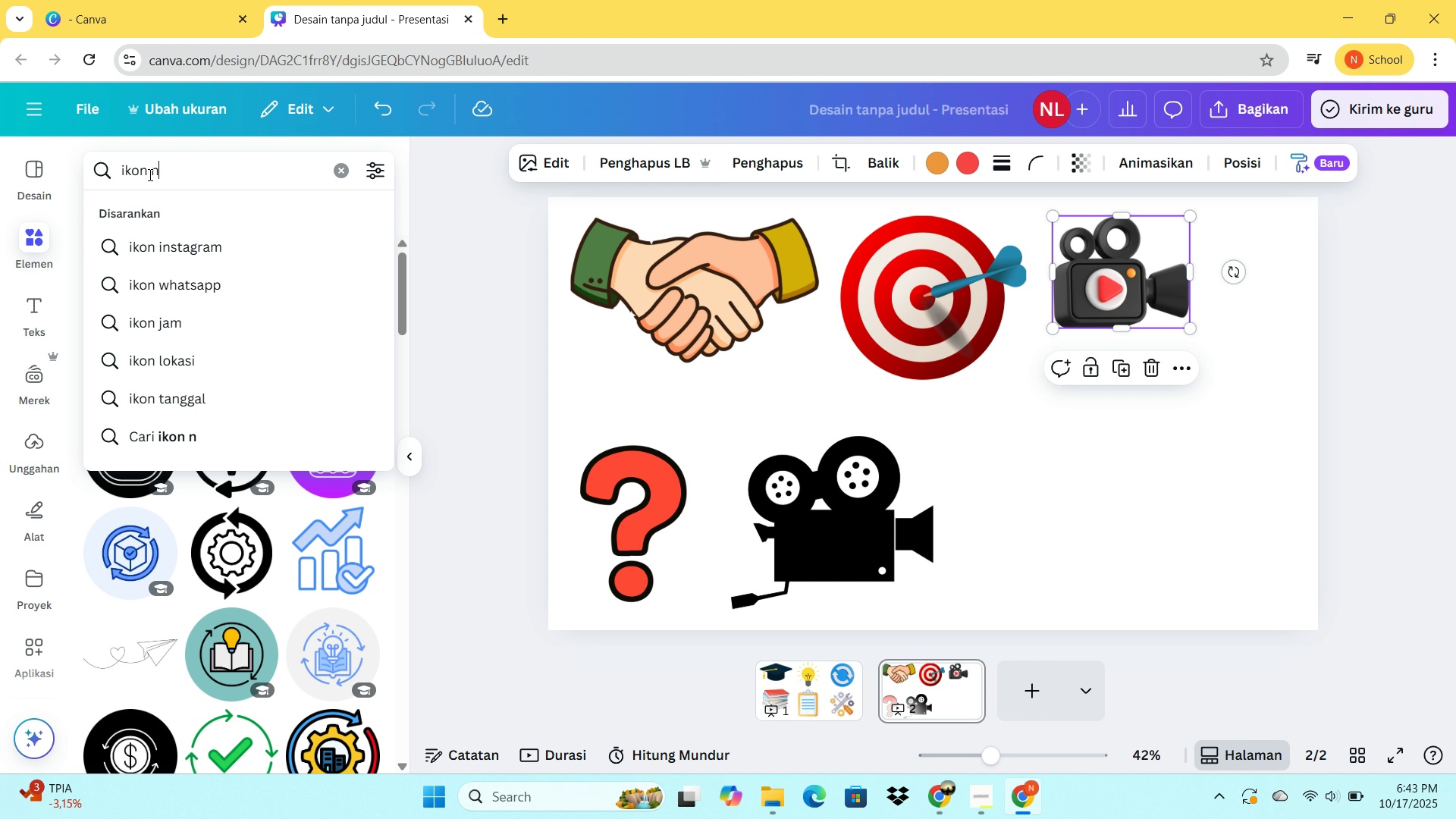 
type(next)
 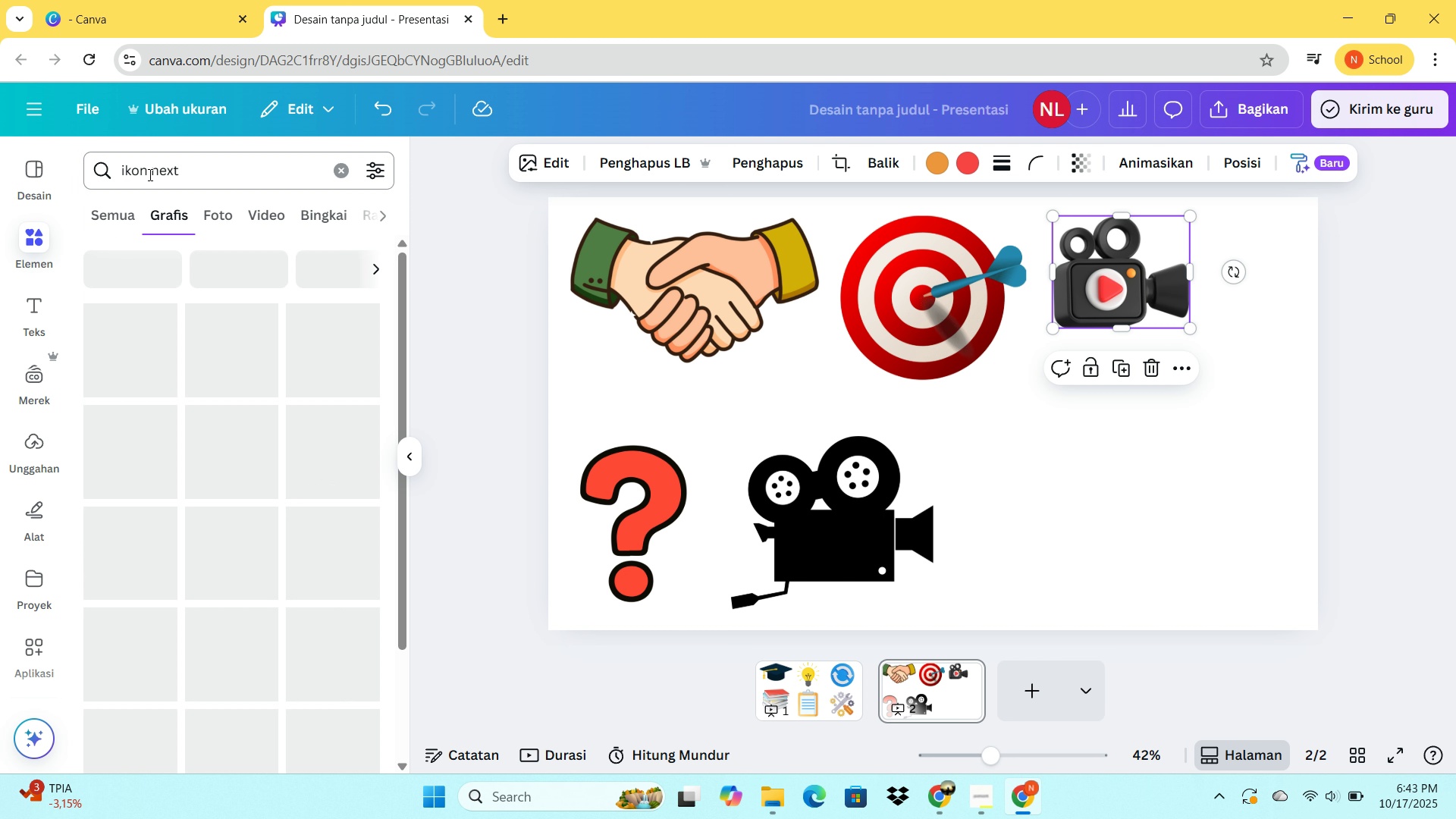 
key(Enter)
 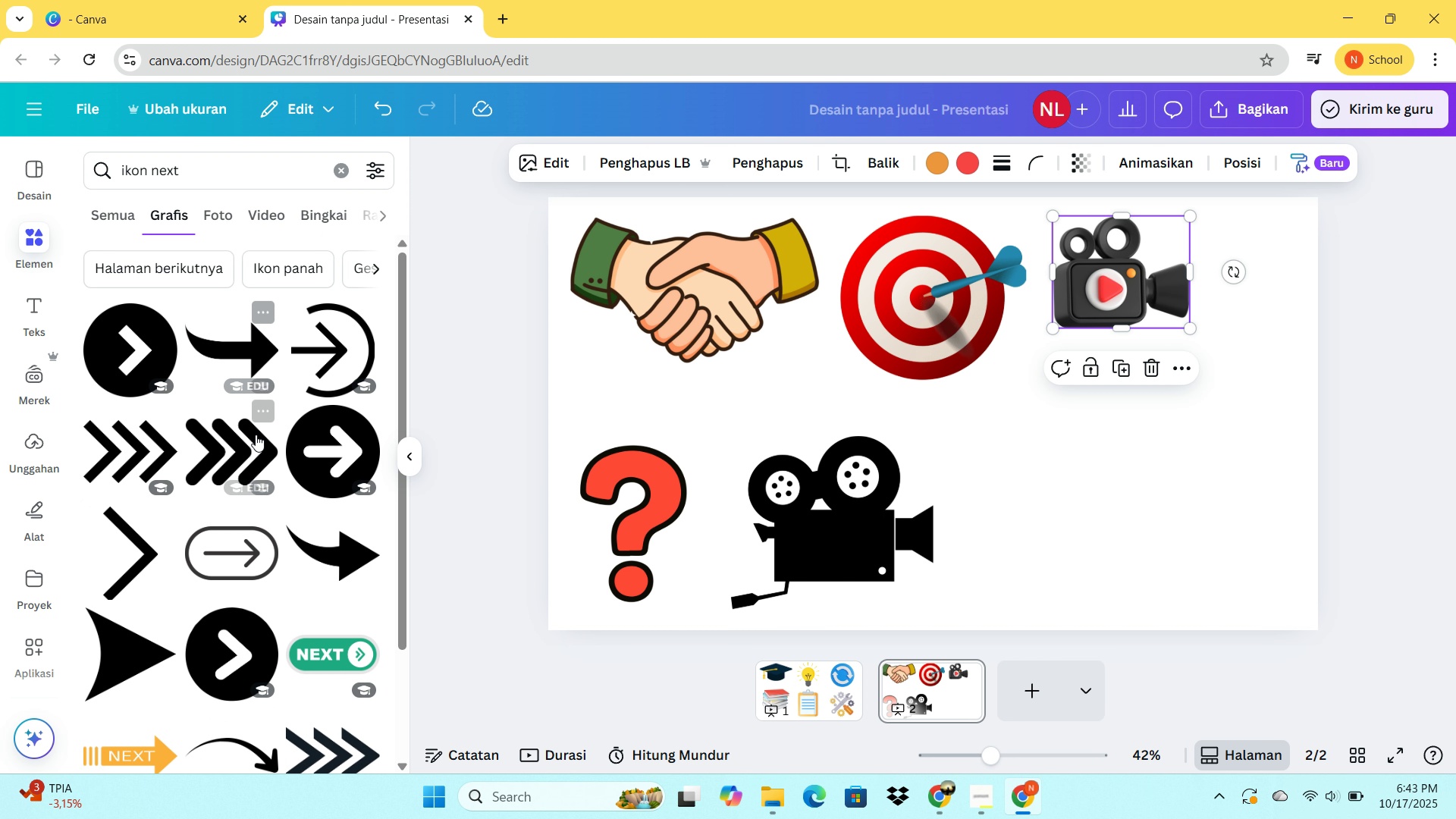 
scroll: coordinate [219, 395], scroll_direction: down, amount: 15.0
 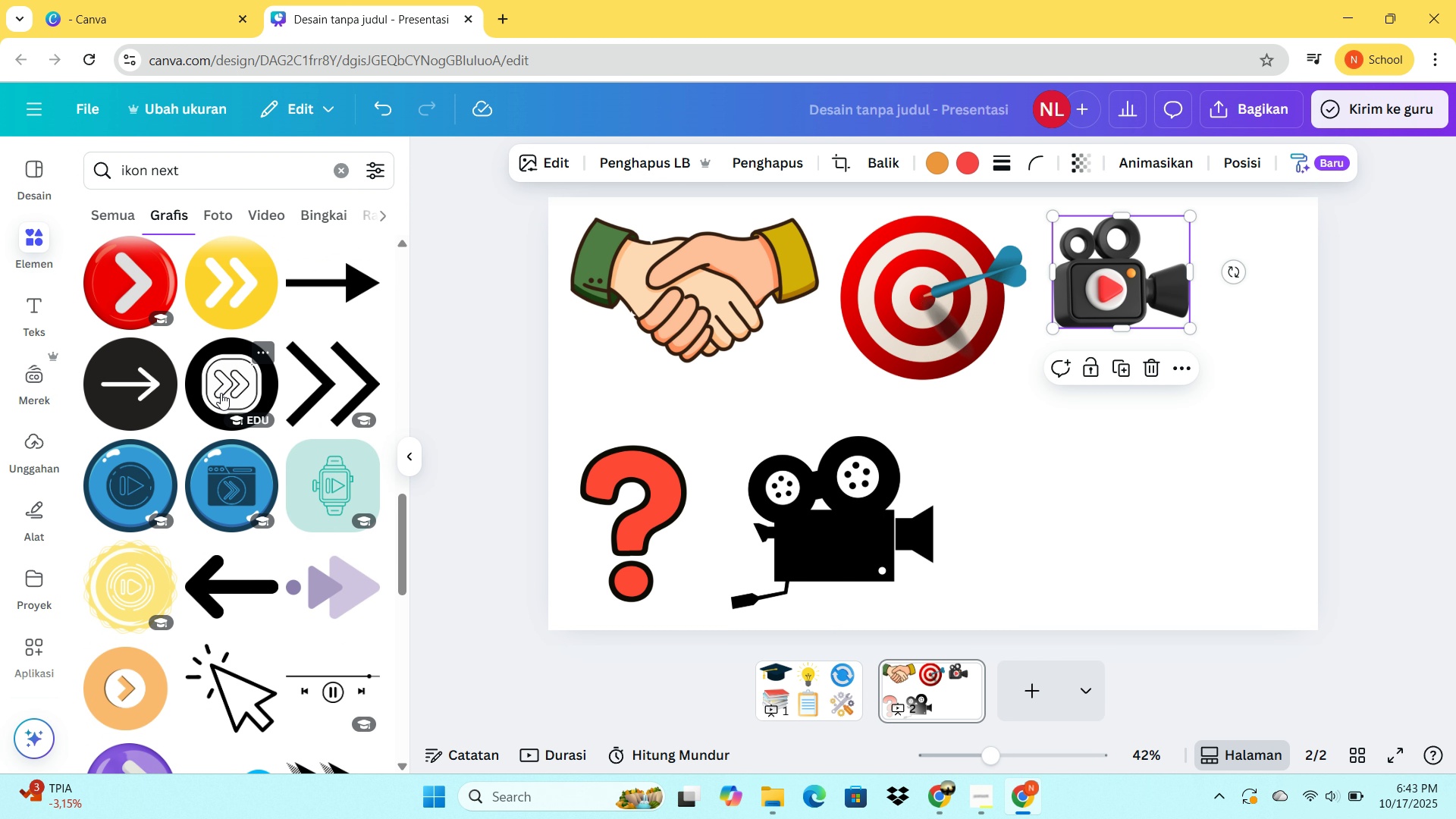 
scroll: coordinate [284, 370], scroll_direction: down, amount: 5.0
 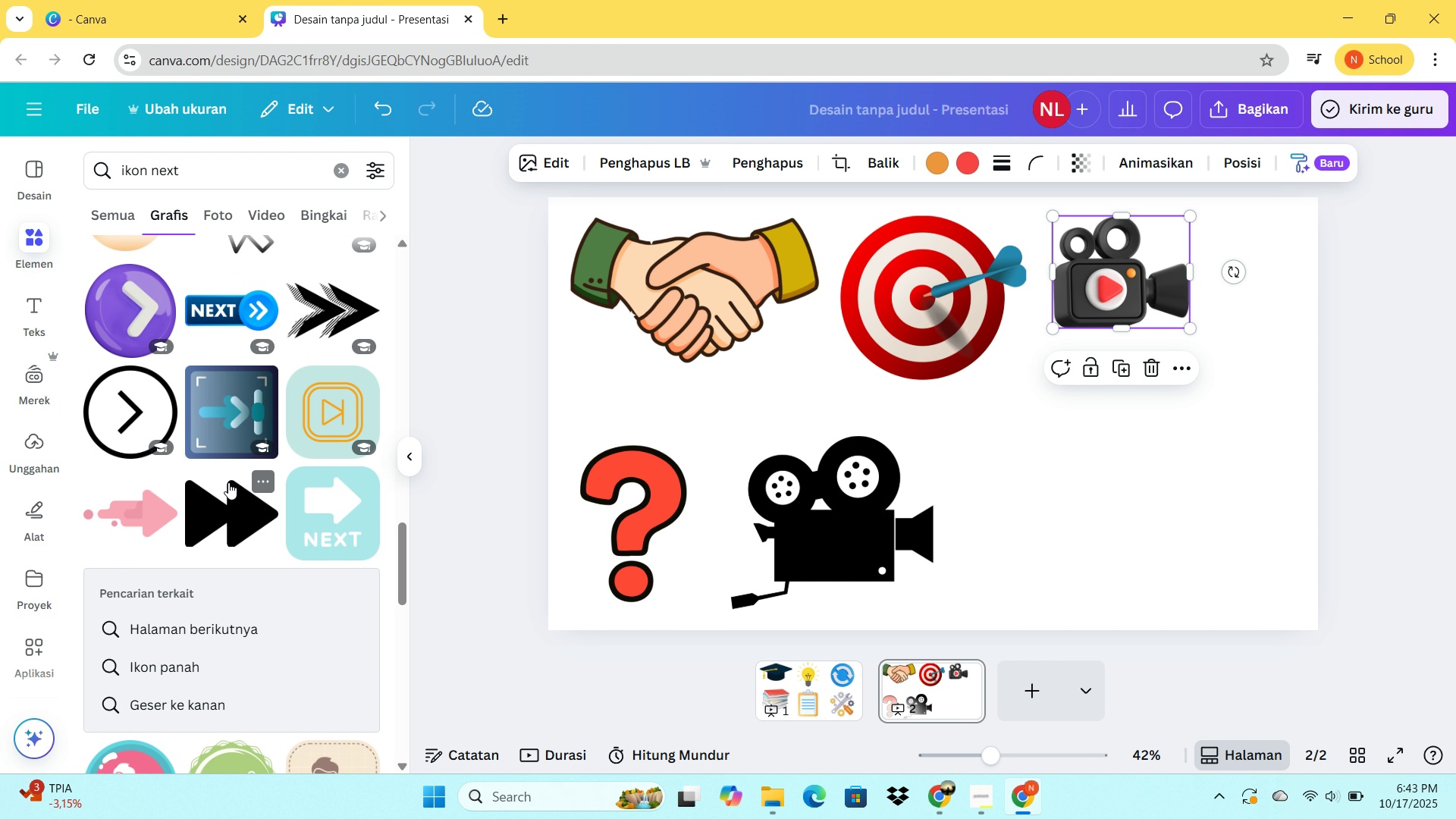 
left_click([228, 482])
 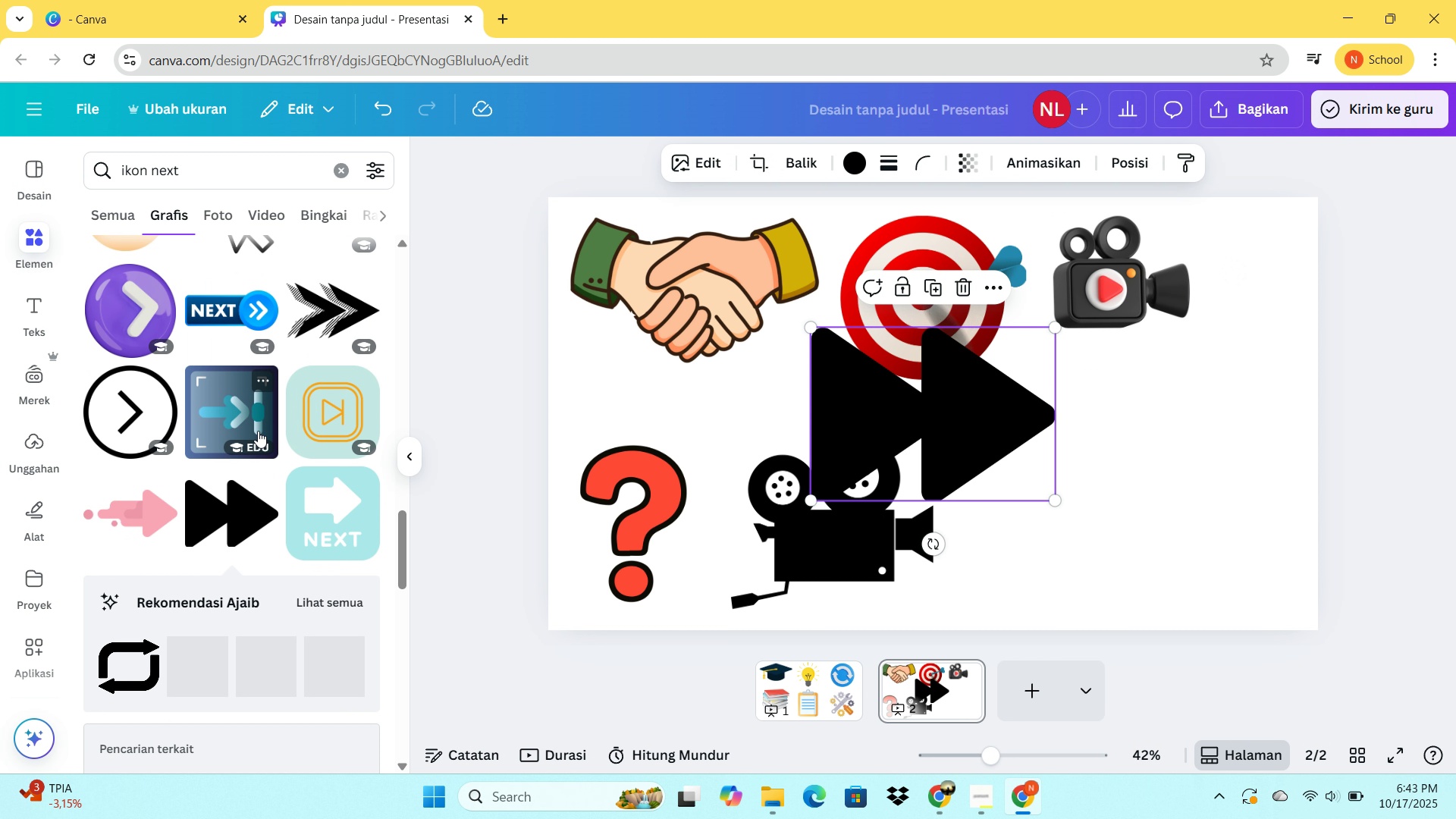 
scroll: coordinate [260, 425], scroll_direction: up, amount: 4.0
 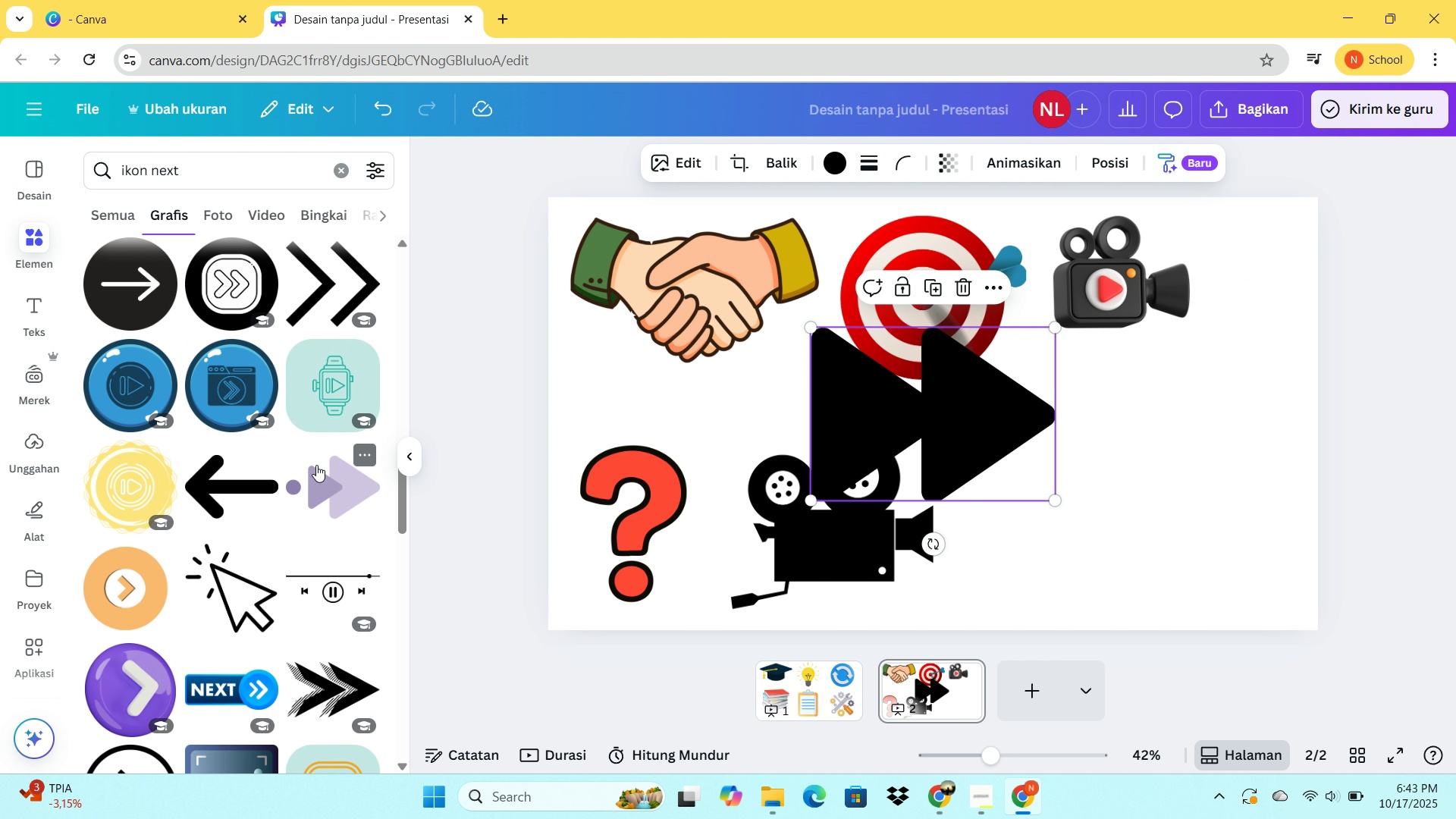 
left_click([316, 465])
 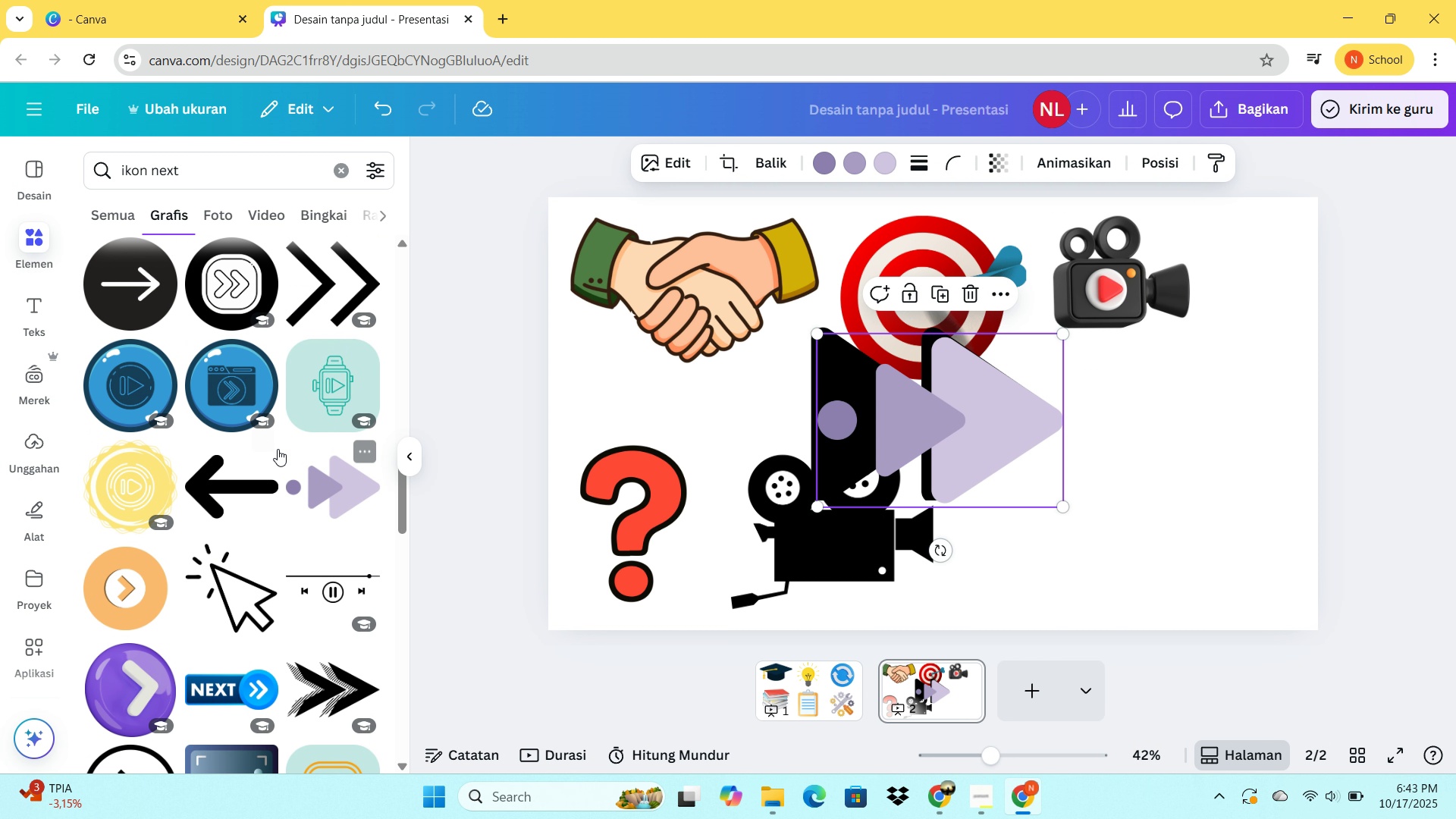 
scroll: coordinate [276, 446], scroll_direction: up, amount: 2.0
 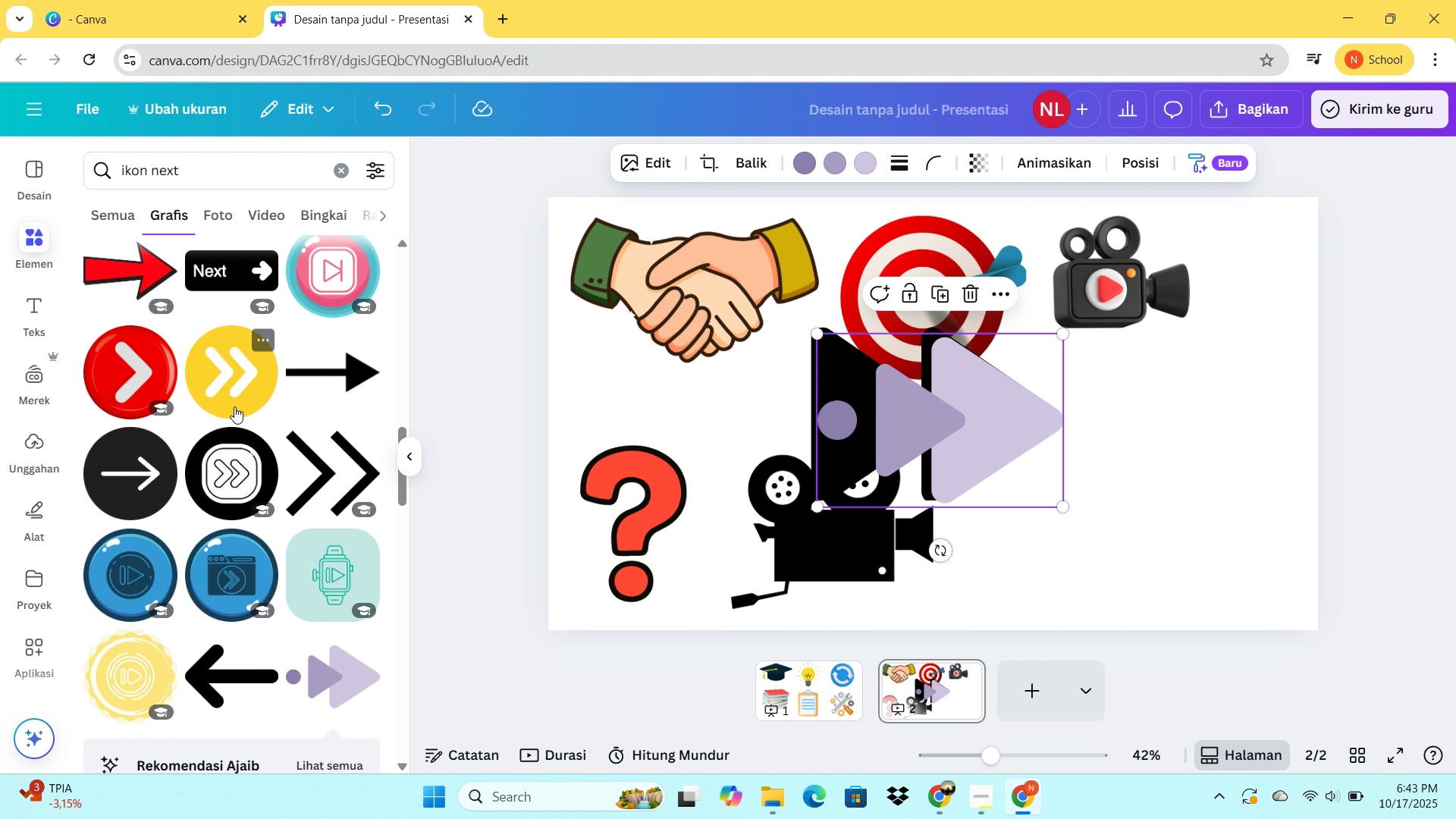 
left_click([234, 404])
 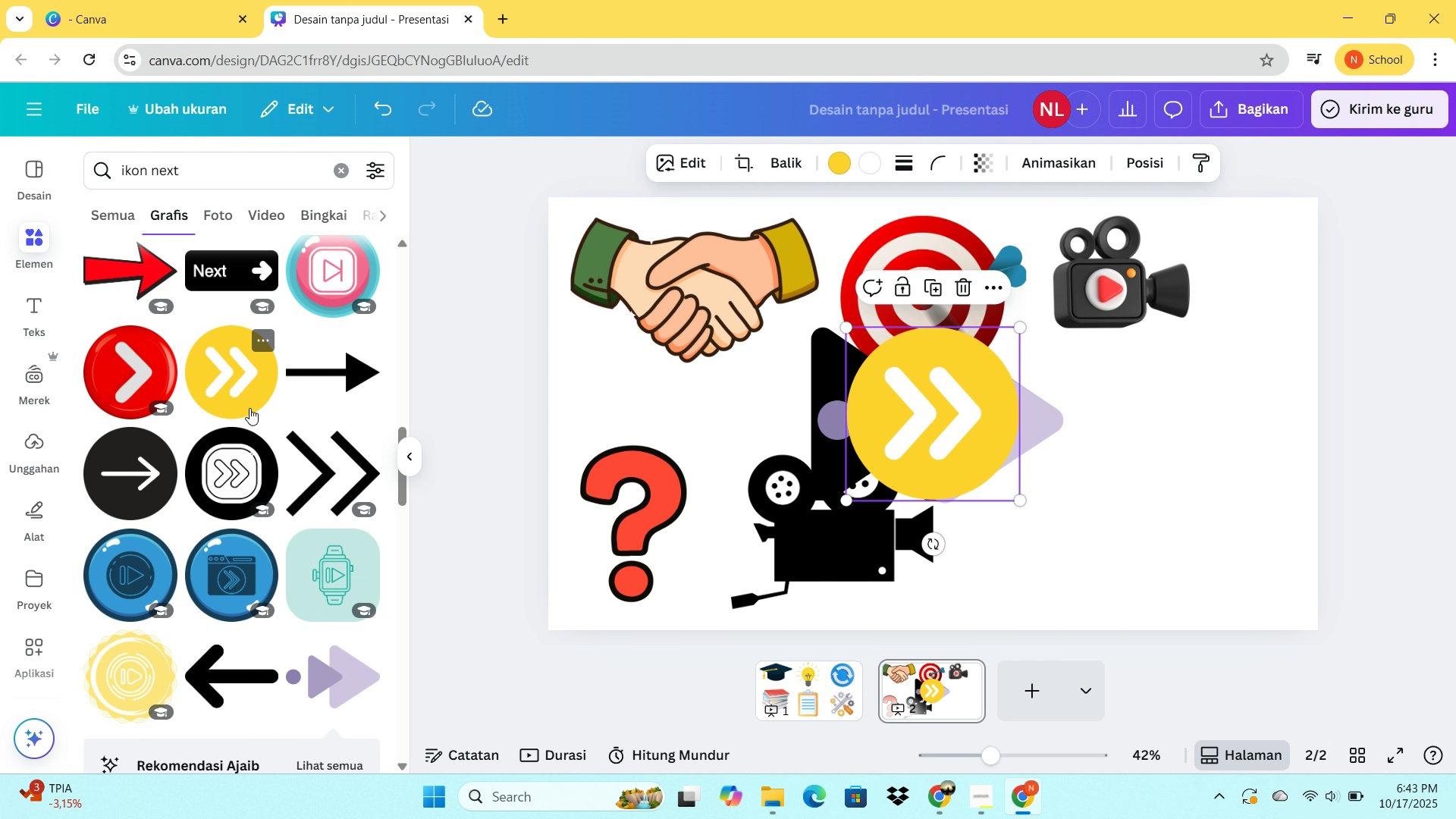 
scroll: coordinate [262, 418], scroll_direction: down, amount: 4.0
 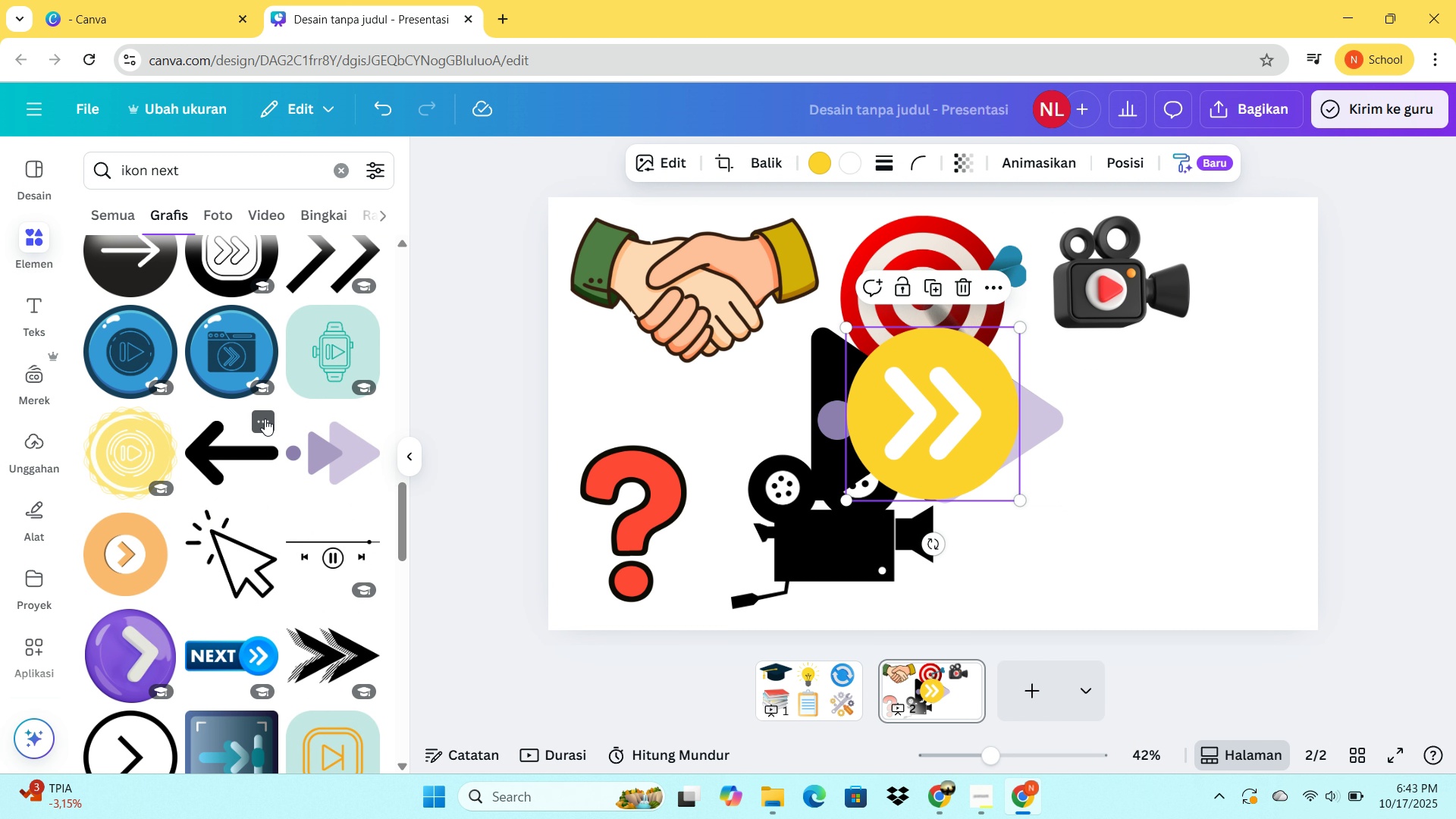 
scroll: coordinate [265, 419], scroll_direction: up, amount: 5.0
 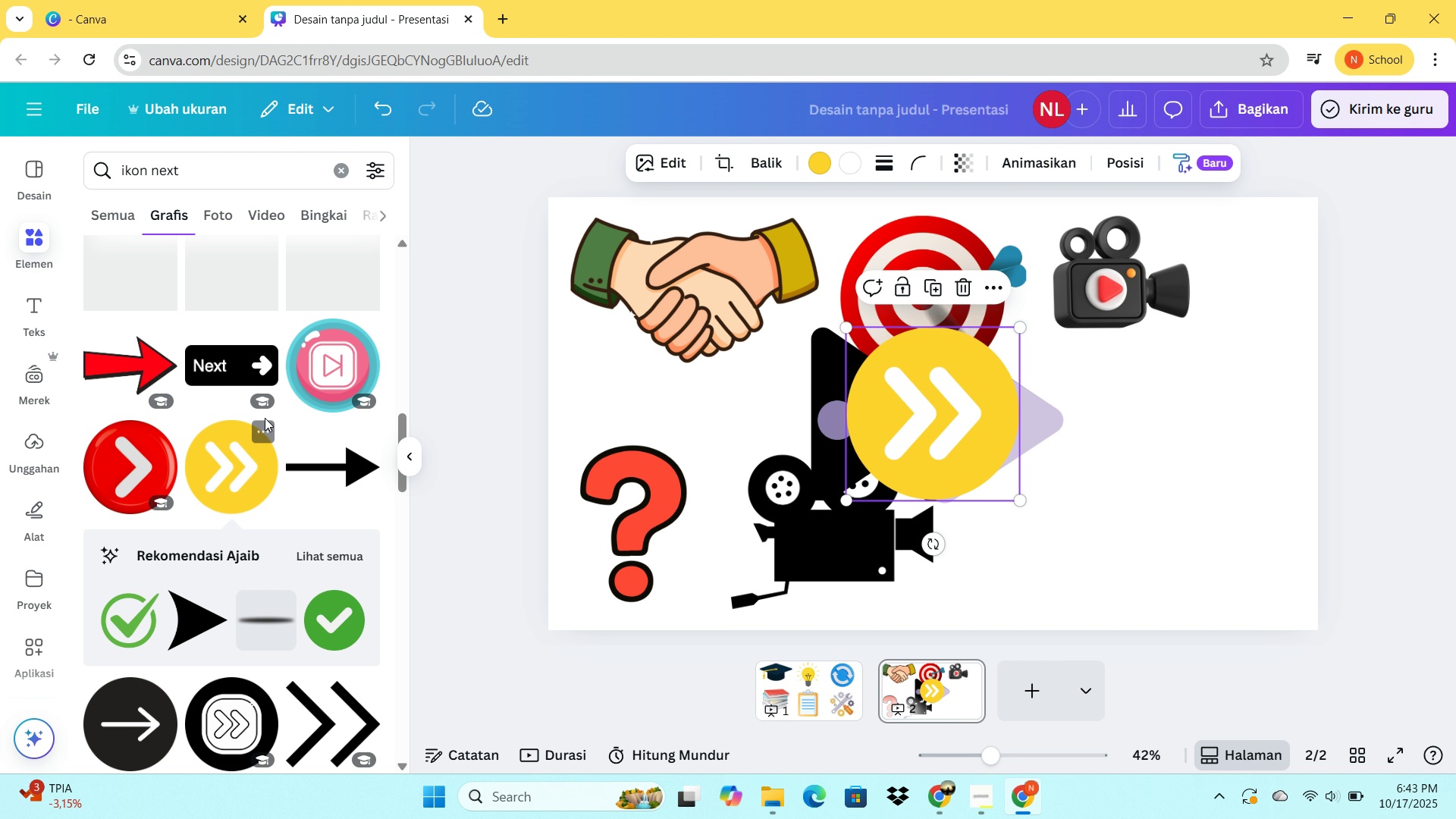 
scroll: coordinate [265, 418], scroll_direction: down, amount: 1.0
 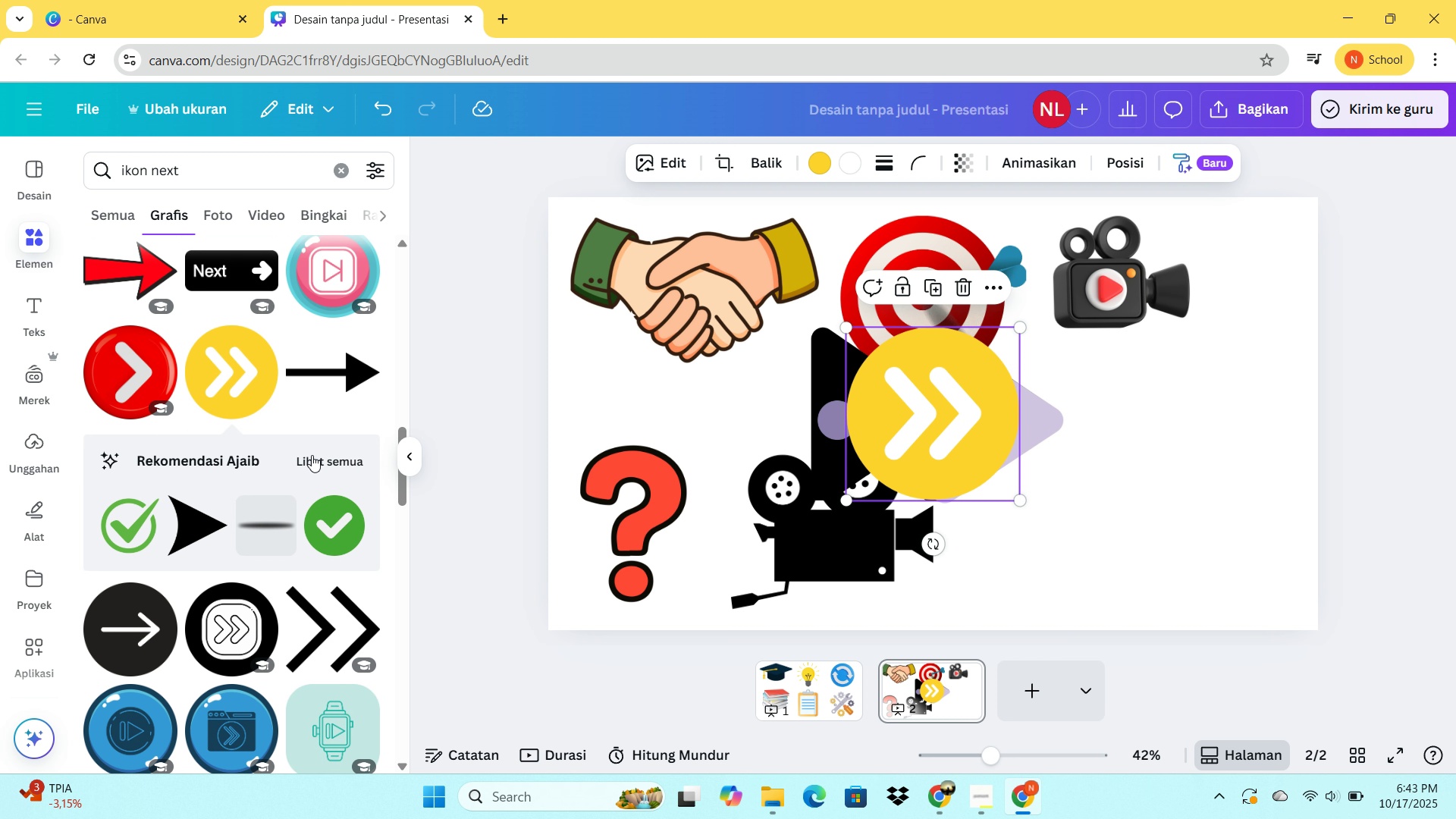 
left_click([312, 455])
 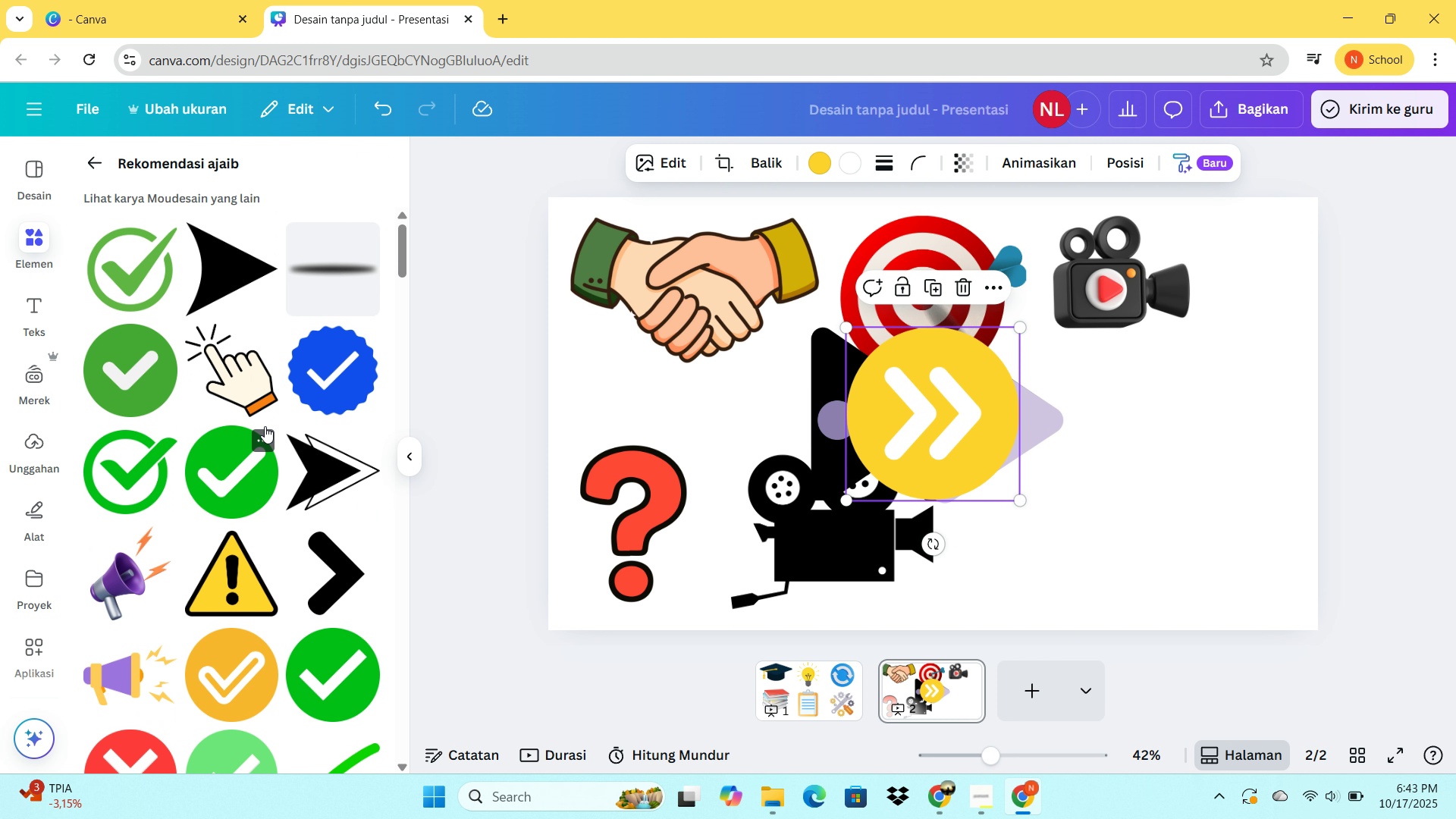 
scroll: coordinate [265, 422], scroll_direction: down, amount: 6.0
 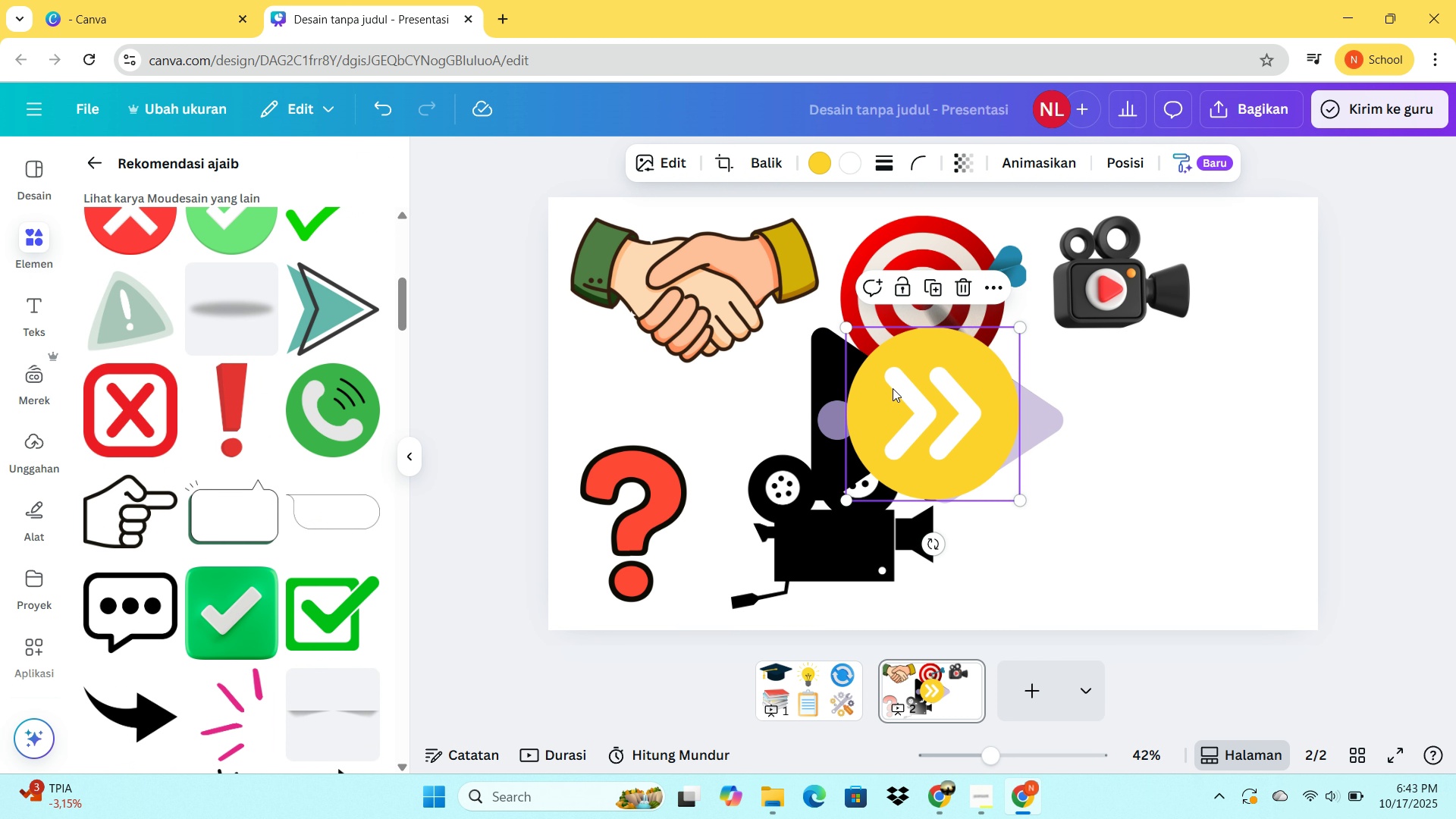 
left_click_drag(start_coordinate=[894, 397], to_coordinate=[1099, 439])
 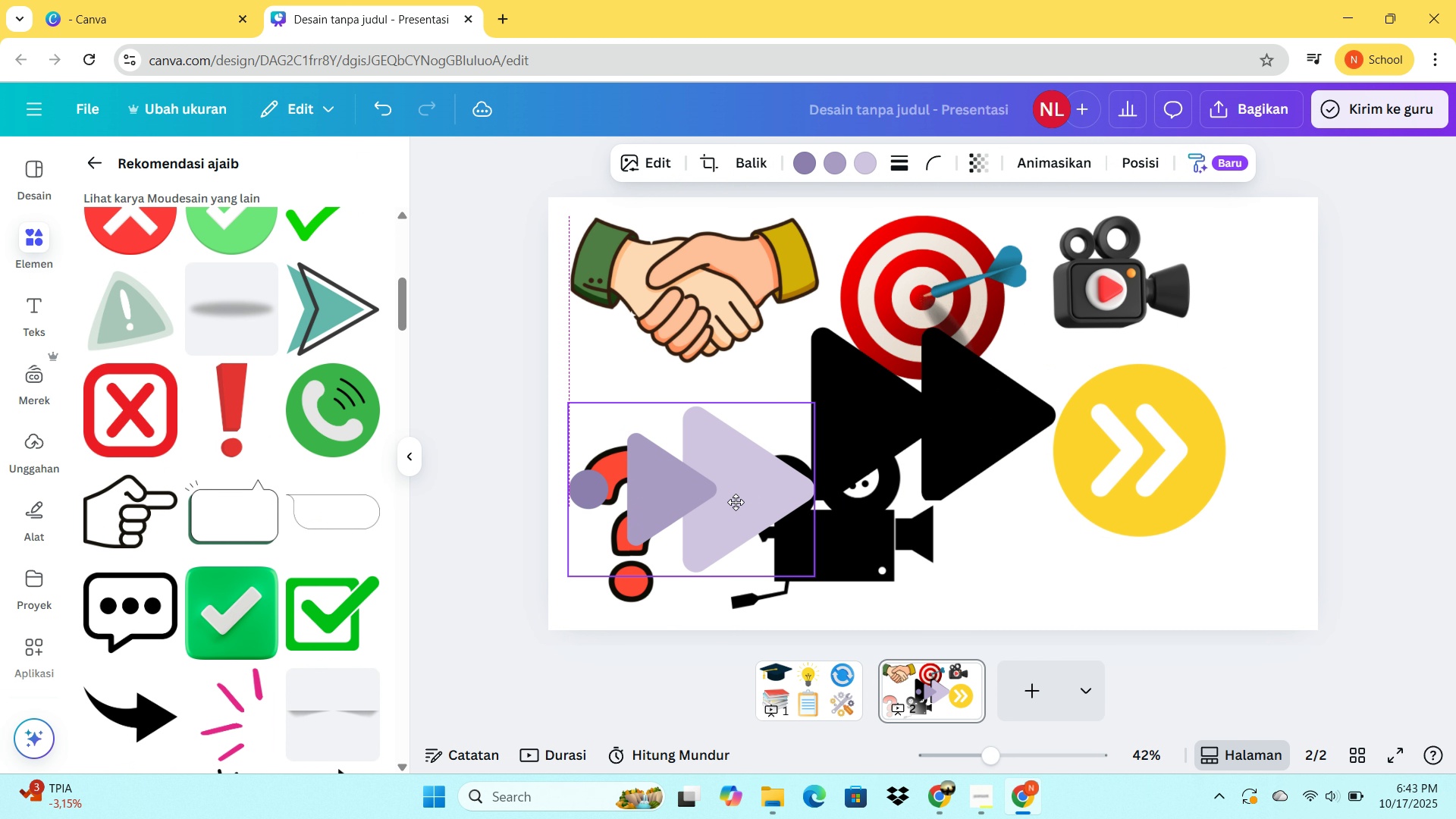 
left_click_drag(start_coordinate=[729, 492], to_coordinate=[733, 455])
 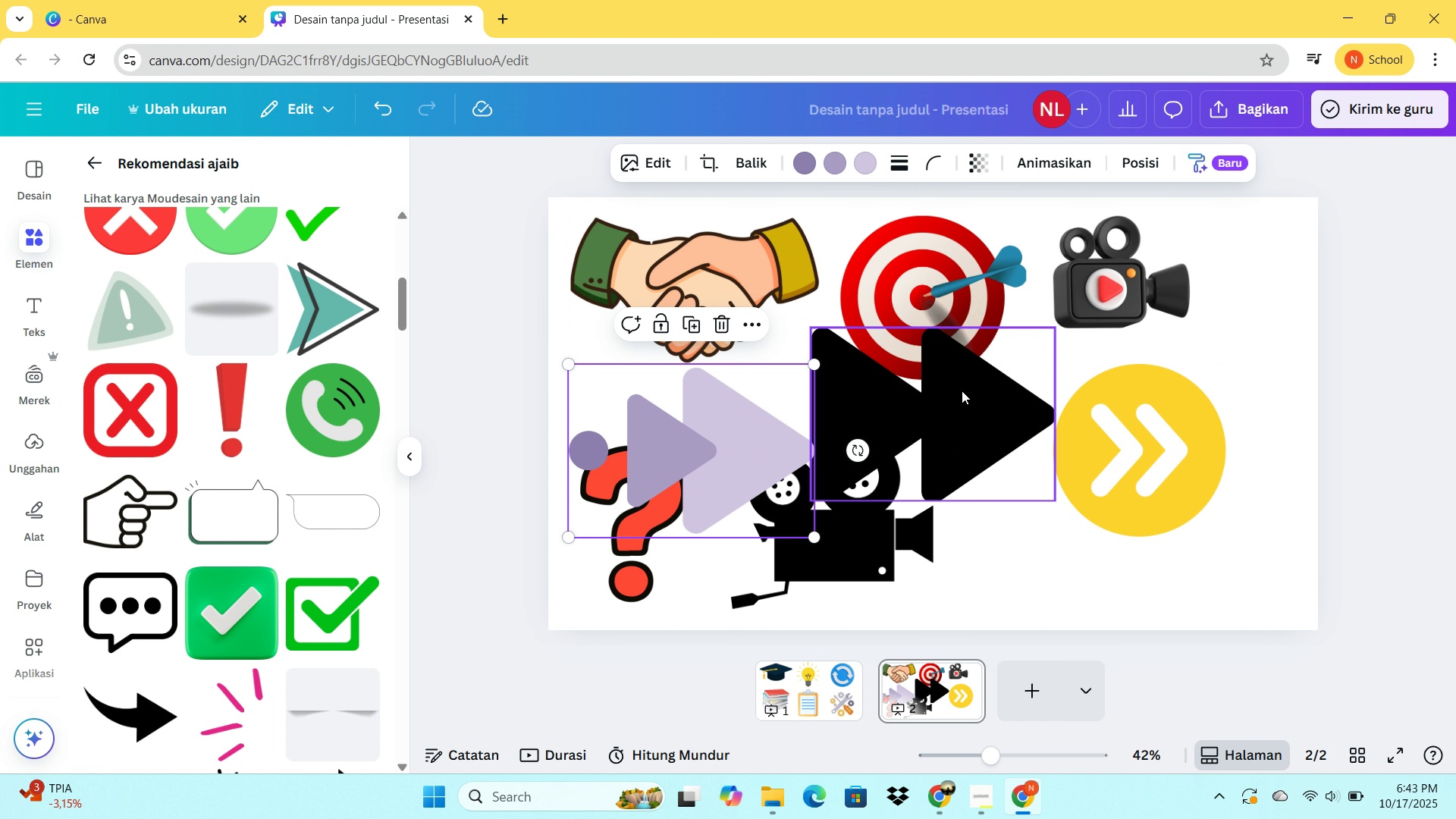 
left_click([962, 392])
 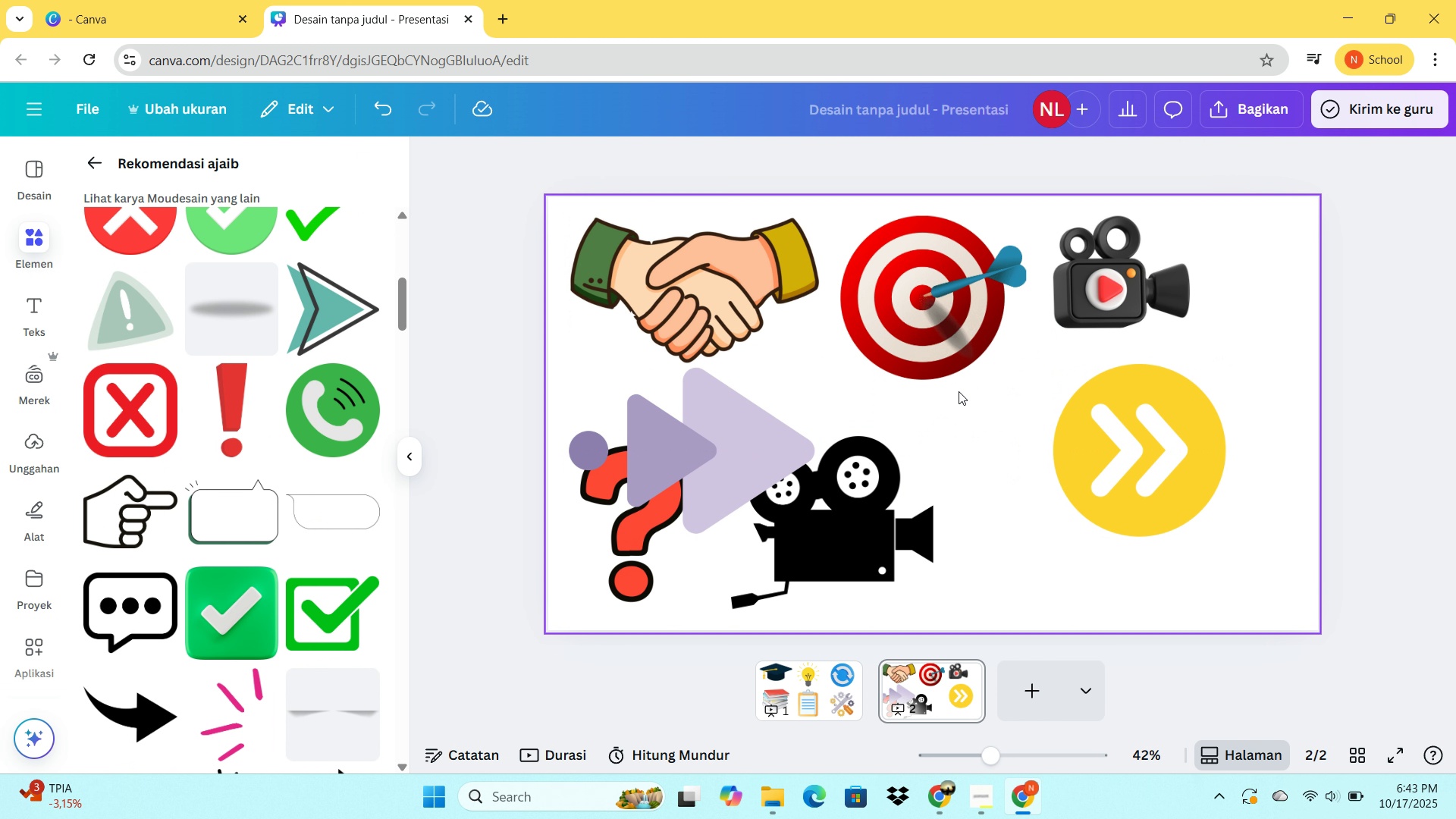 
key(Delete)
 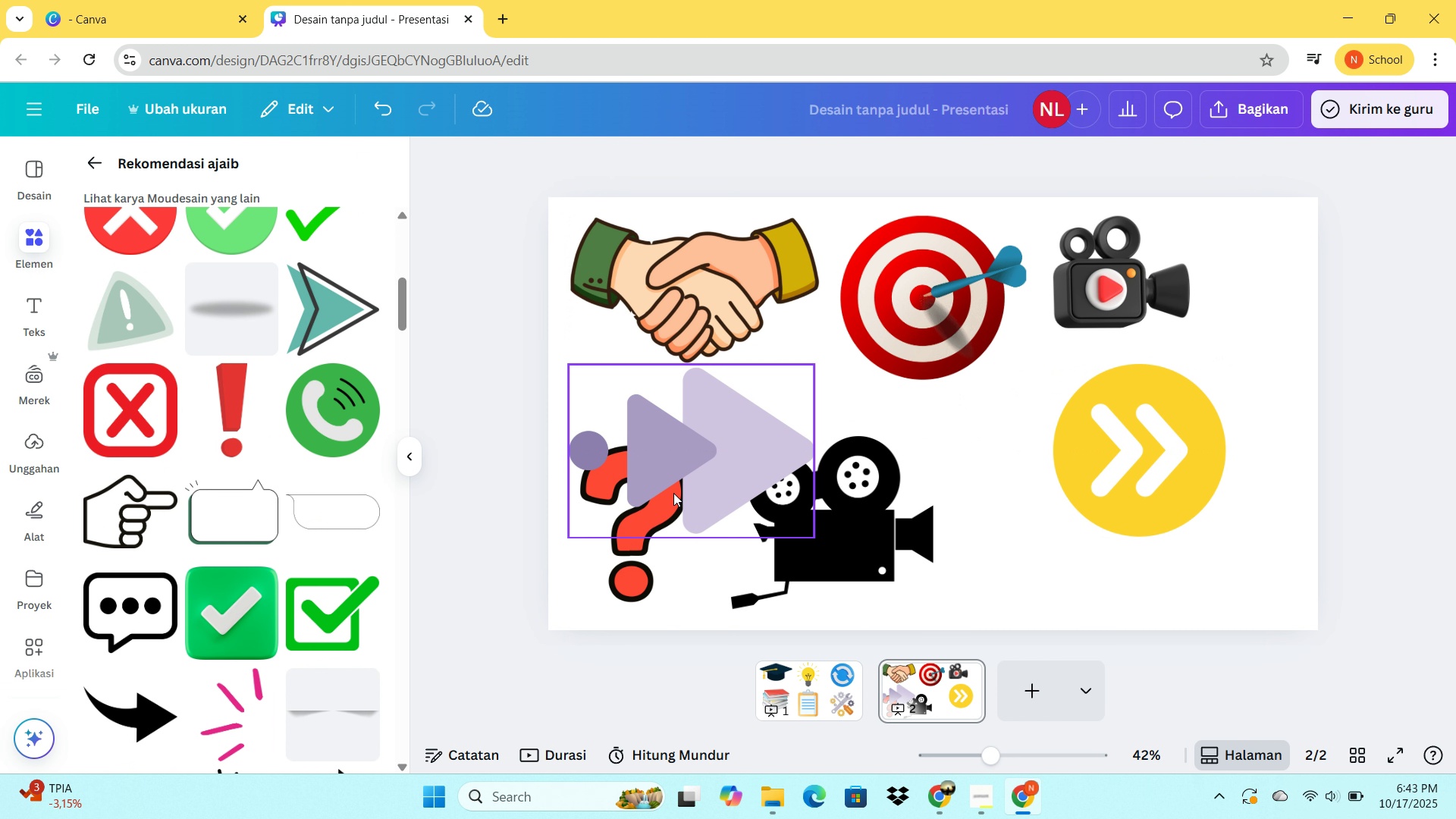 
left_click_drag(start_coordinate=[673, 487], to_coordinate=[952, 470])
 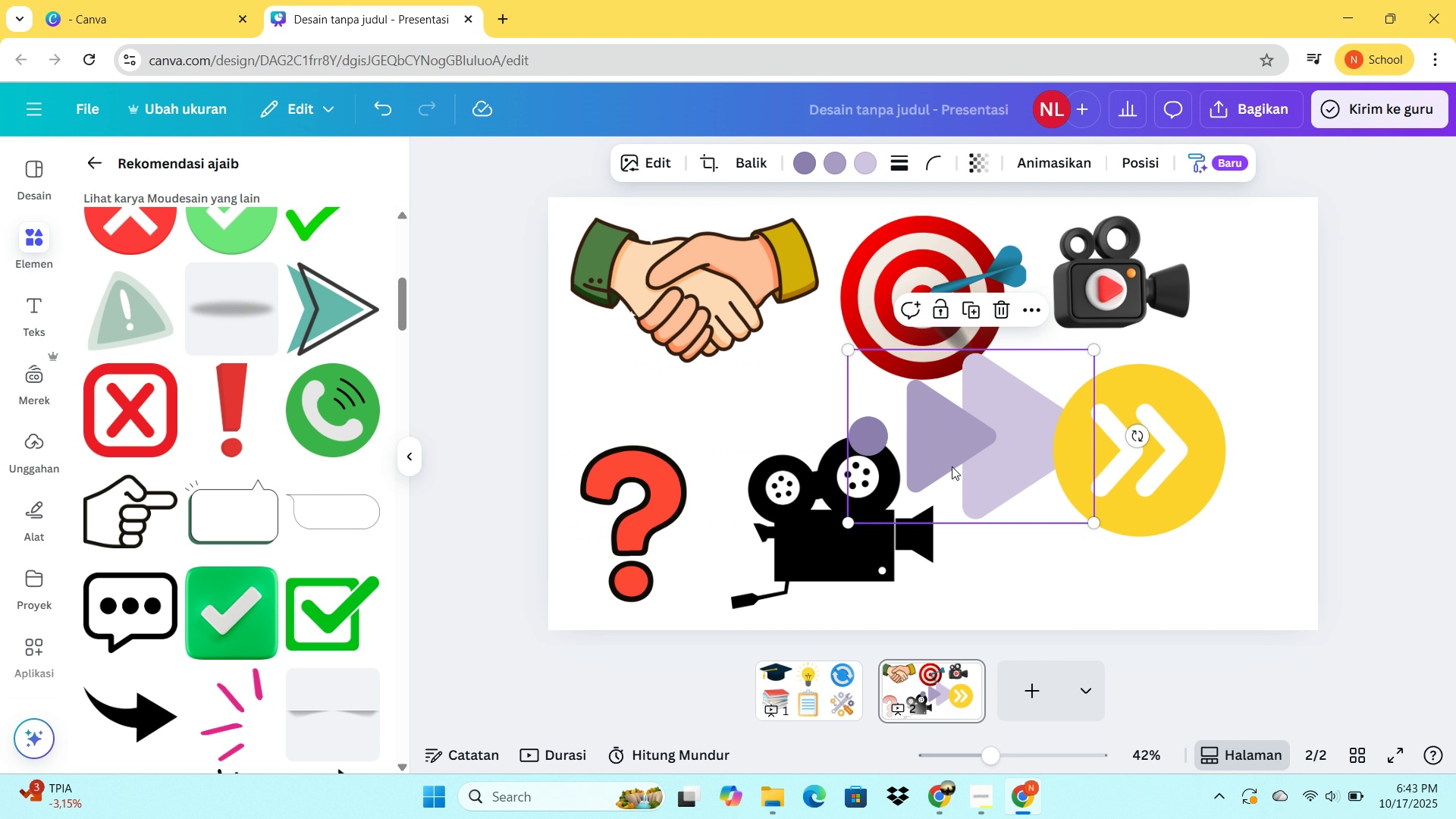 
key(Delete)
 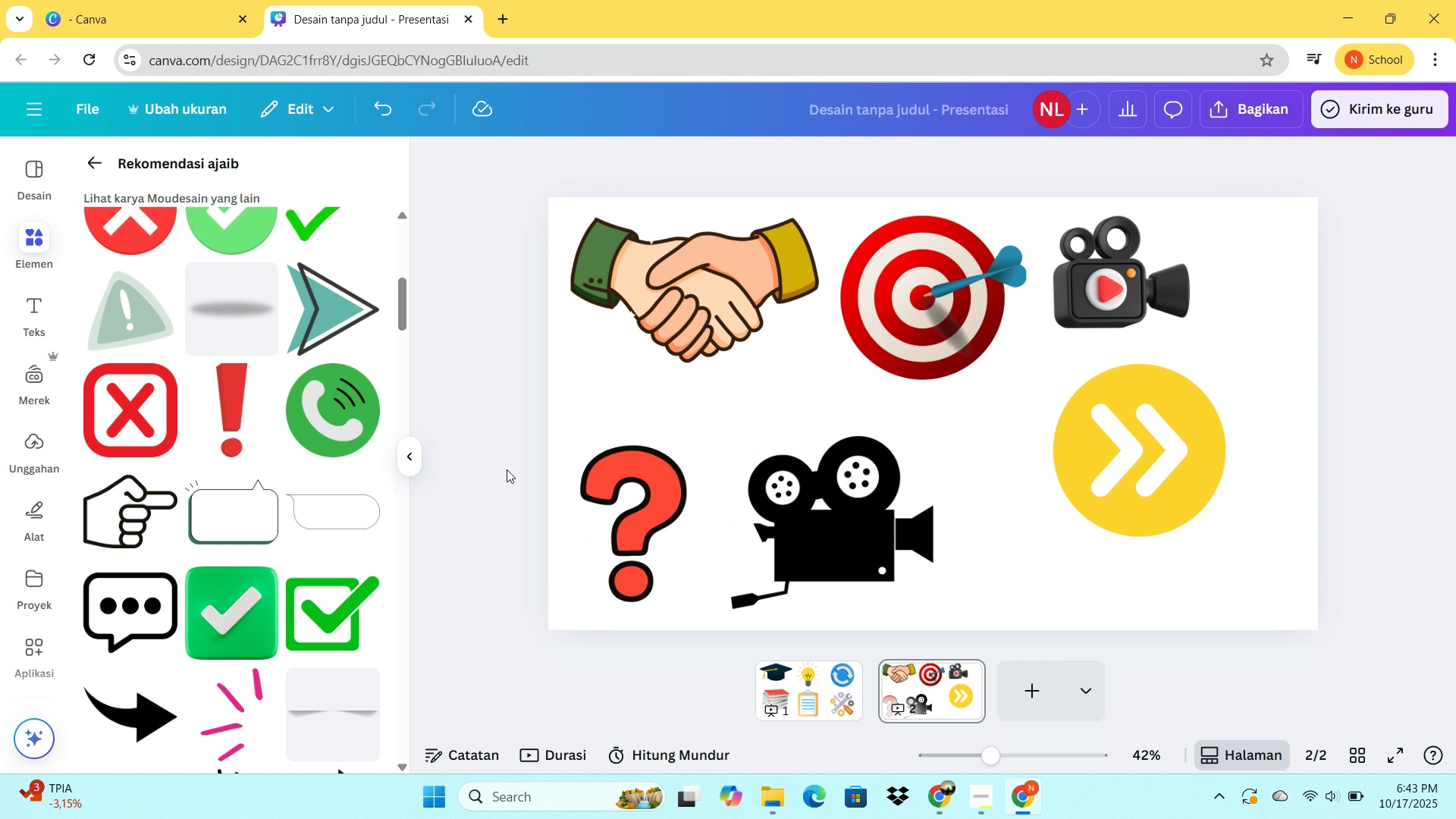 
scroll: coordinate [215, 281], scroll_direction: up, amount: 4.0
 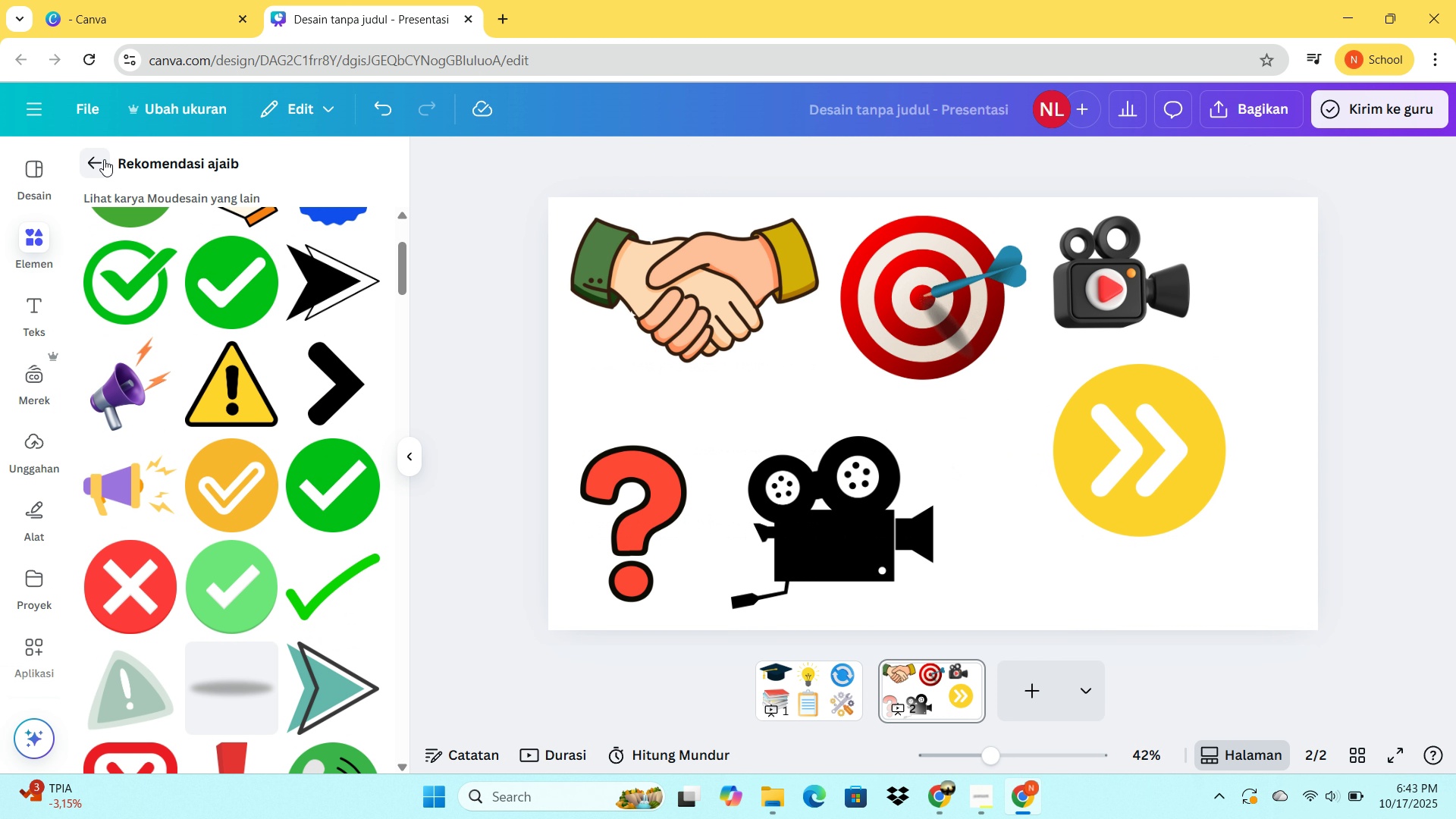 
left_click([104, 159])
 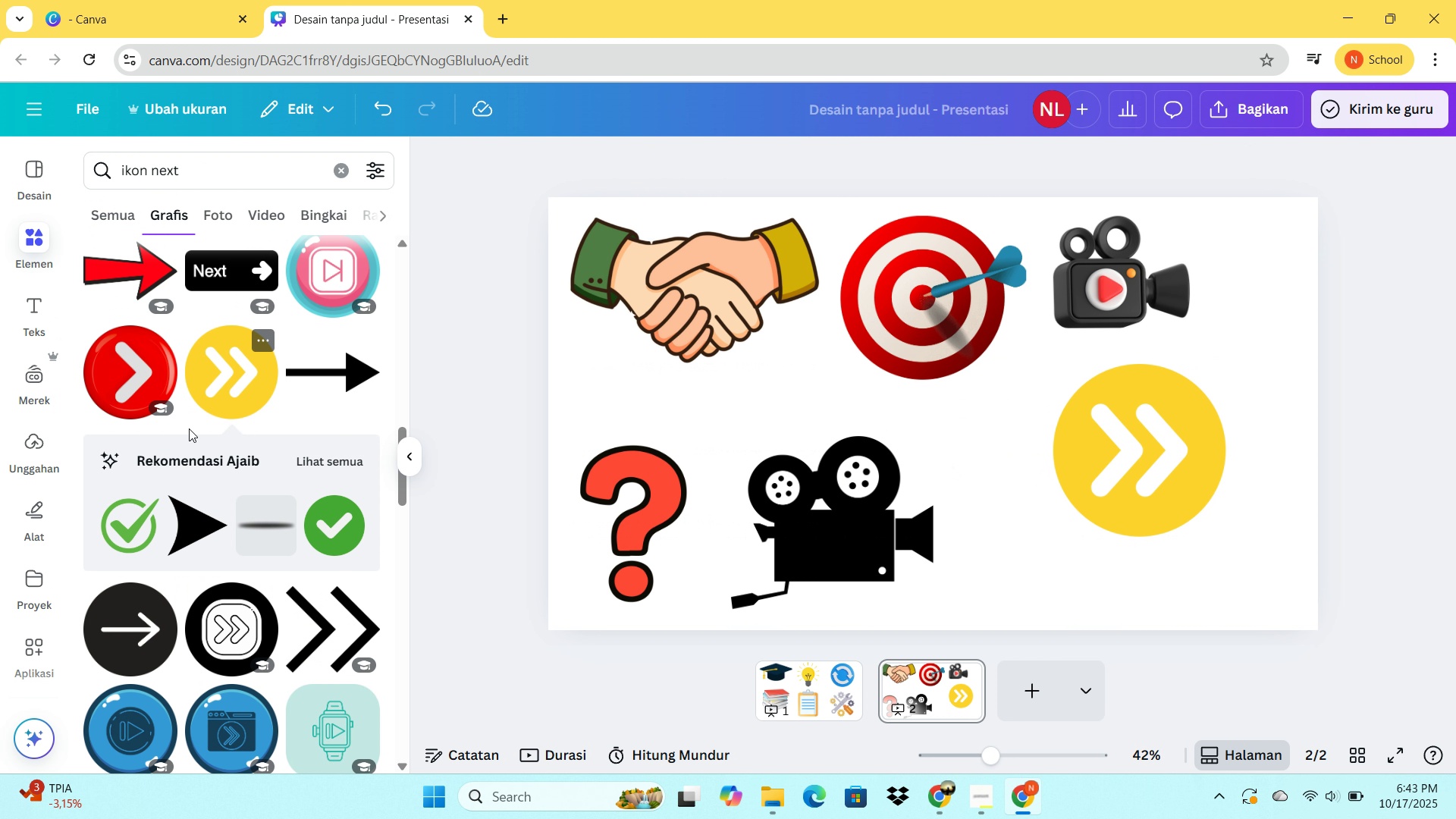 
scroll: coordinate [198, 457], scroll_direction: up, amount: 9.0
 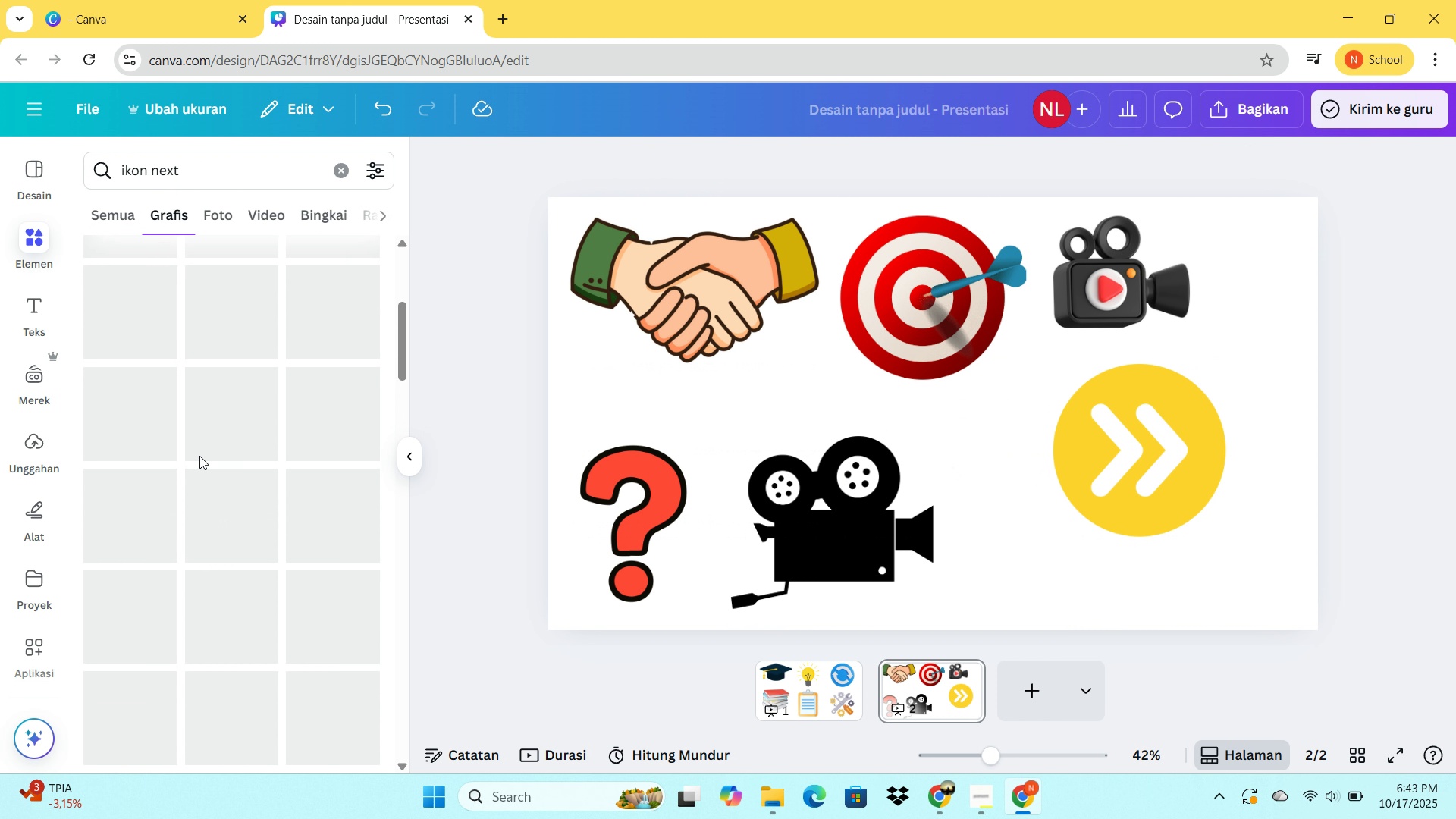 
scroll: coordinate [215, 441], scroll_direction: down, amount: 15.0
 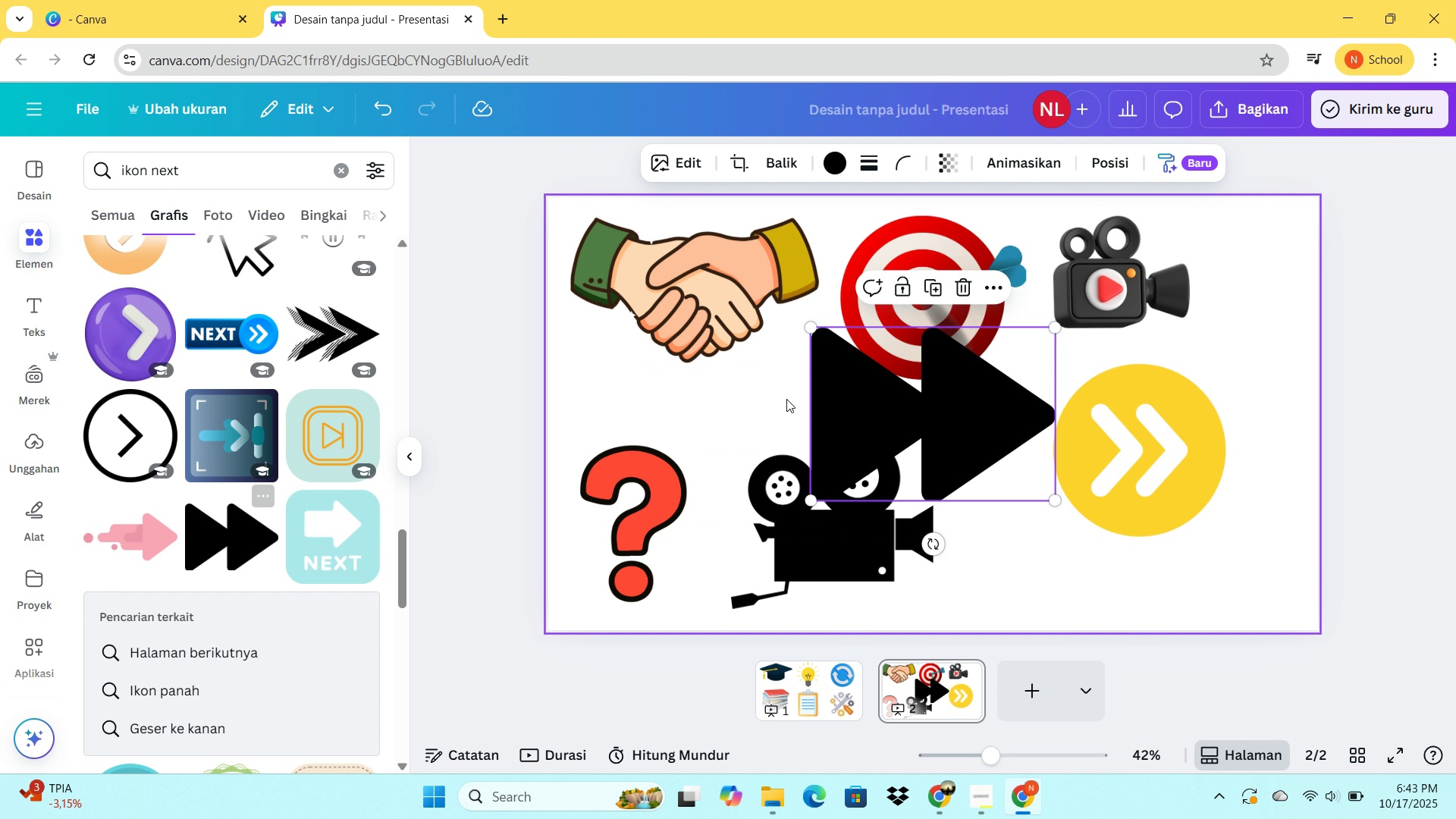 
left_click_drag(start_coordinate=[828, 400], to_coordinate=[997, 427])
 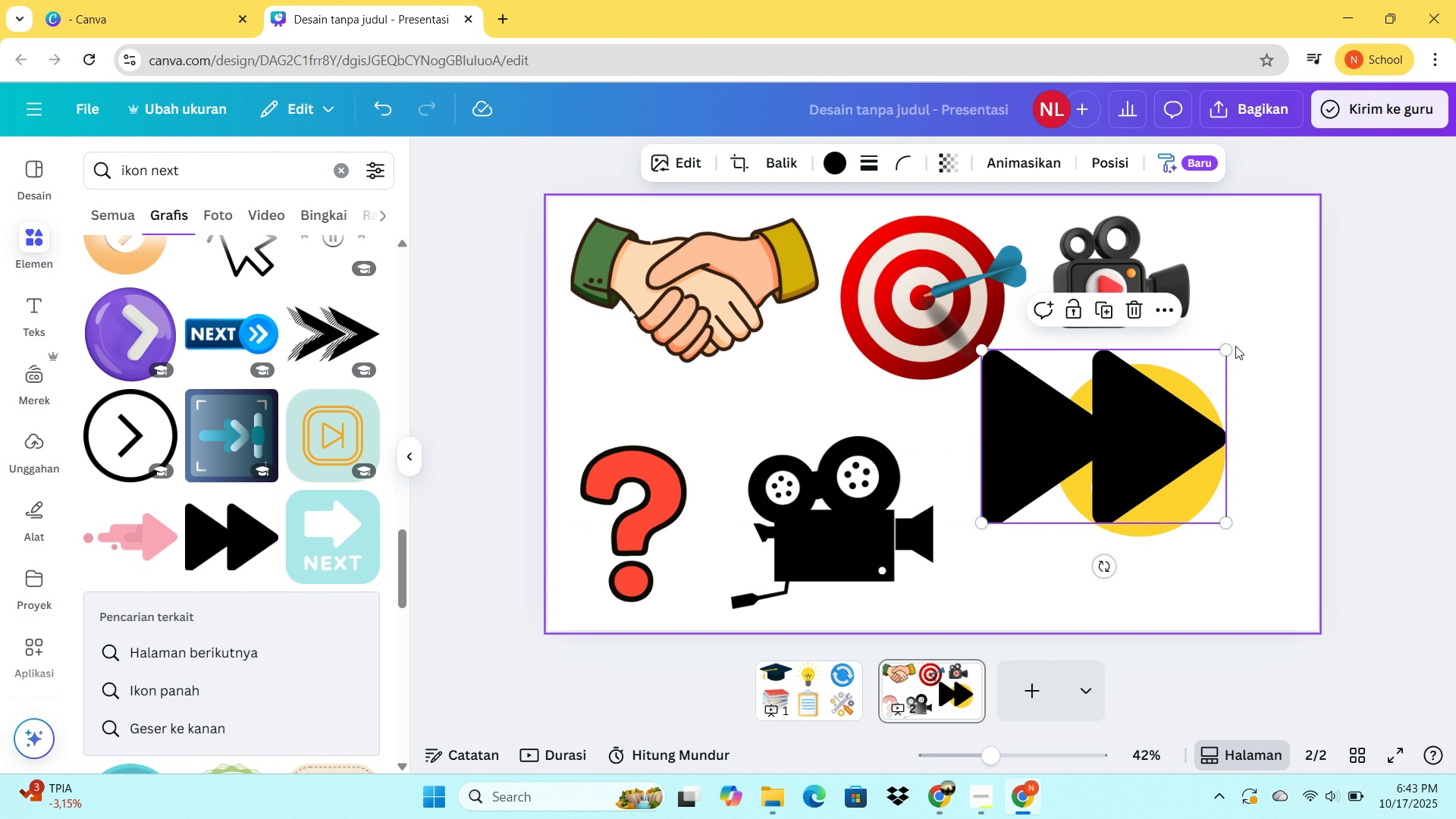 
left_click_drag(start_coordinate=[1228, 346], to_coordinate=[1104, 453])
 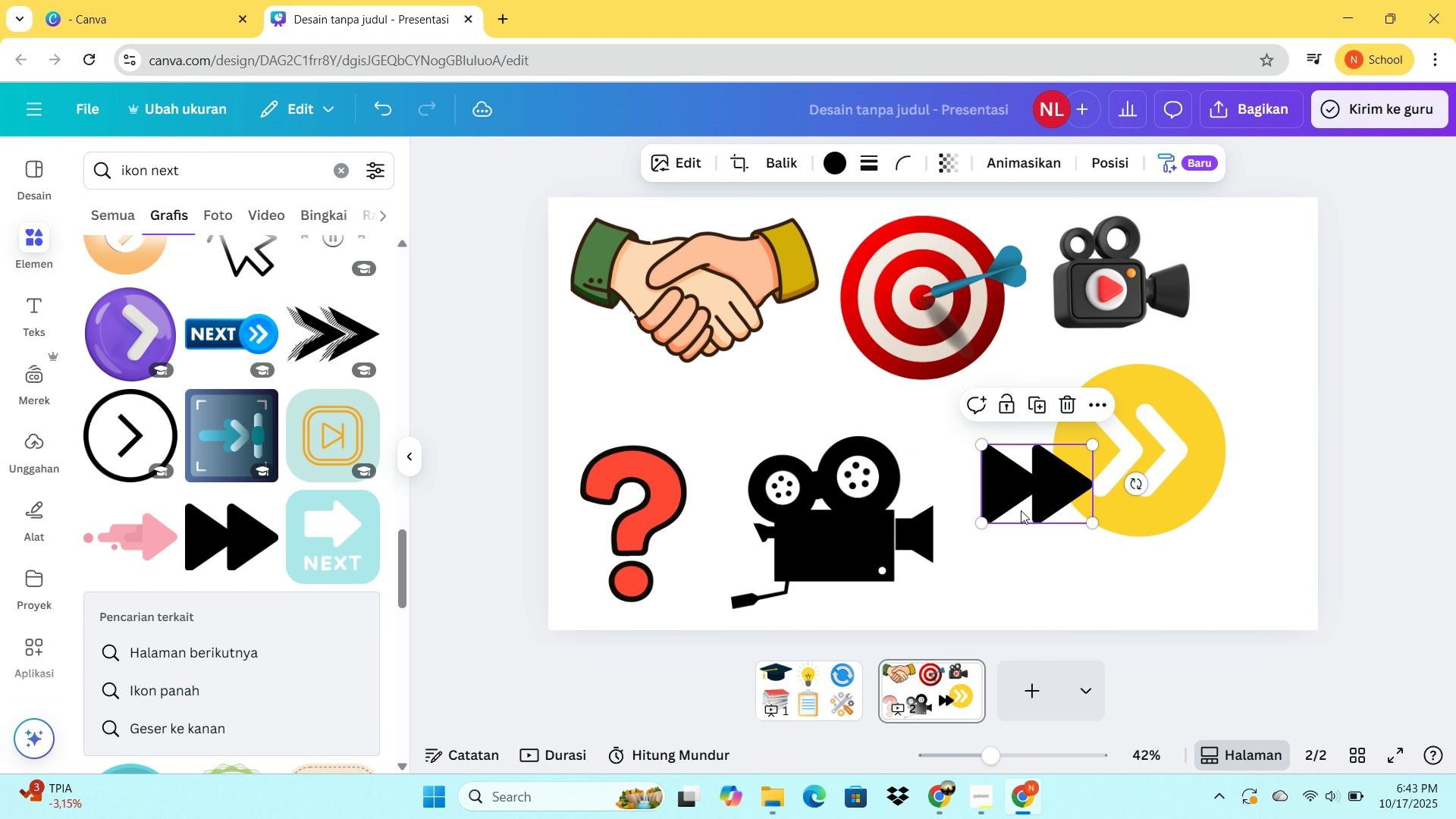 
left_click_drag(start_coordinate=[1021, 510], to_coordinate=[1130, 478])
 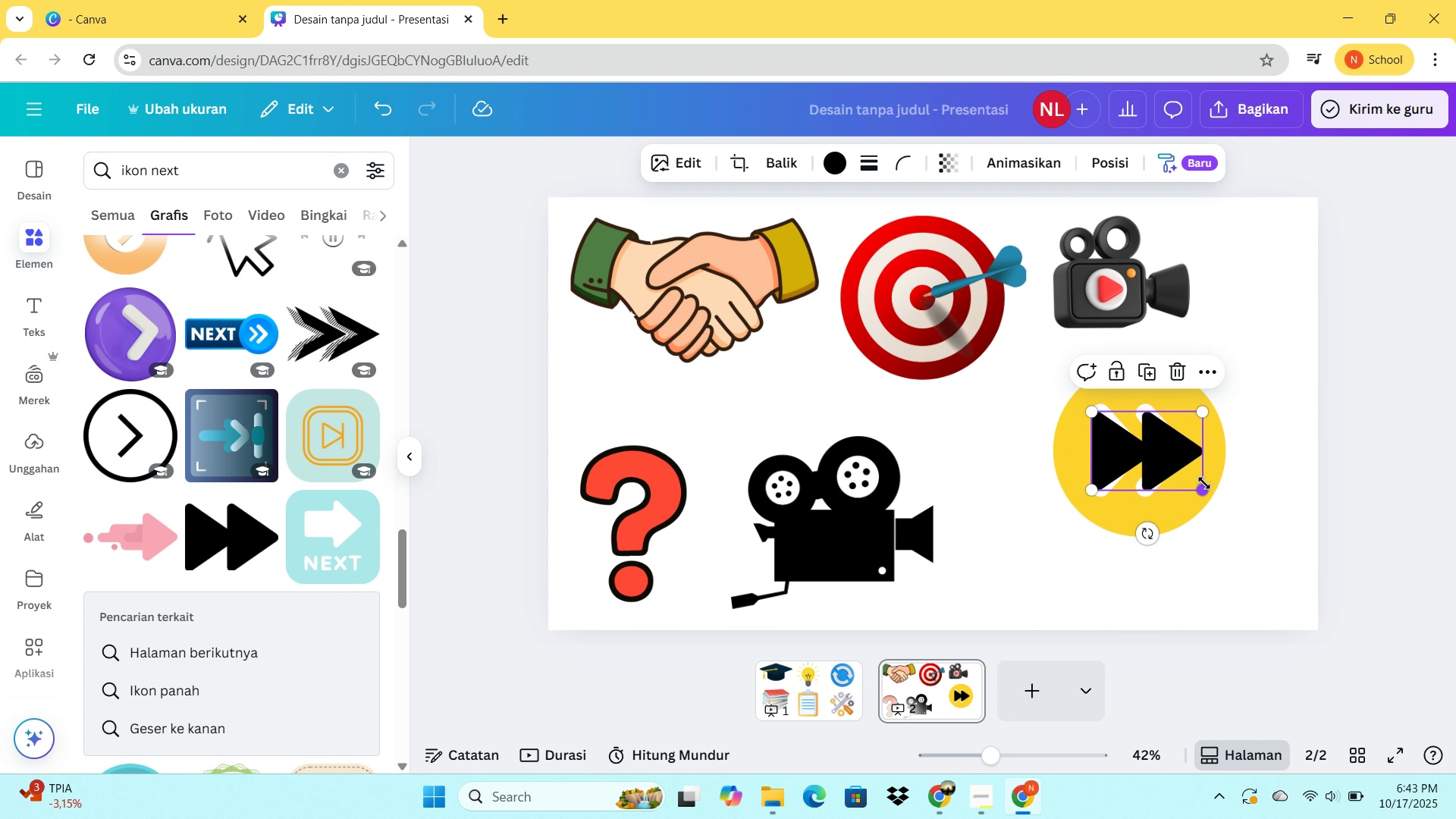 
left_click_drag(start_coordinate=[1204, 486], to_coordinate=[1216, 514])
 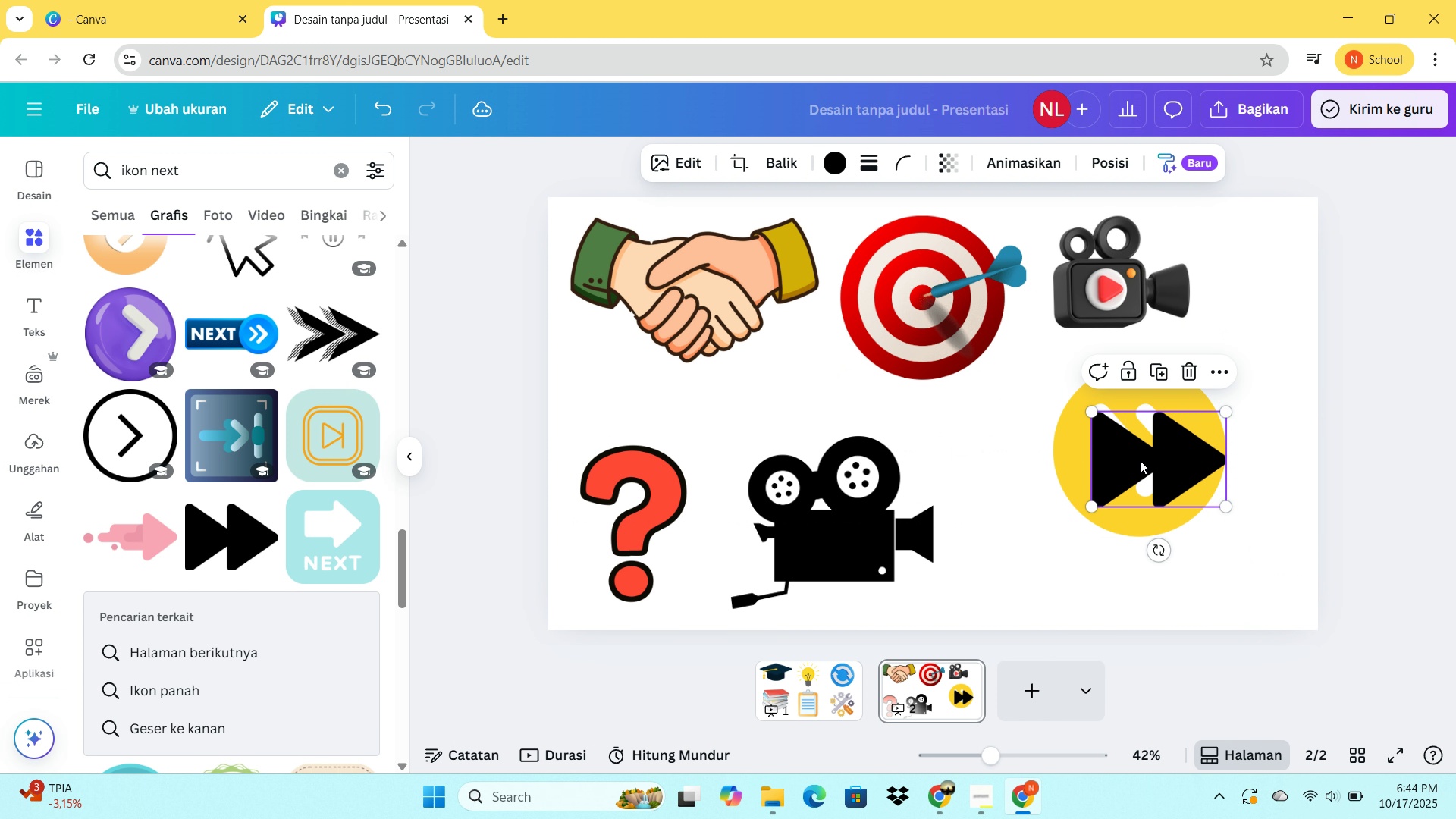 
left_click_drag(start_coordinate=[1140, 460], to_coordinate=[942, 441])
 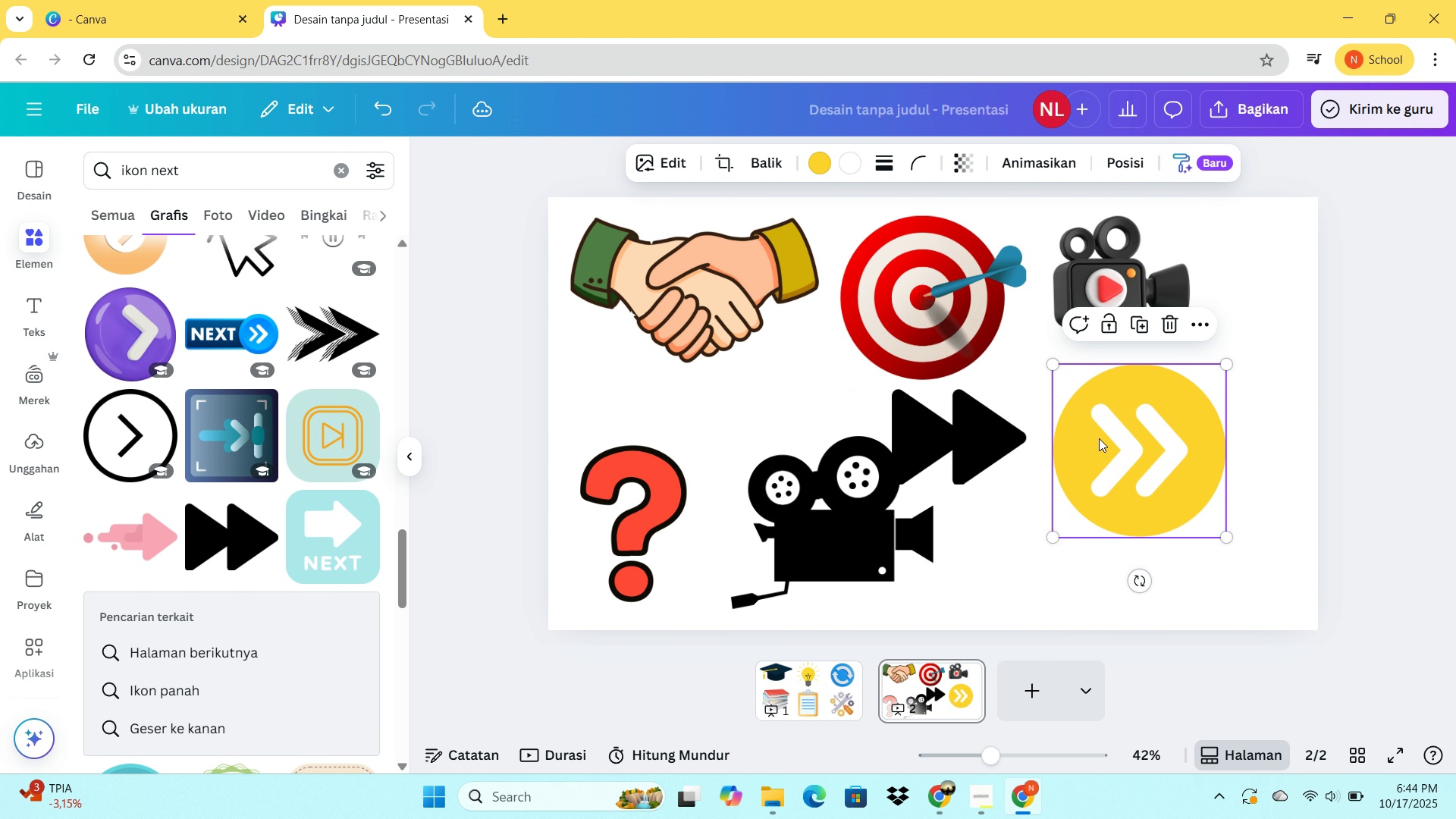 
left_click([1099, 438])
 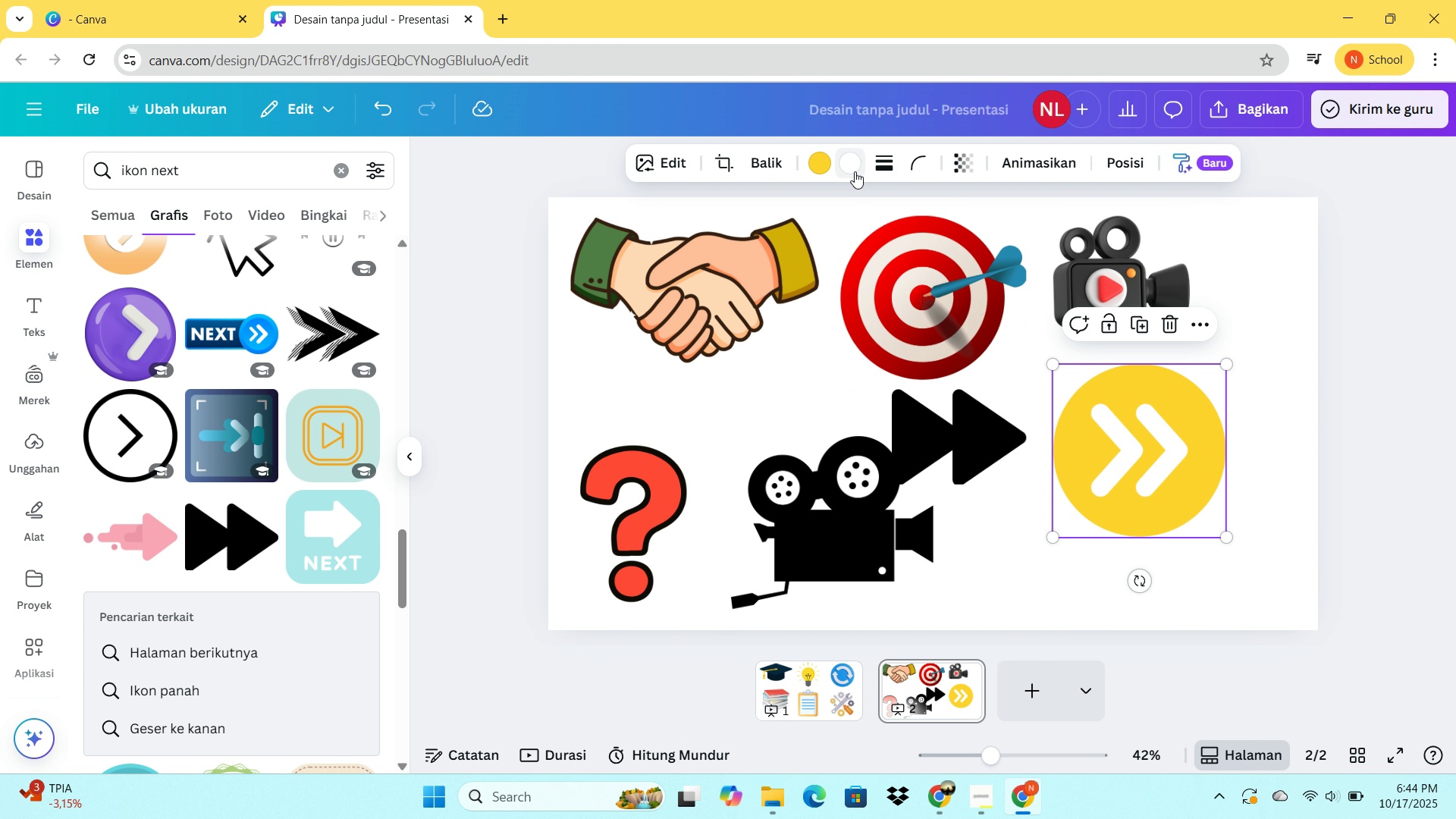 
left_click([855, 171])
 